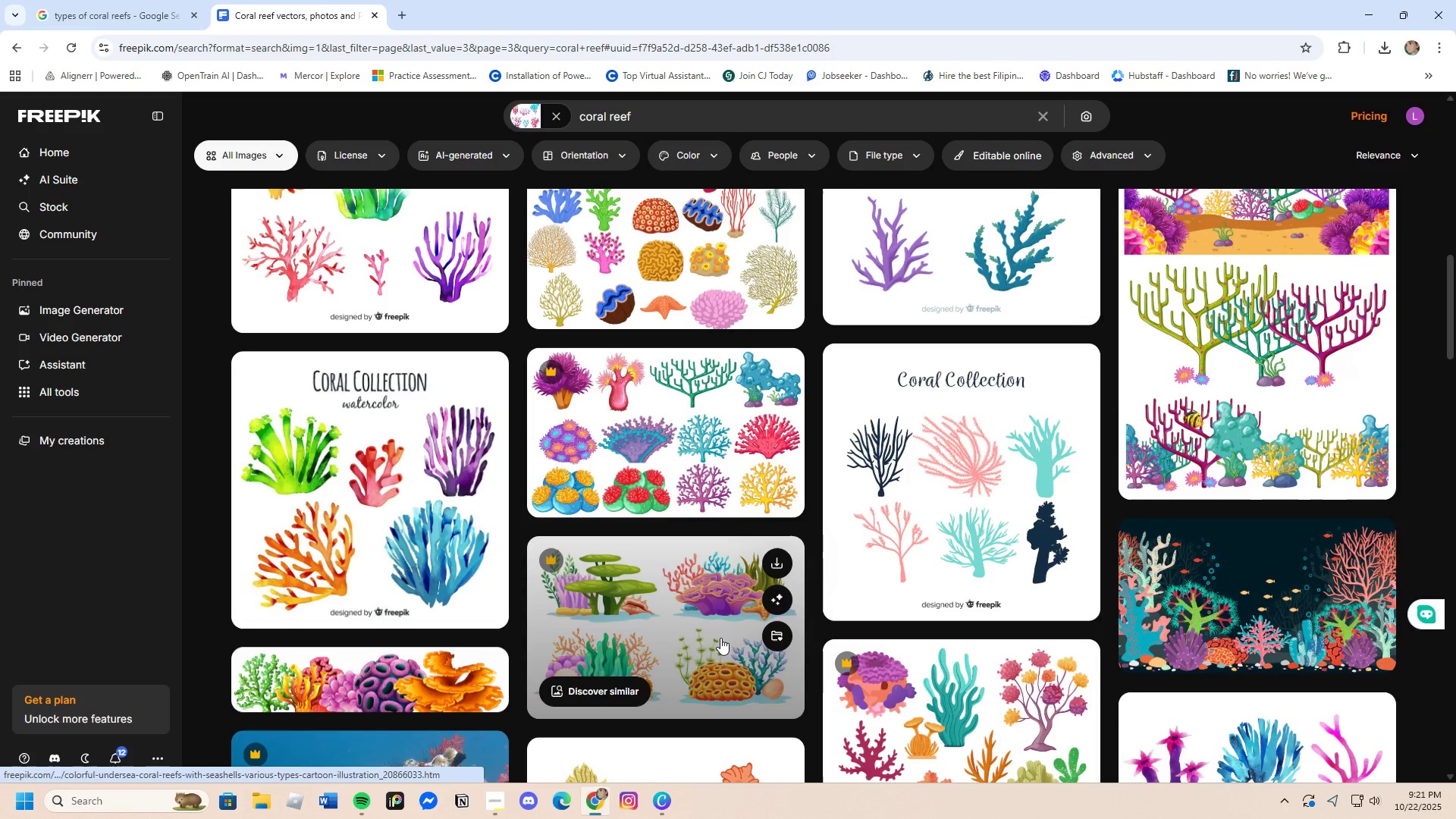 
scroll: coordinate [215, 705], scroll_direction: up, amount: 5.0
 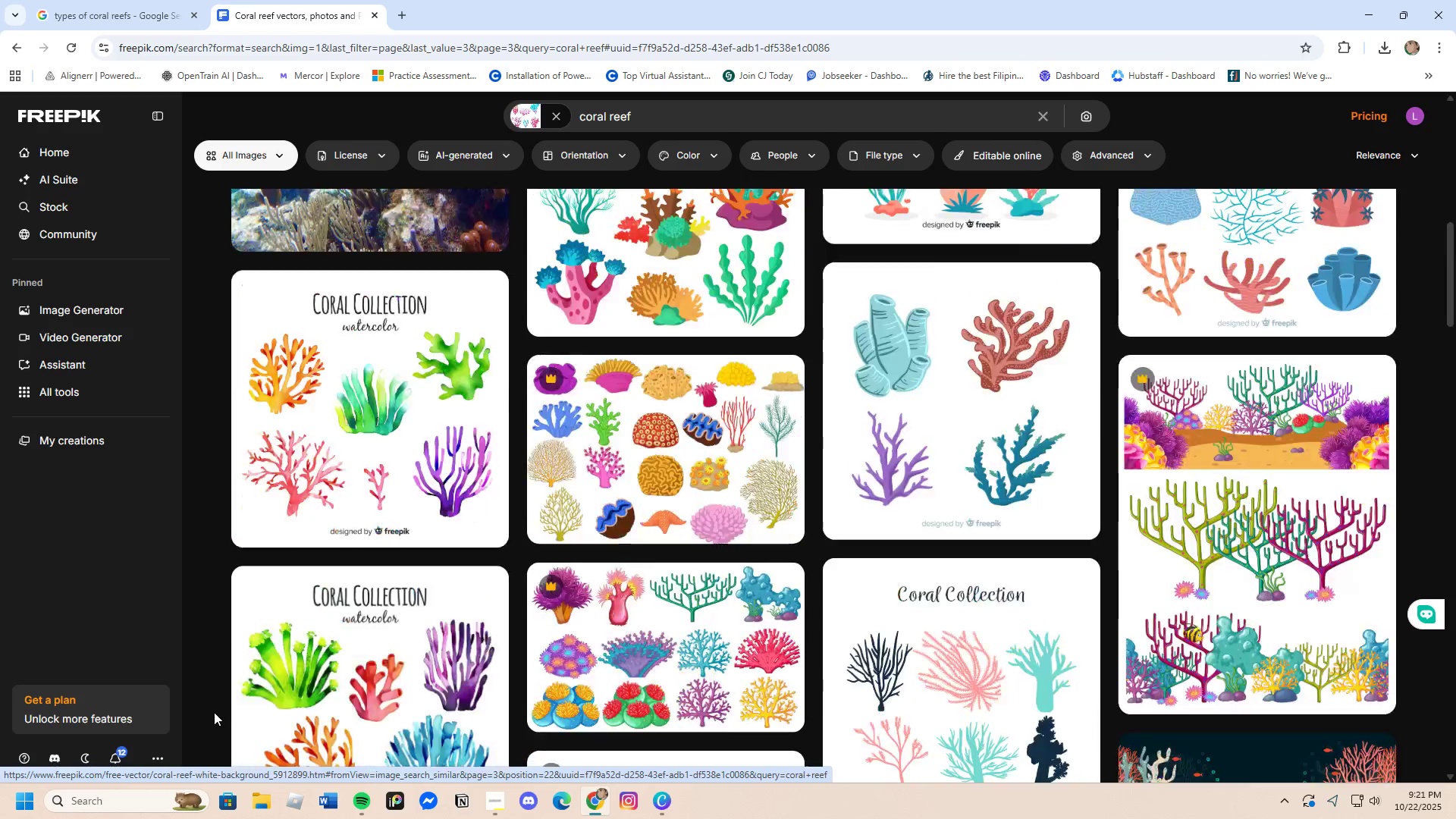 
left_click_drag(start_coordinate=[215, 705], to_coordinate=[214, 711])
 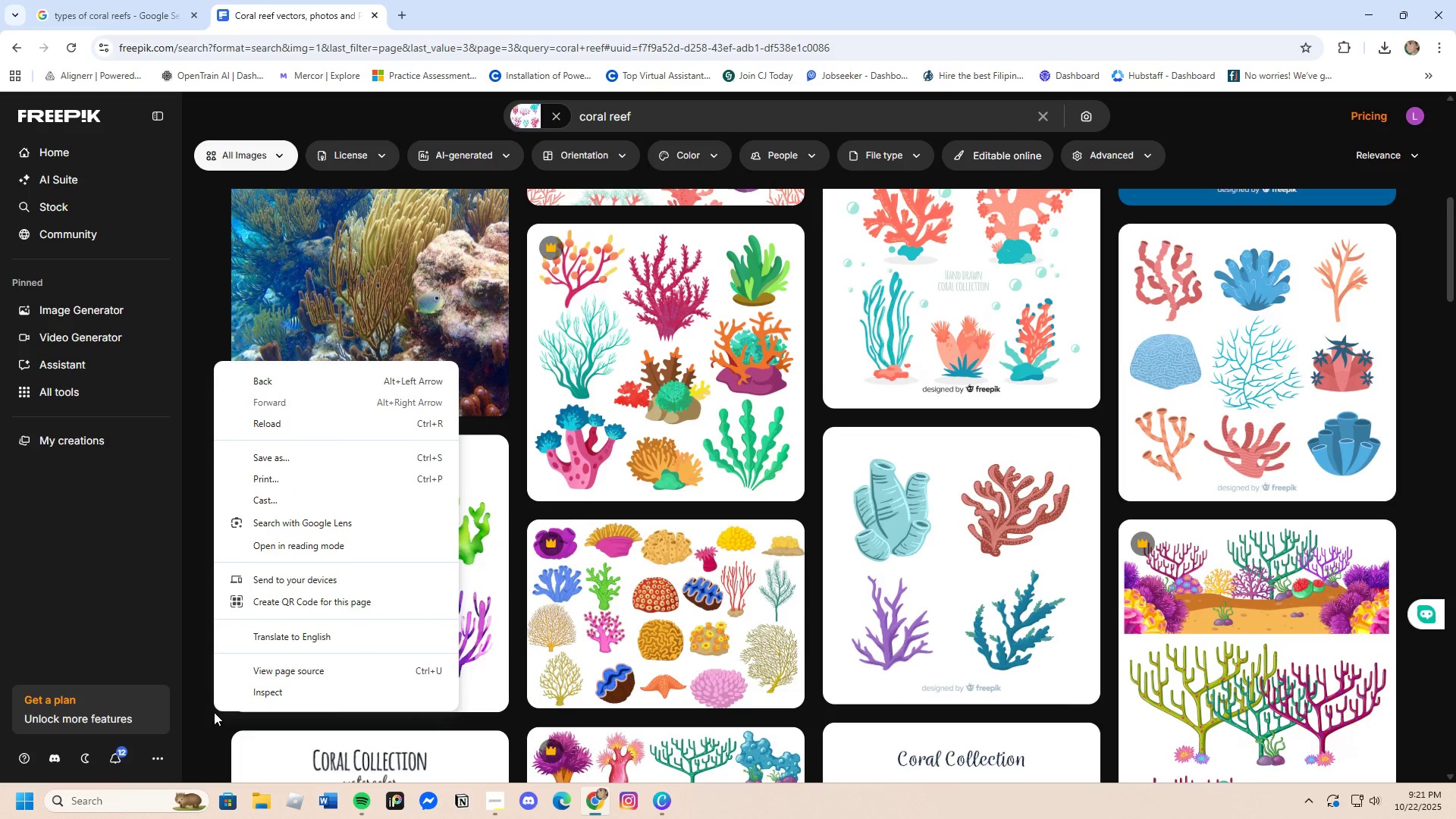 
wait(7.41)
 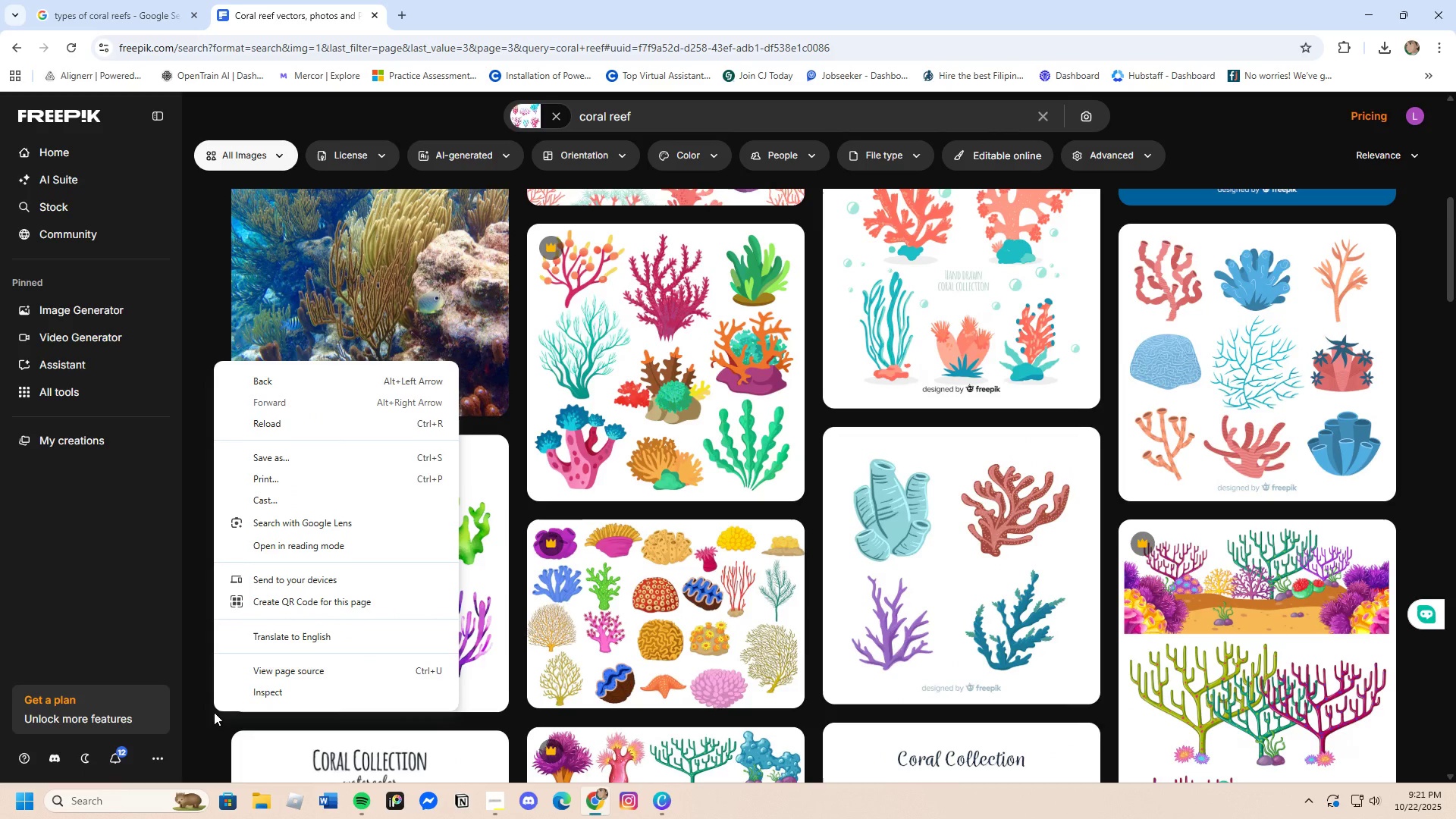 
scroll: coordinate [756, 647], scroll_direction: down, amount: 8.0
 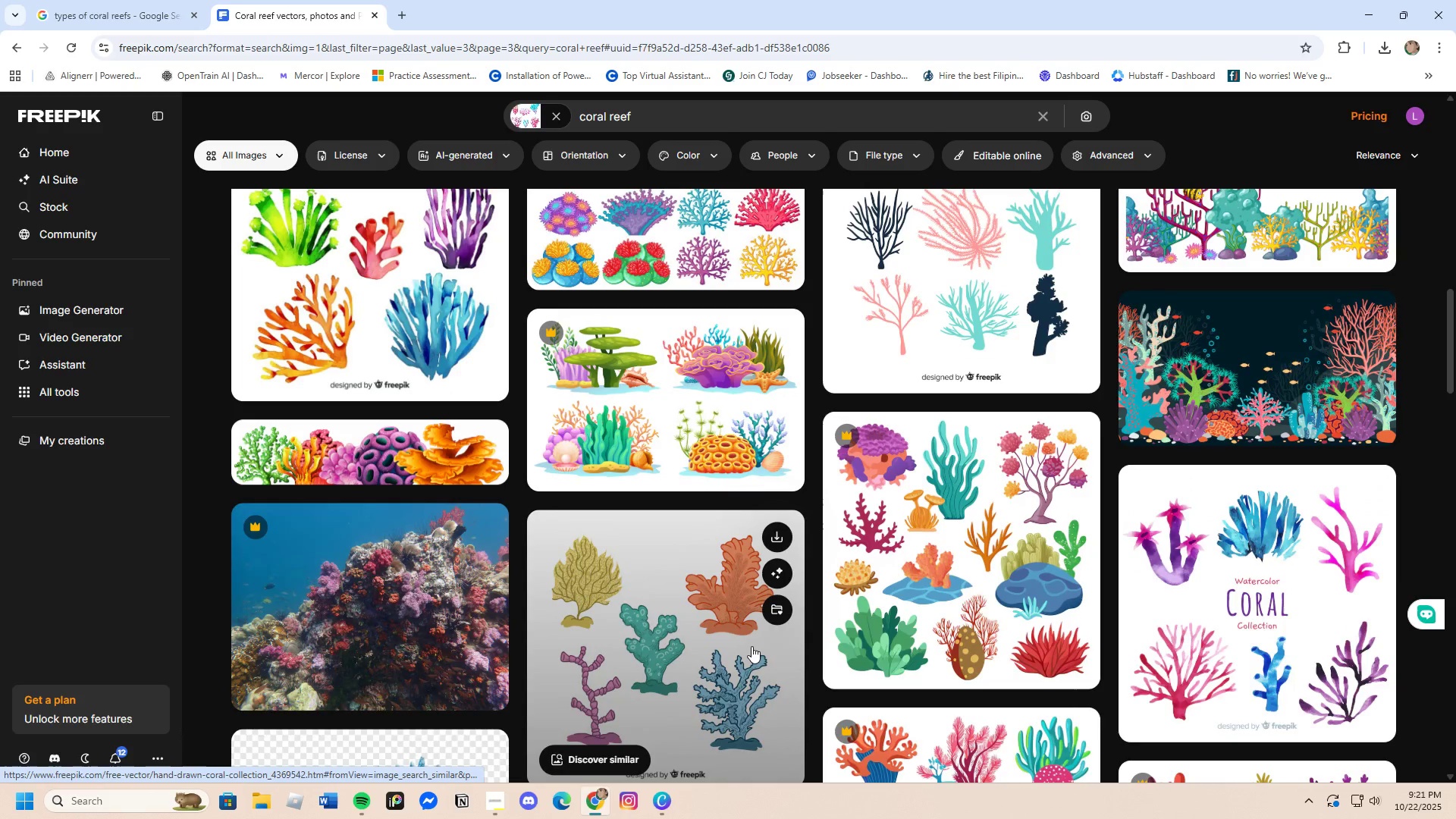 
scroll: coordinate [750, 648], scroll_direction: up, amount: 2.0
 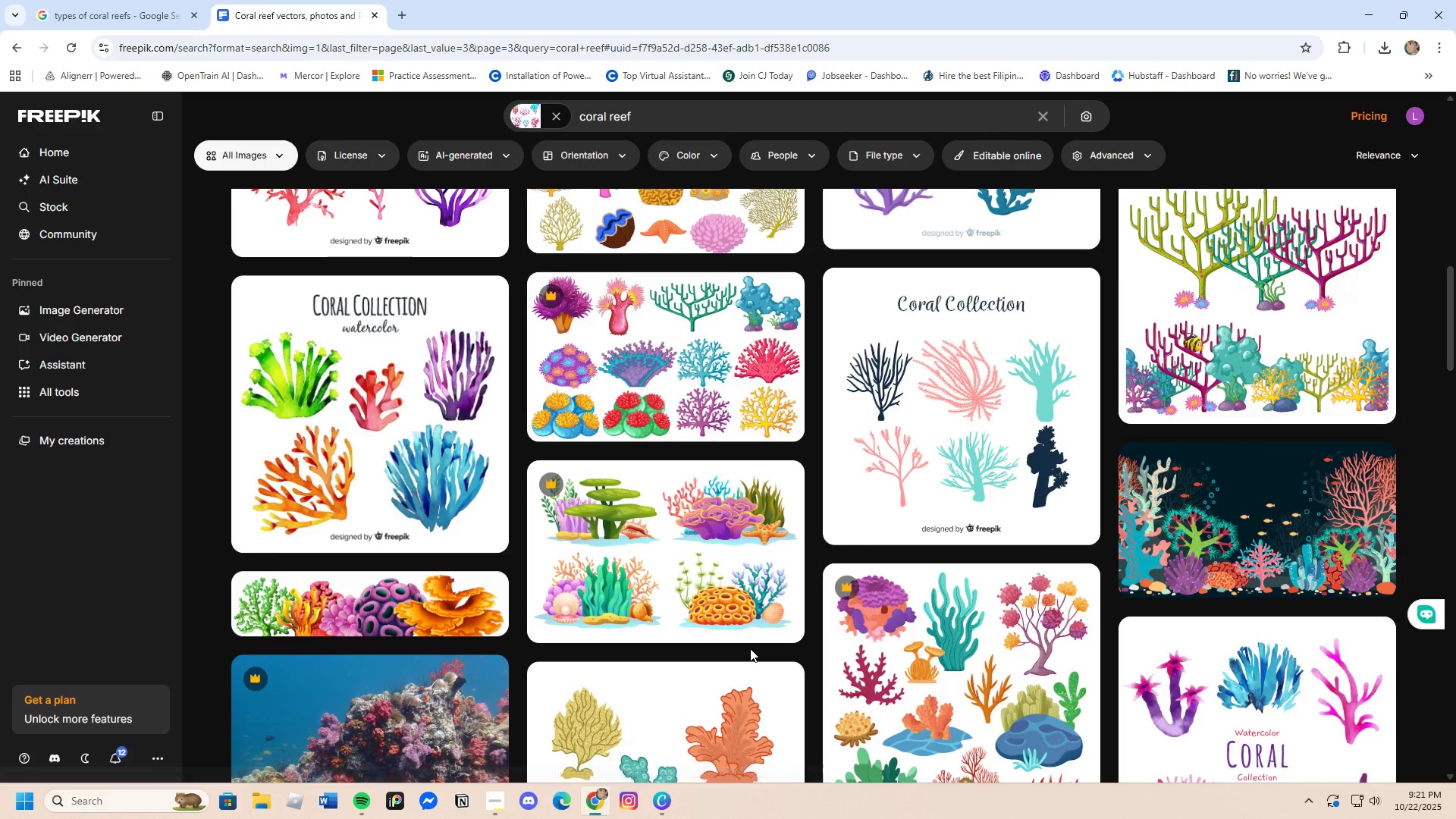 
scroll: coordinate [748, 658], scroll_direction: down, amount: 19.0
 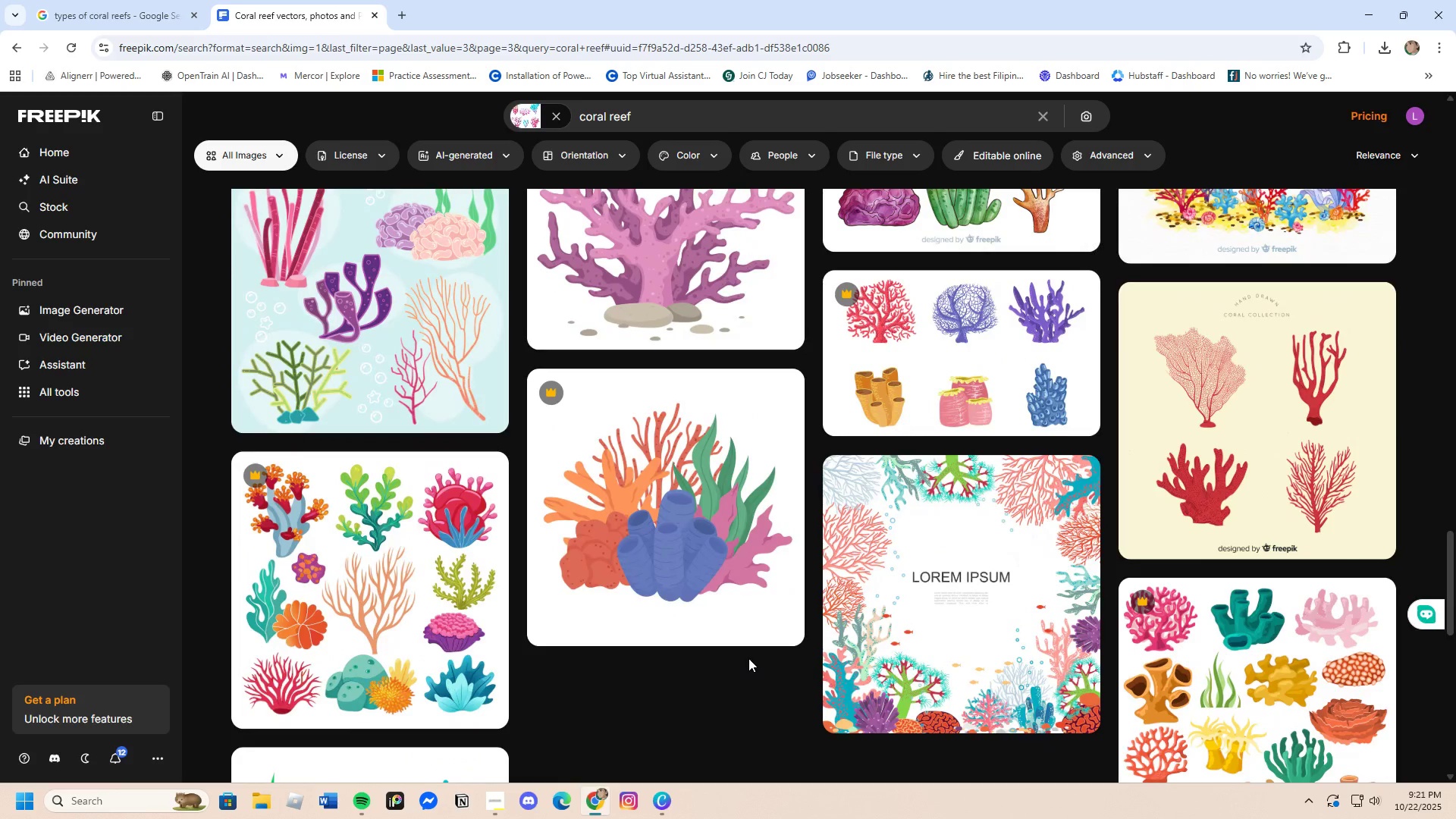 
scroll: coordinate [755, 659], scroll_direction: down, amount: 8.0
 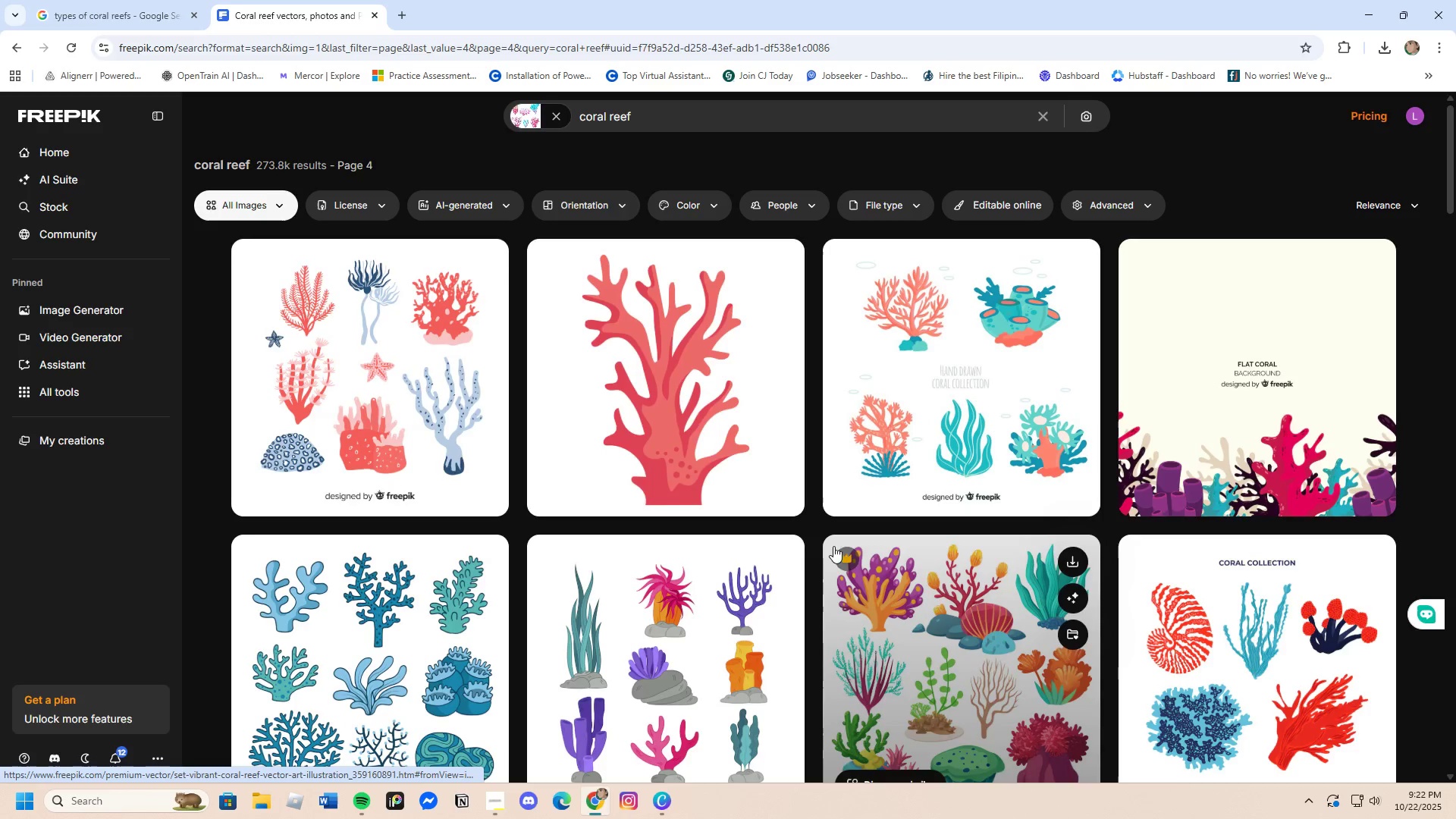 
wait(5.62)
 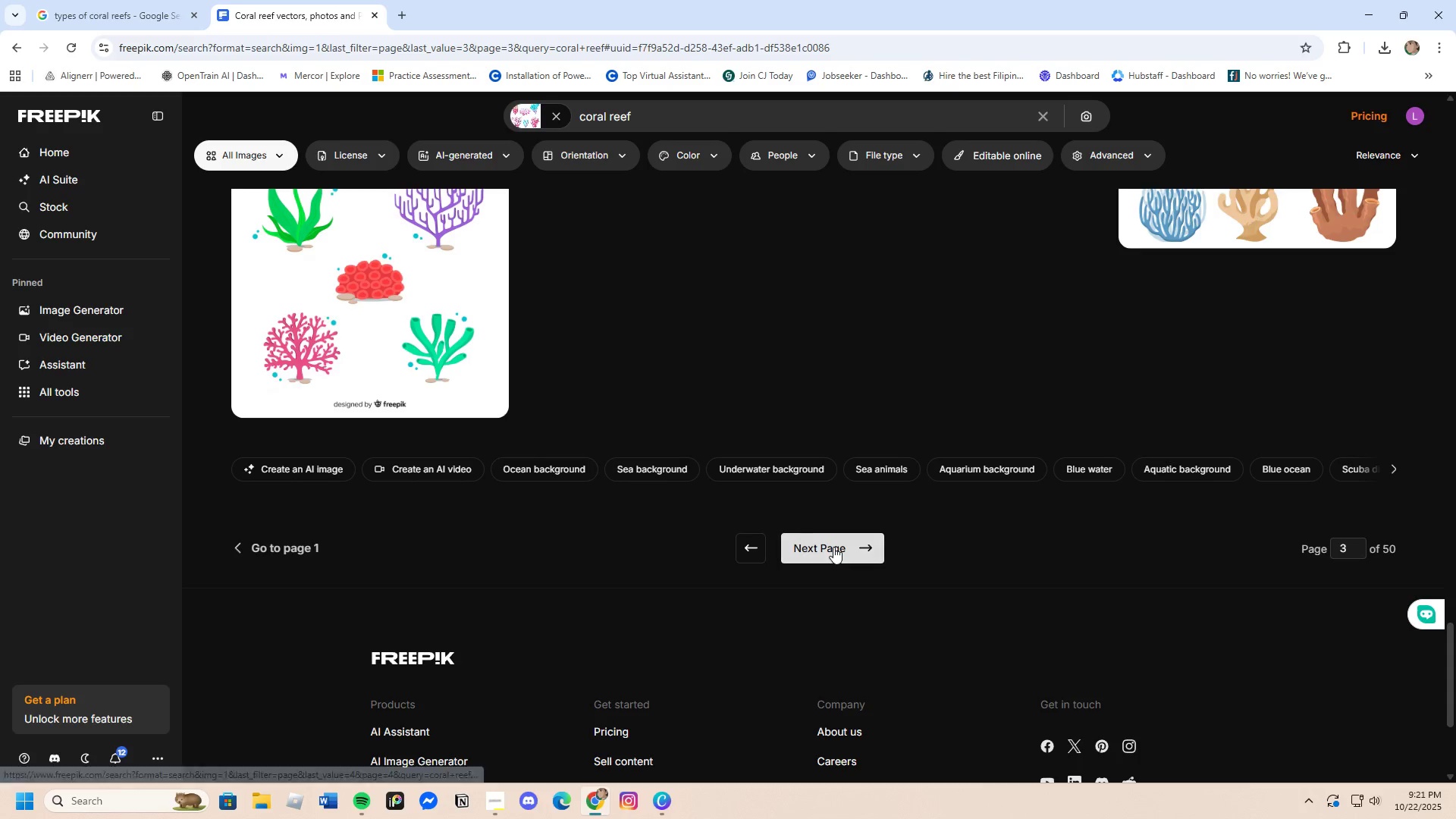 
scroll: coordinate [766, 677], scroll_direction: down, amount: 21.0
 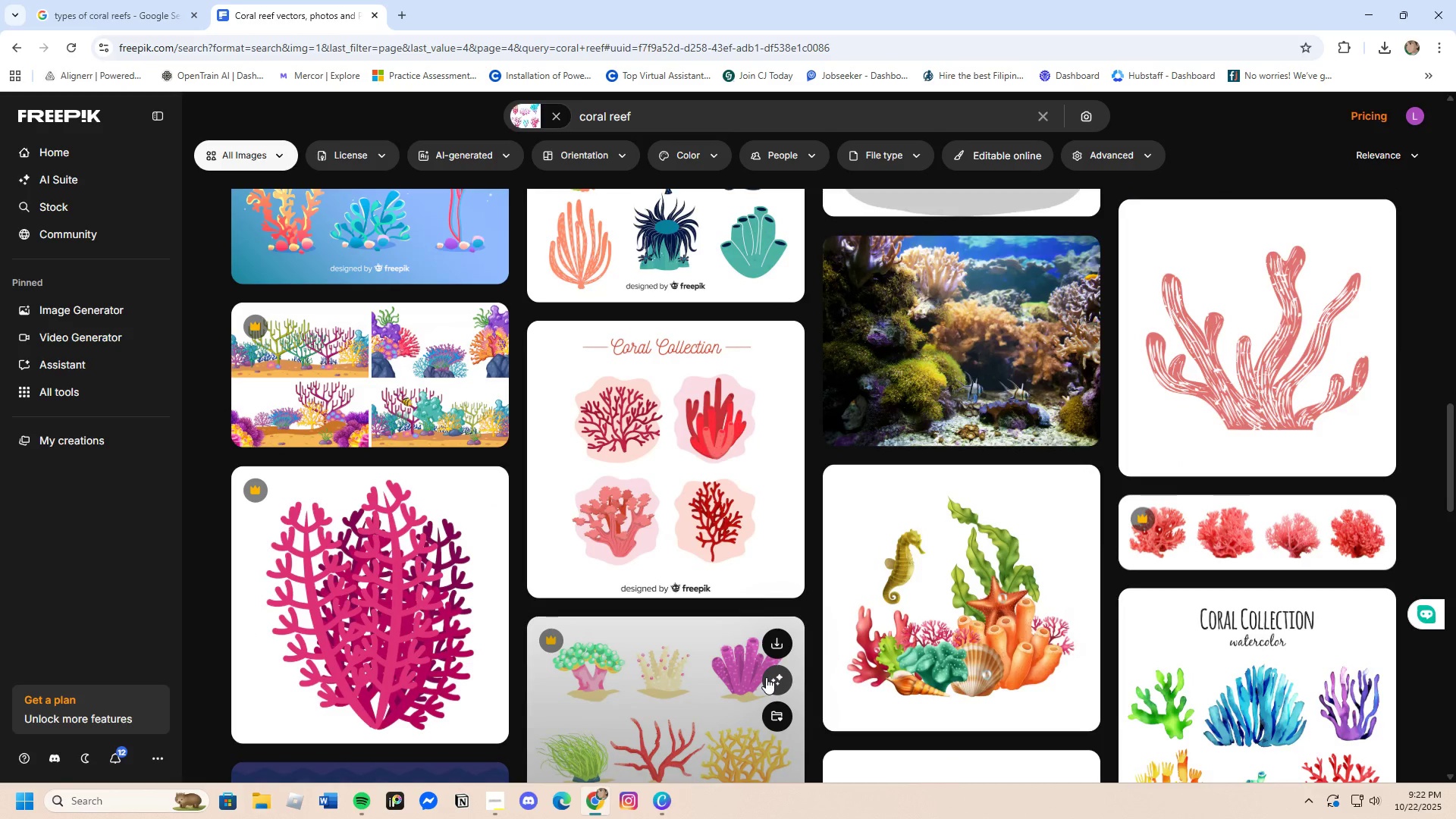 
scroll: coordinate [766, 677], scroll_direction: down, amount: 15.0
 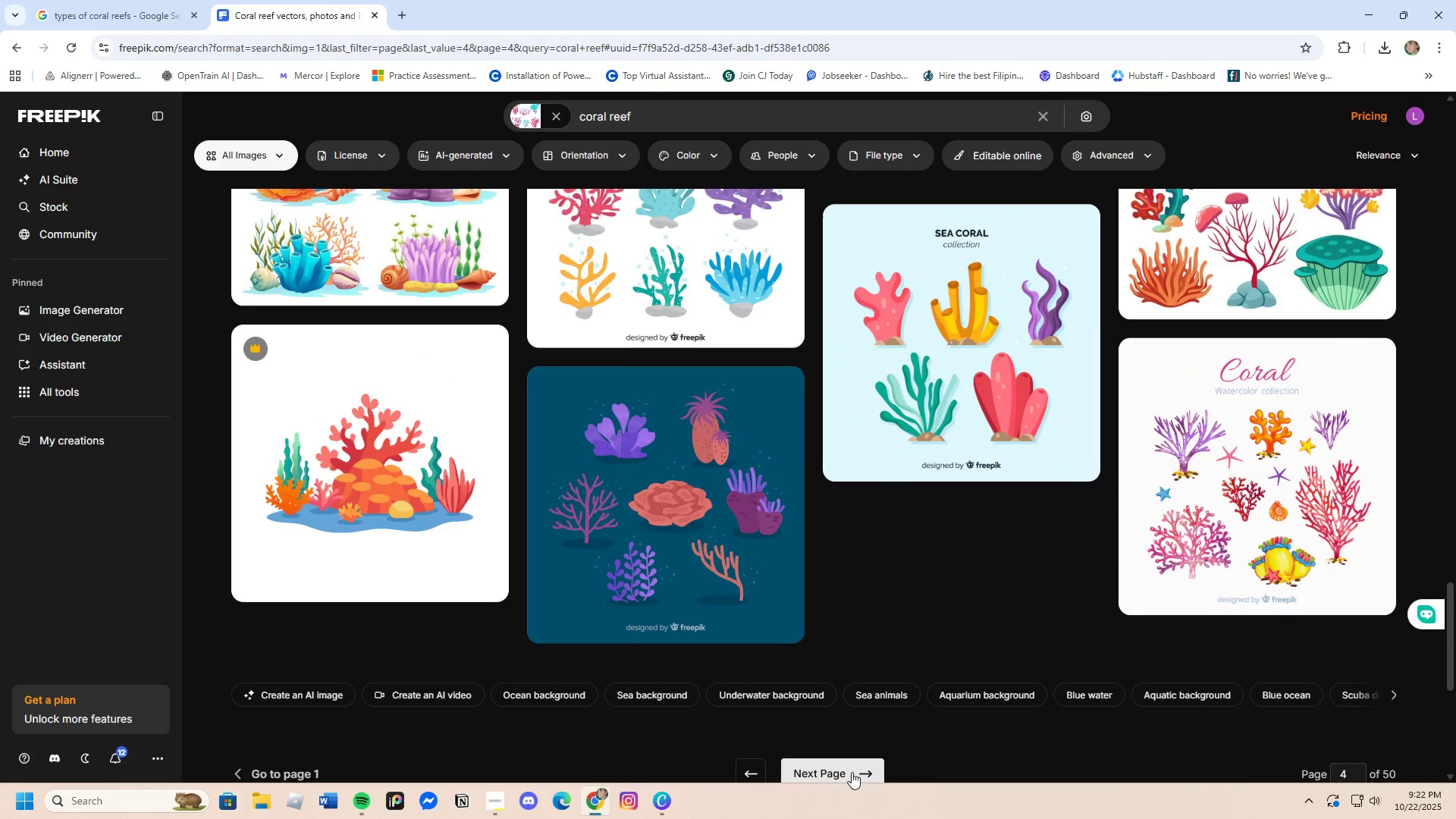 
left_click([852, 772])
 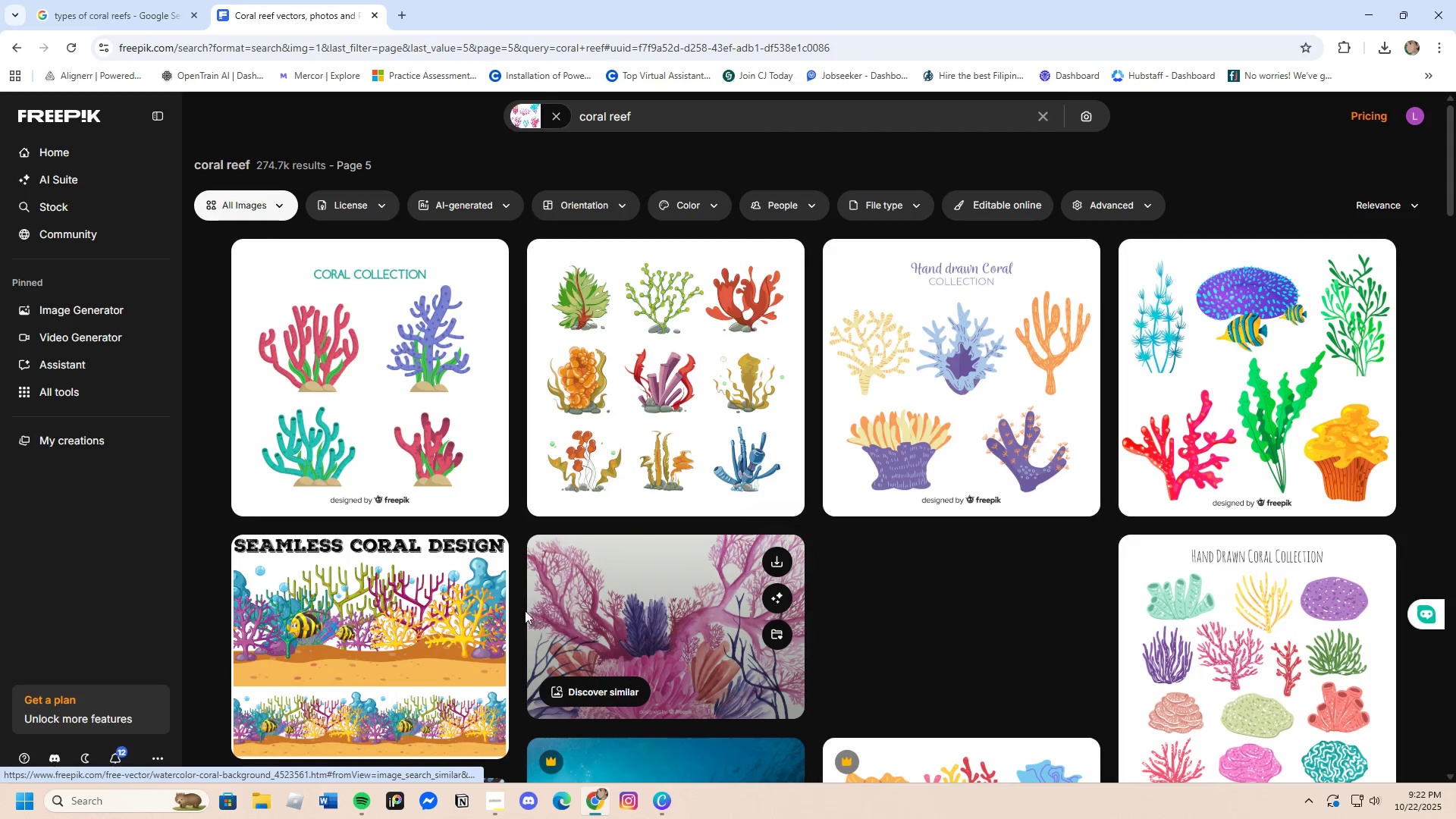 
scroll: coordinate [516, 613], scroll_direction: down, amount: 12.0
 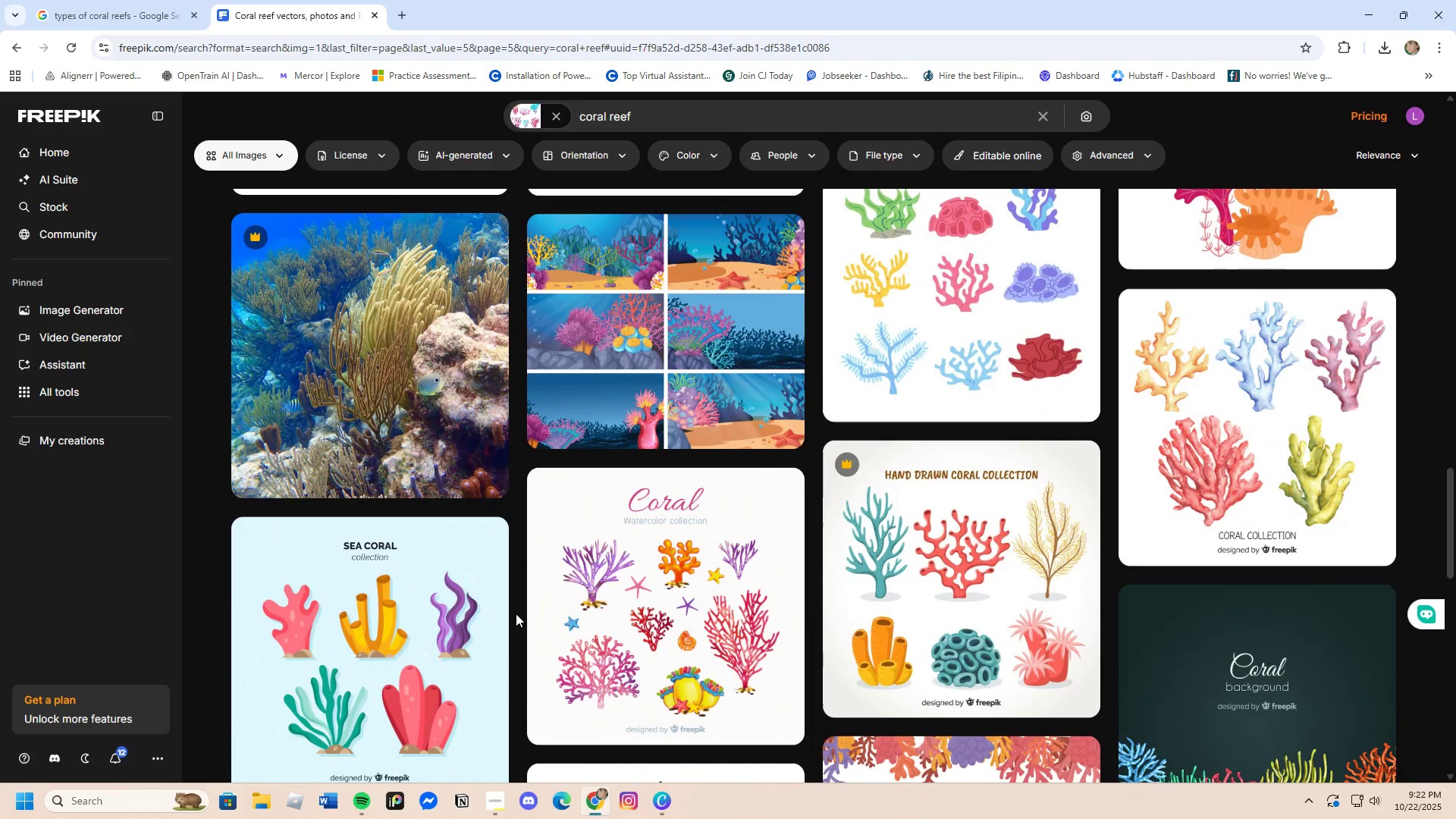 
scroll: coordinate [516, 613], scroll_direction: down, amount: 3.0
 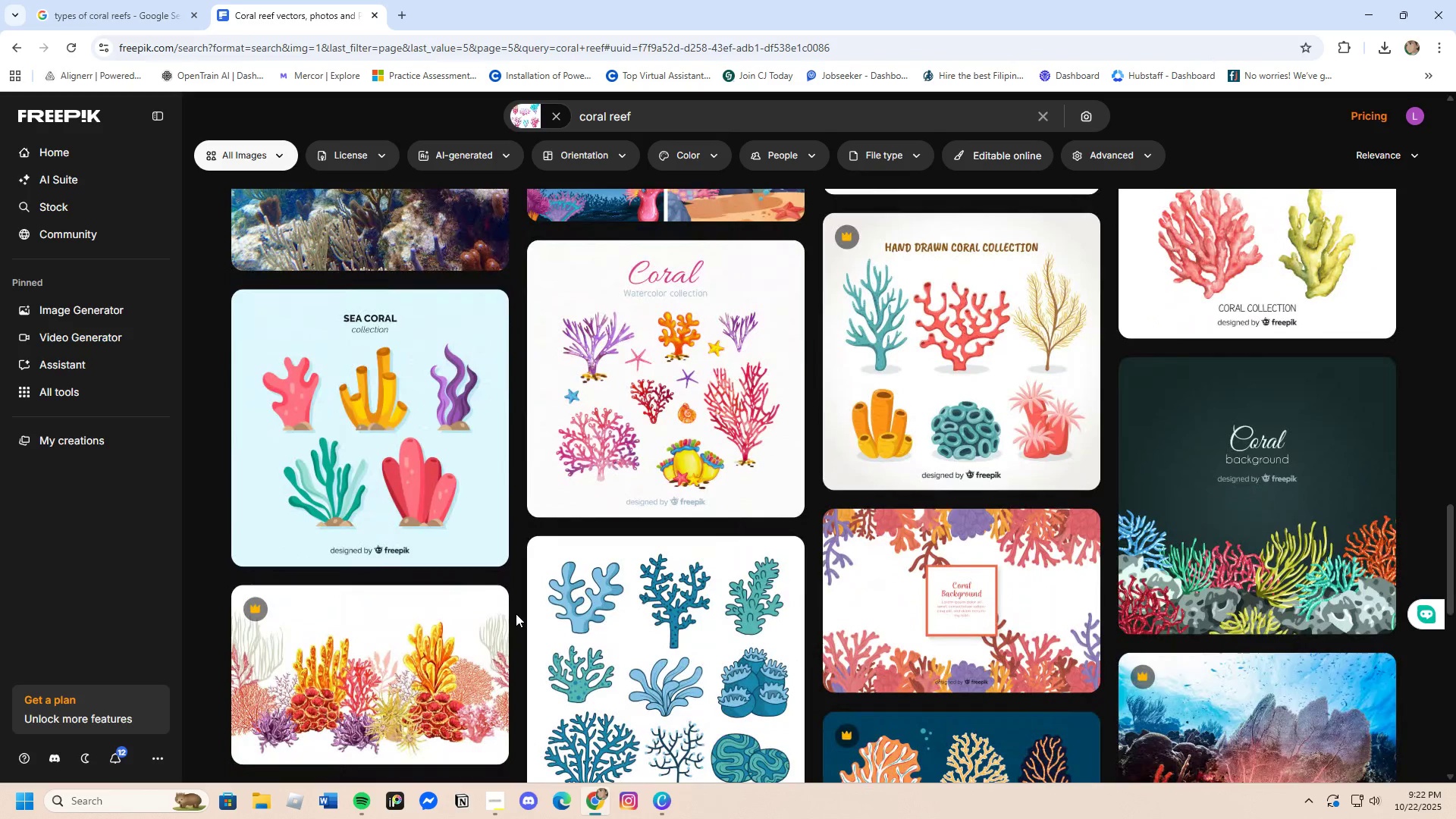 
scroll: coordinate [516, 613], scroll_direction: up, amount: 3.0
 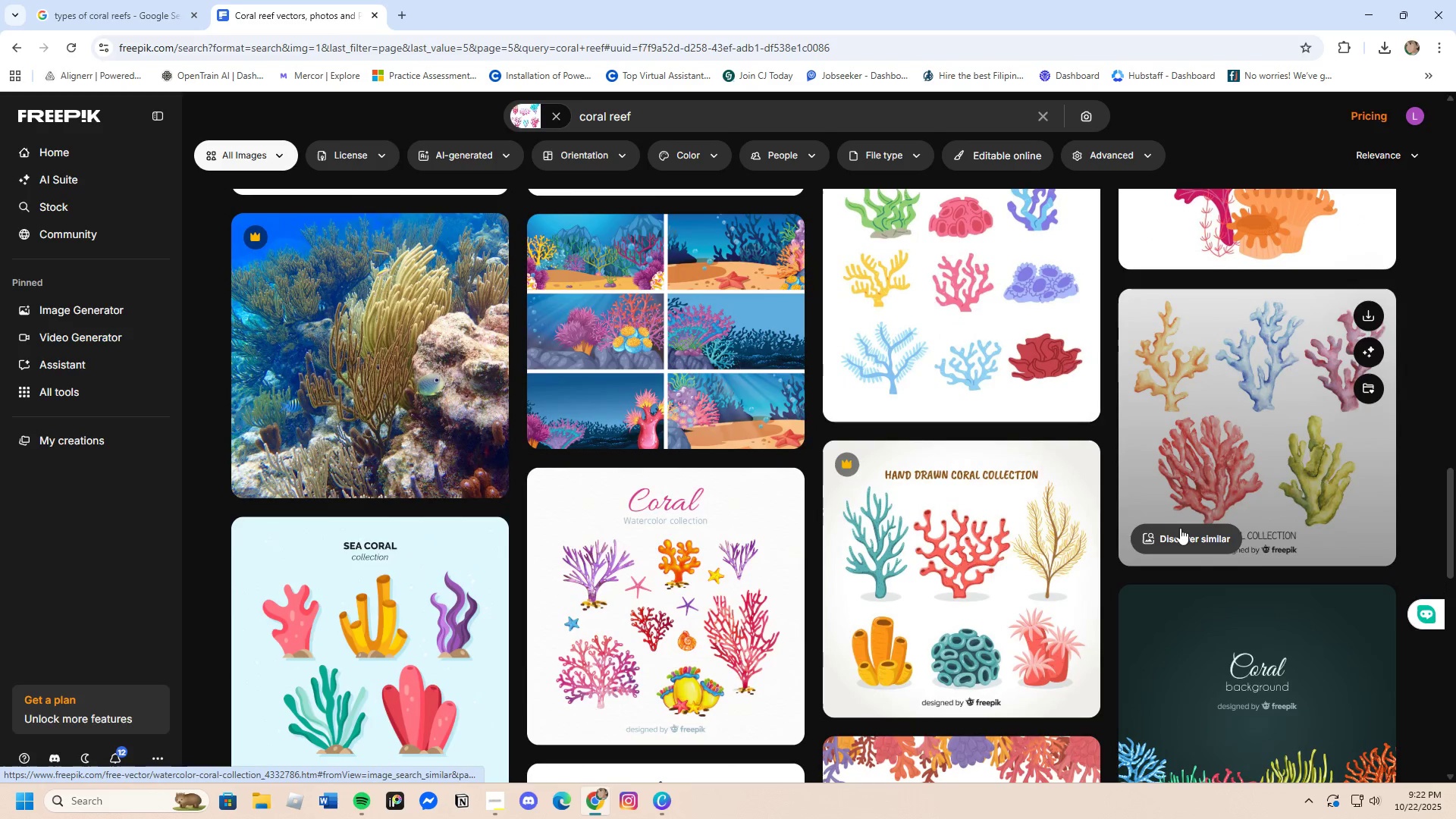 
left_click([1178, 529])
 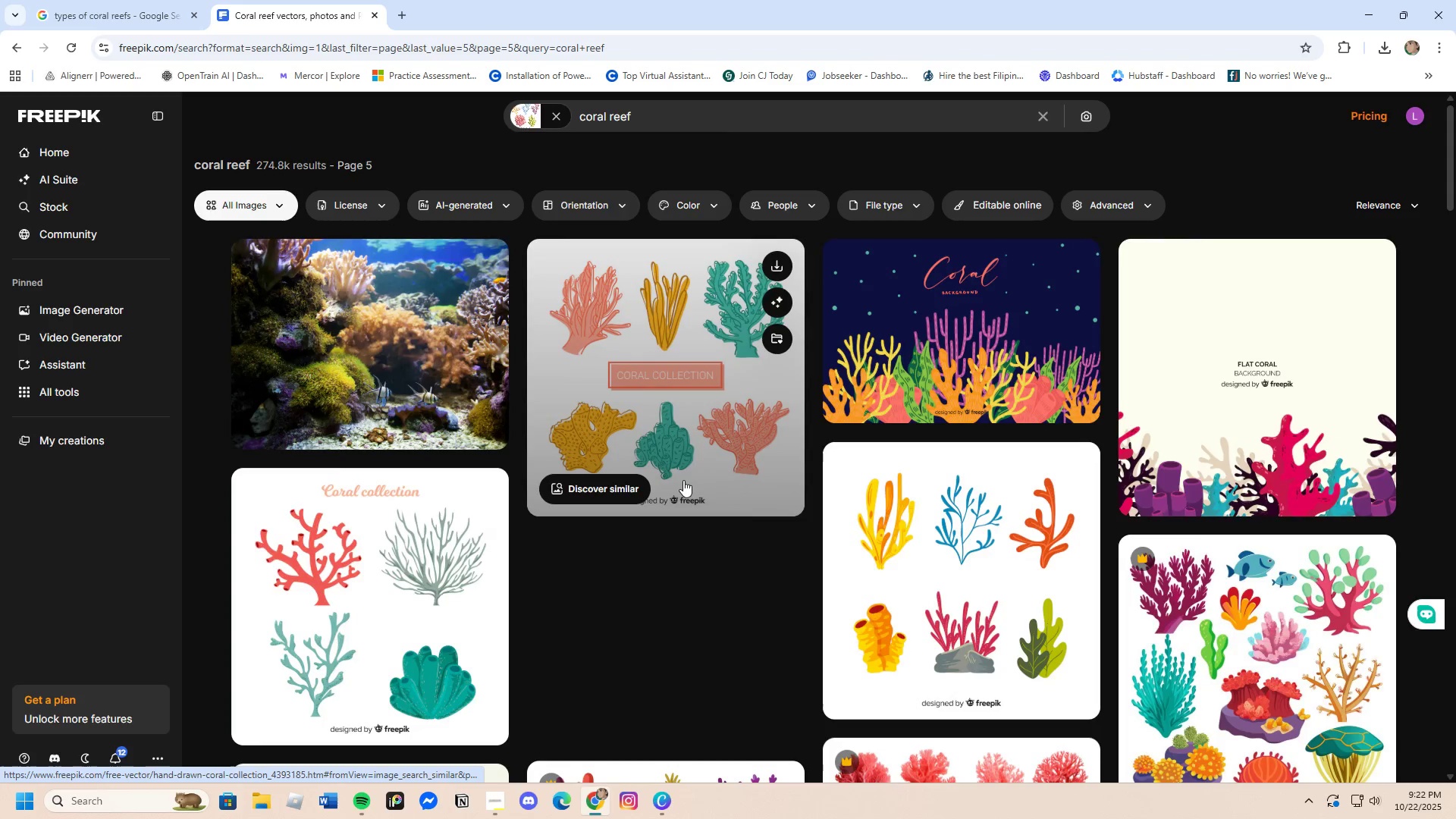 
scroll: coordinate [683, 480], scroll_direction: down, amount: 16.0
 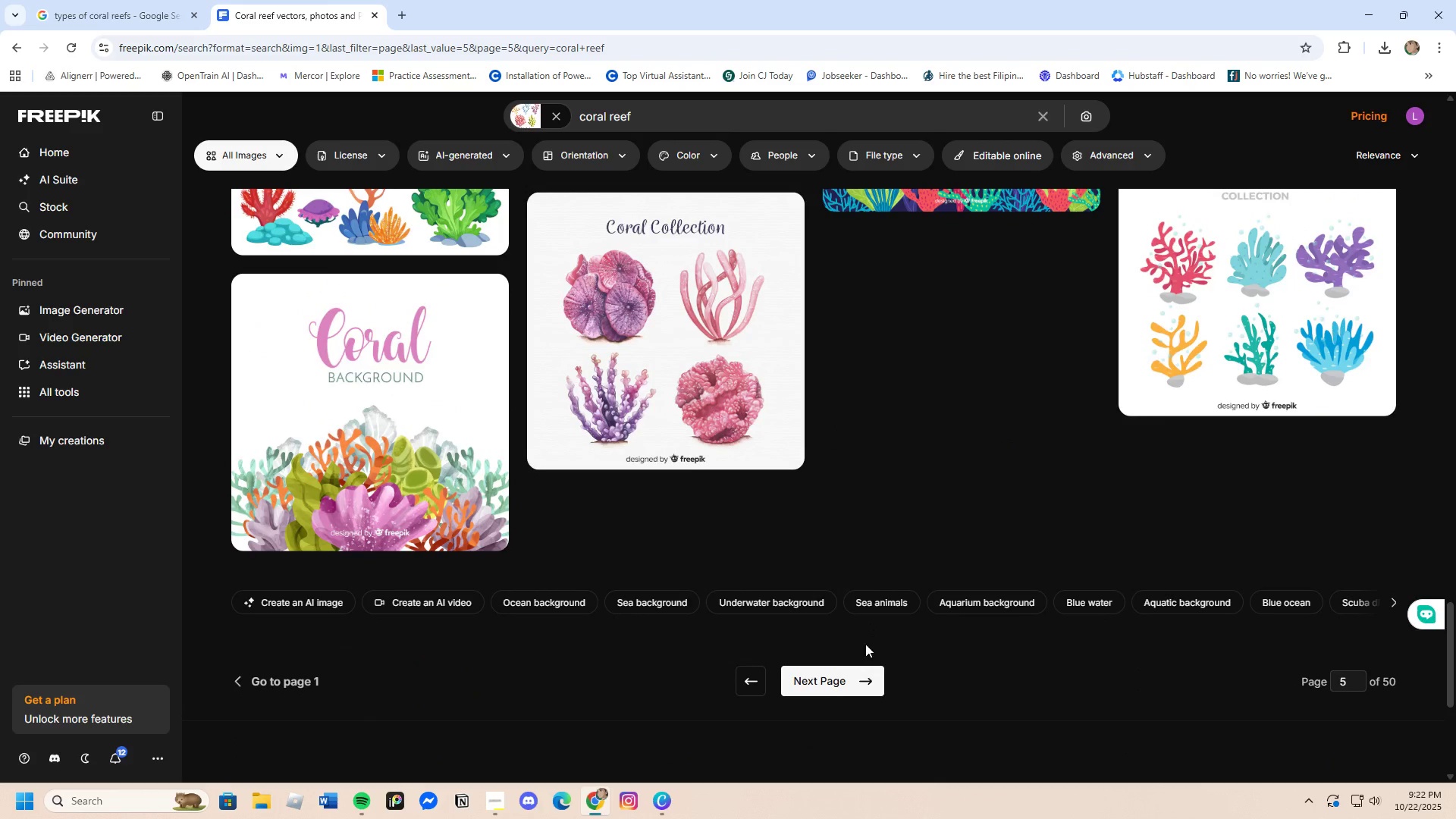 
left_click([830, 681])
 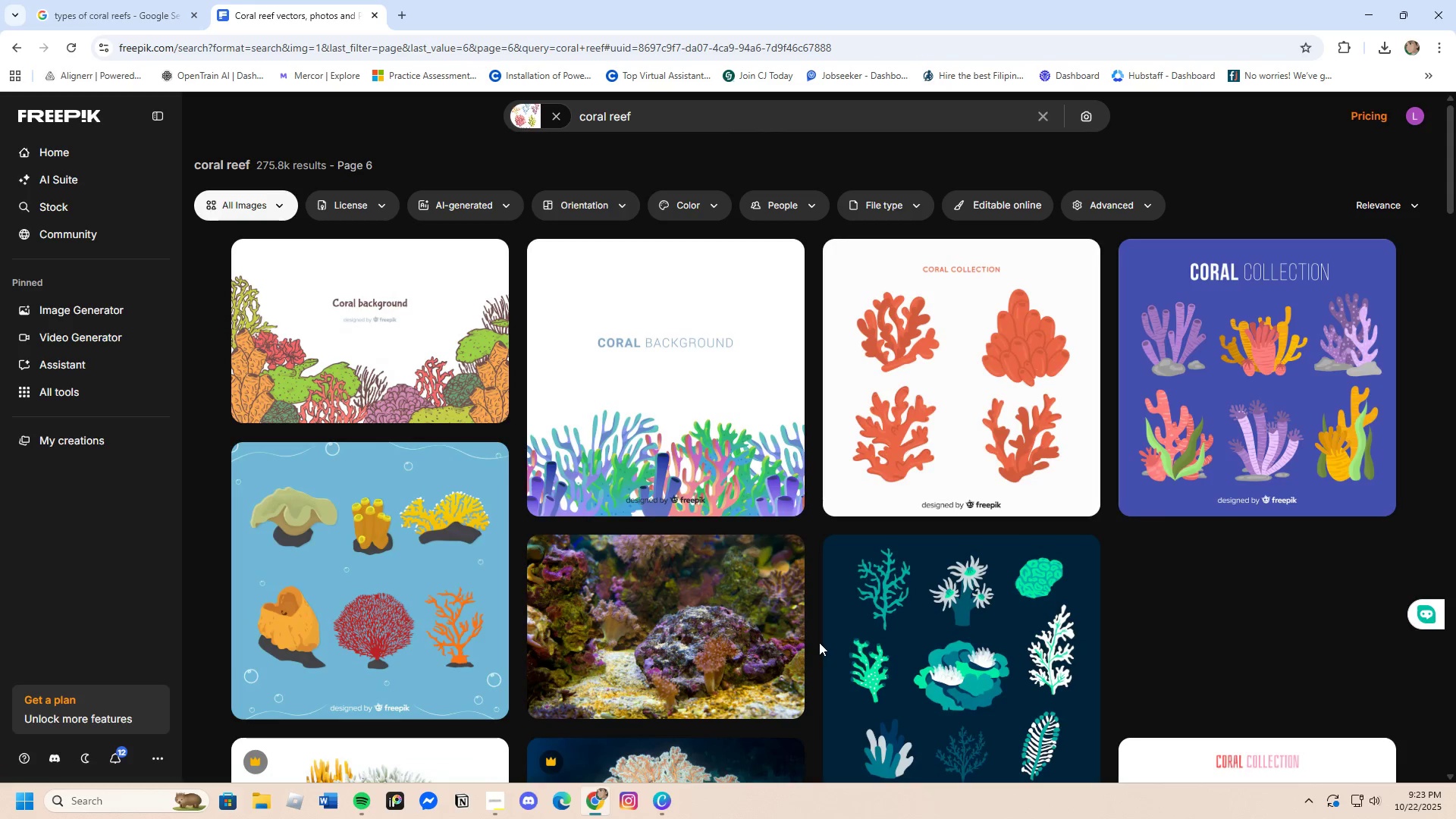 
scroll: coordinate [818, 638], scroll_direction: down, amount: 6.0
 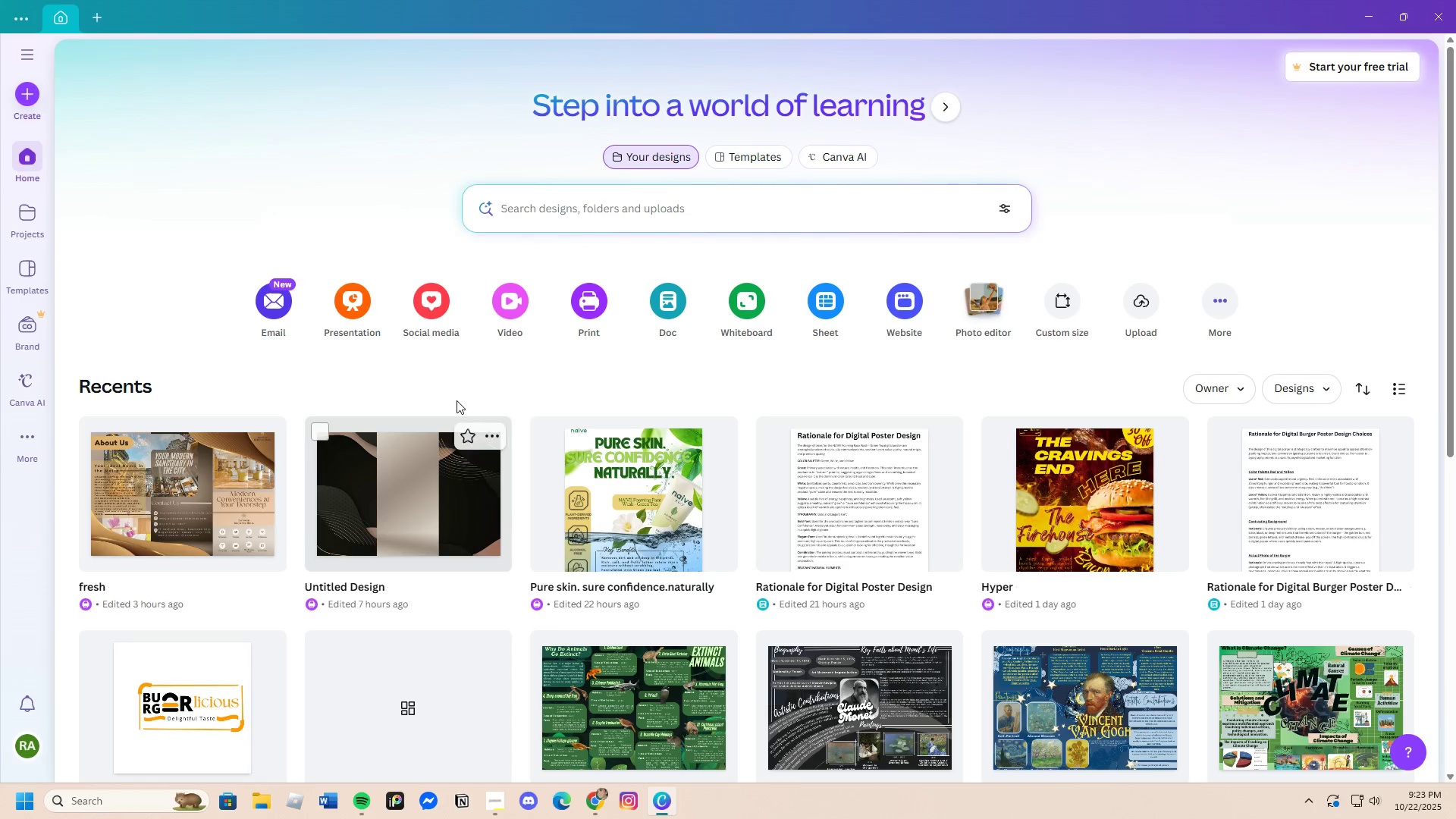 
wait(5.78)
 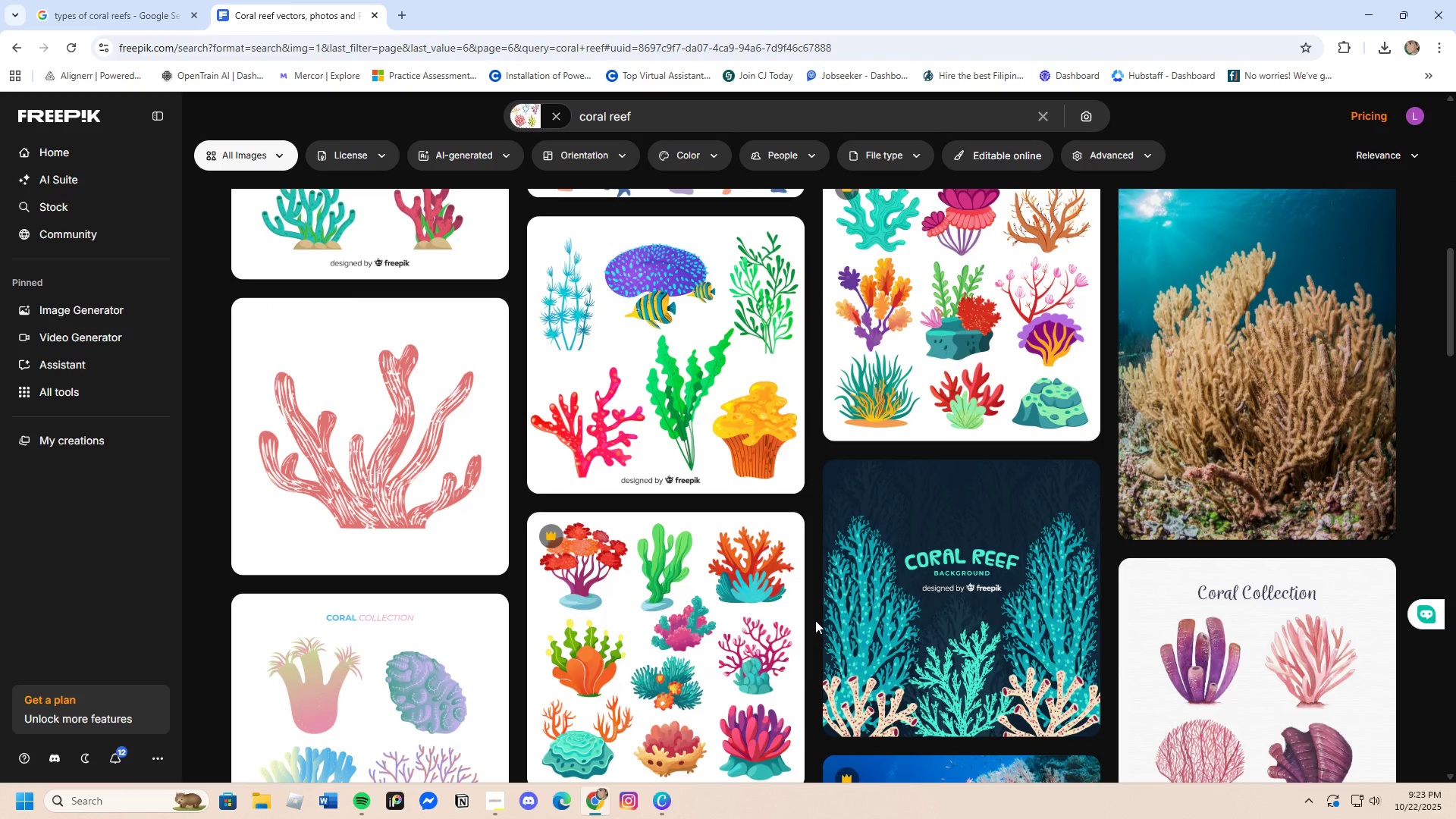 
double_click([36, 92])
 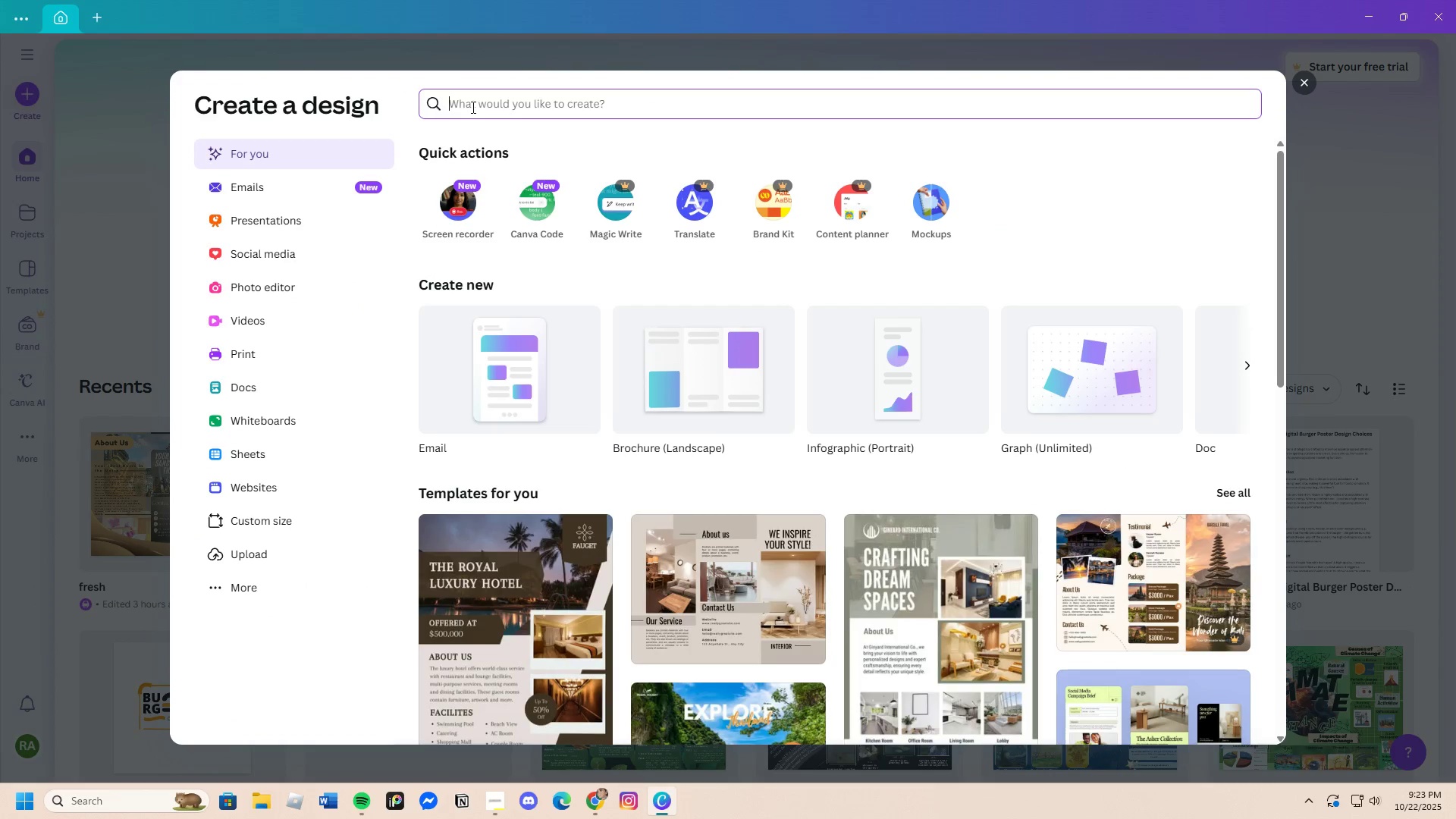 
type(infographic)
 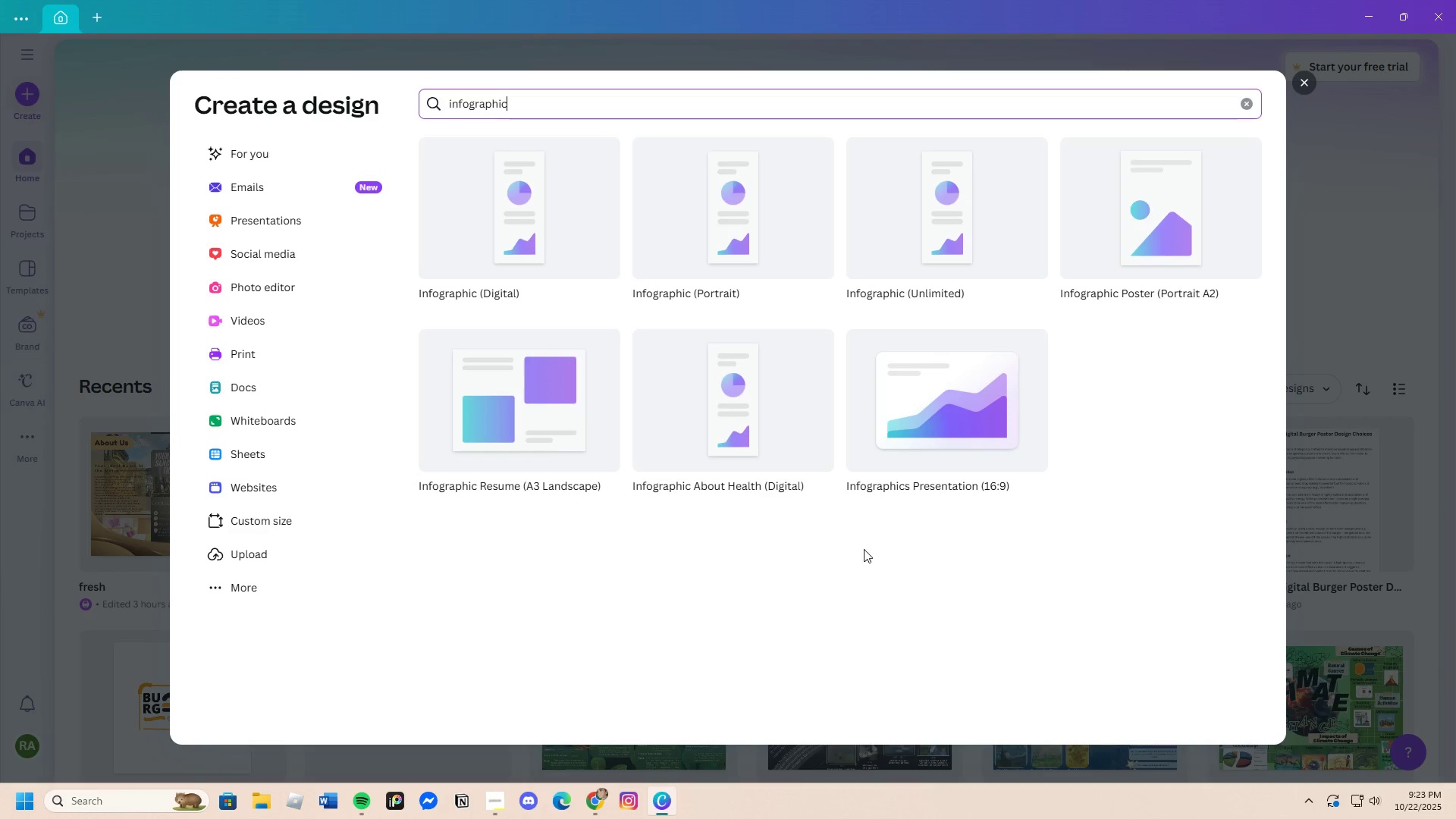 
wait(7.58)
 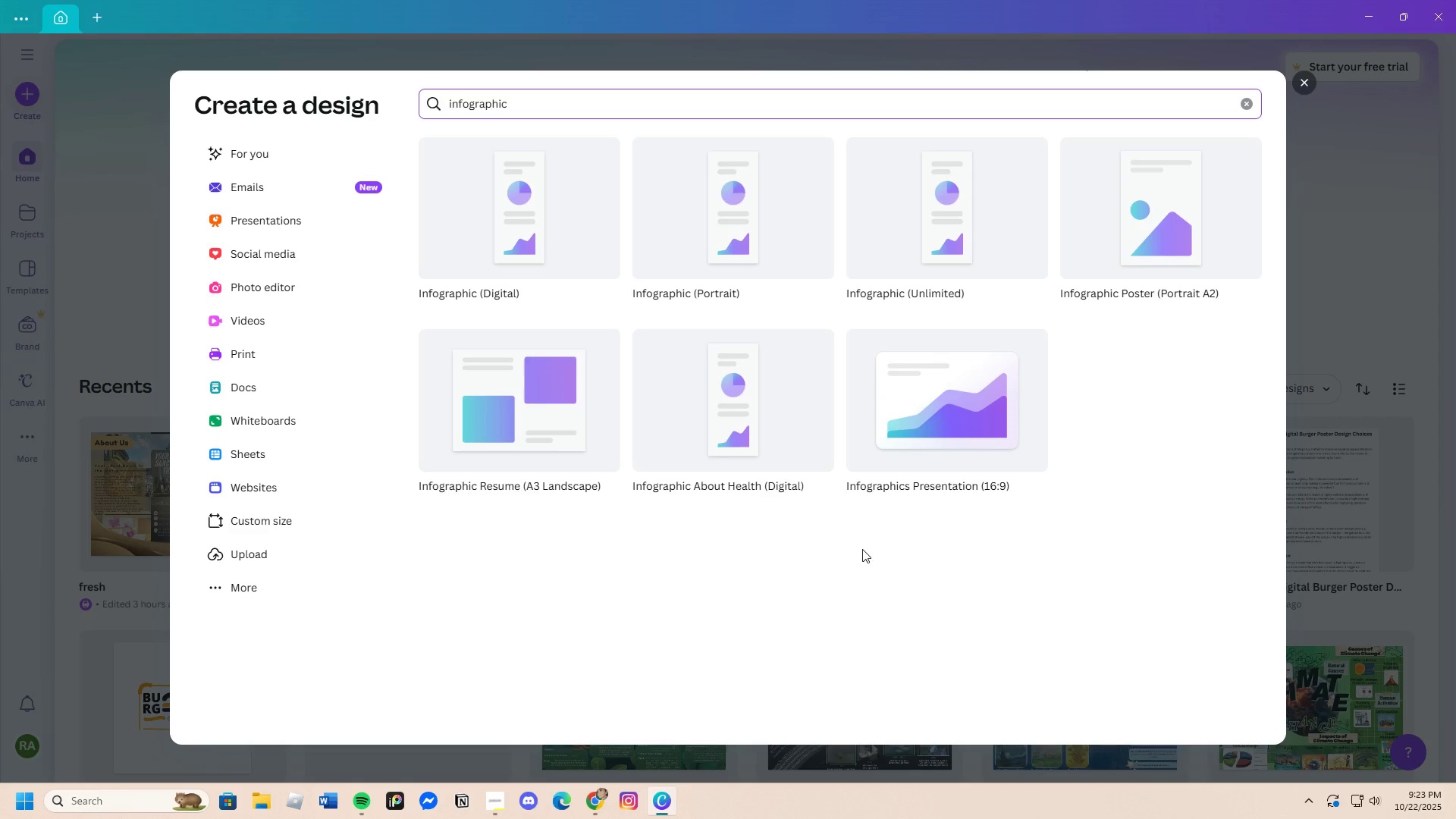 
type( poster)
 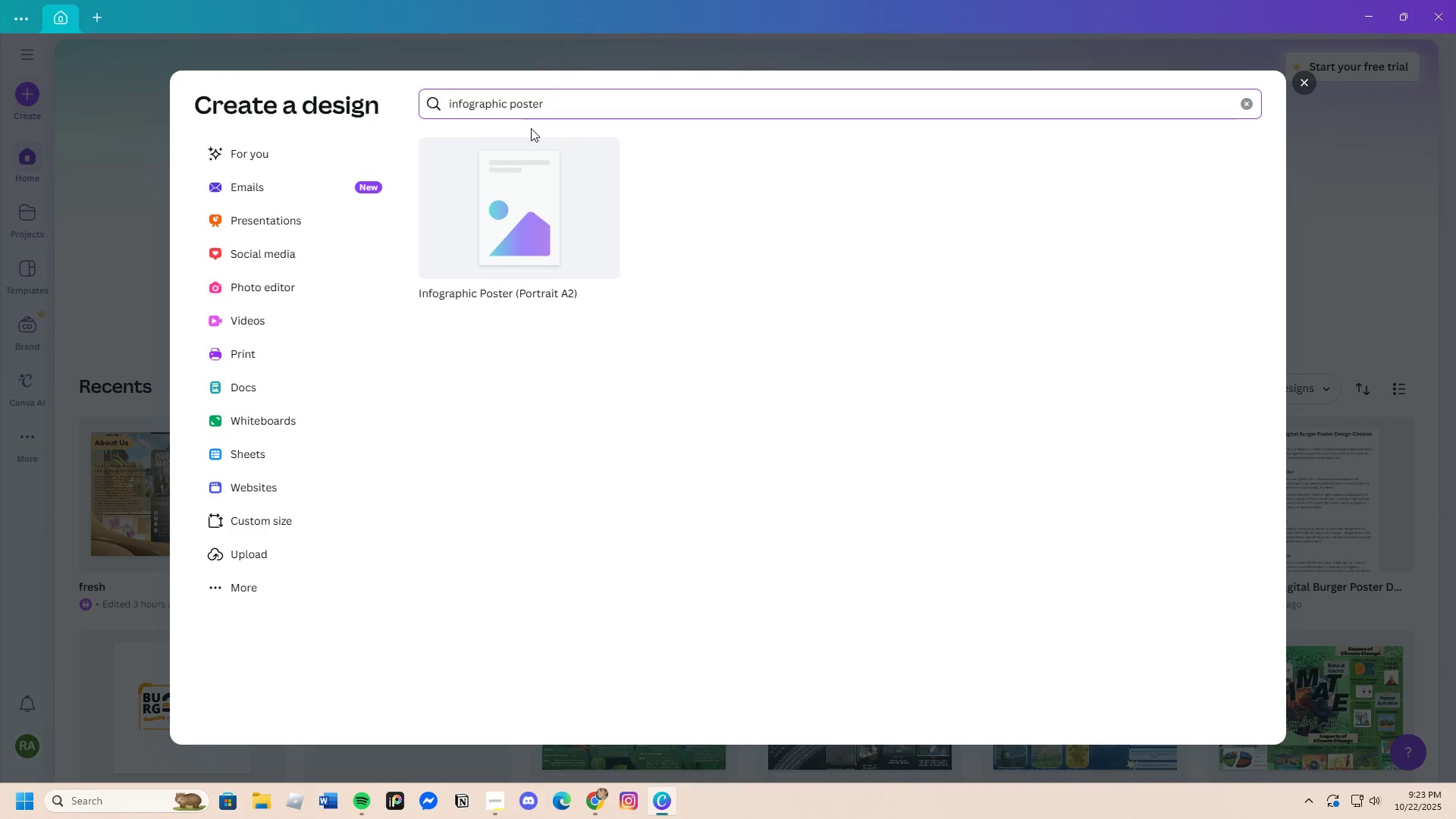 
key(Backspace)
 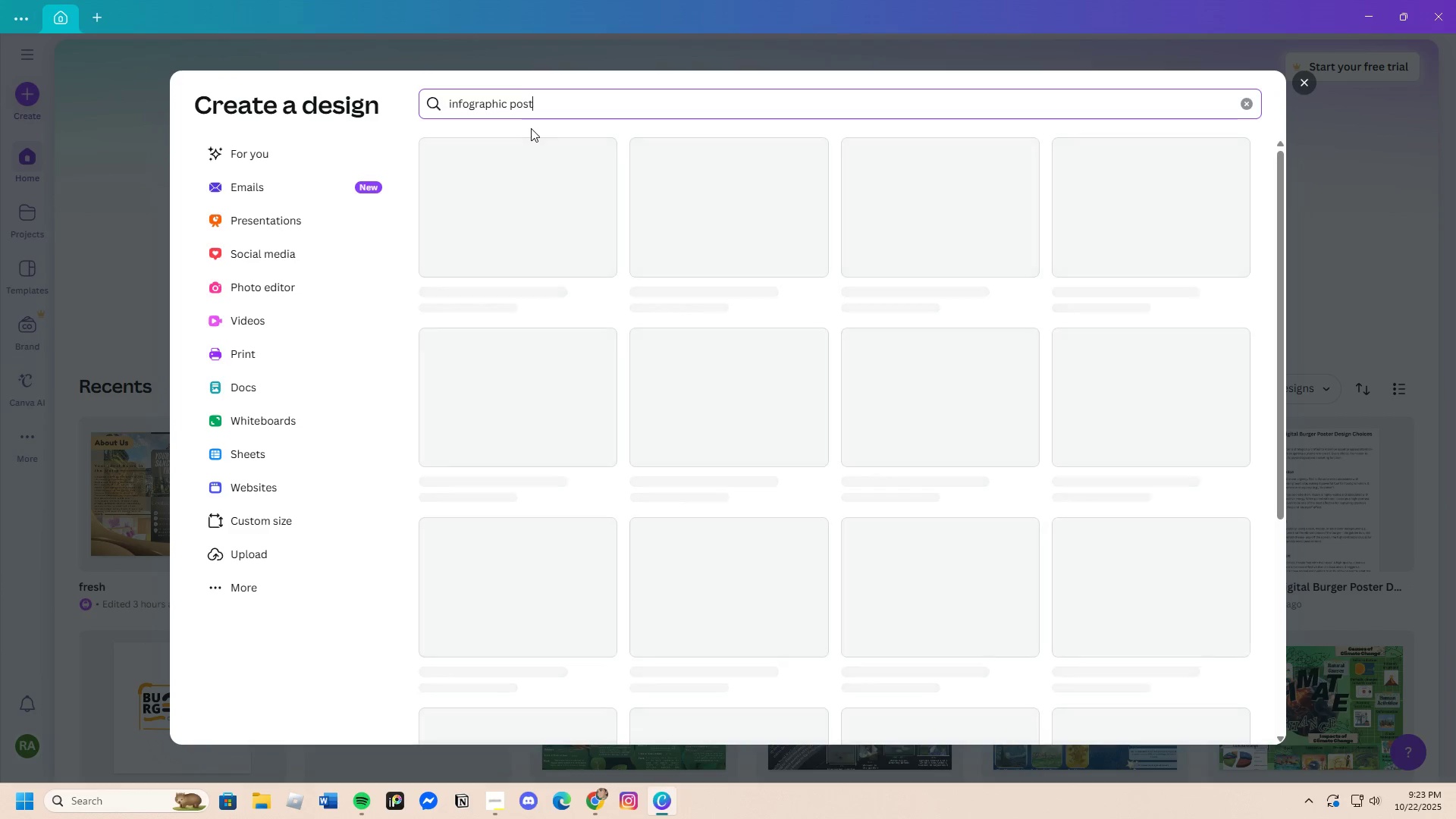 
key(Backspace)
 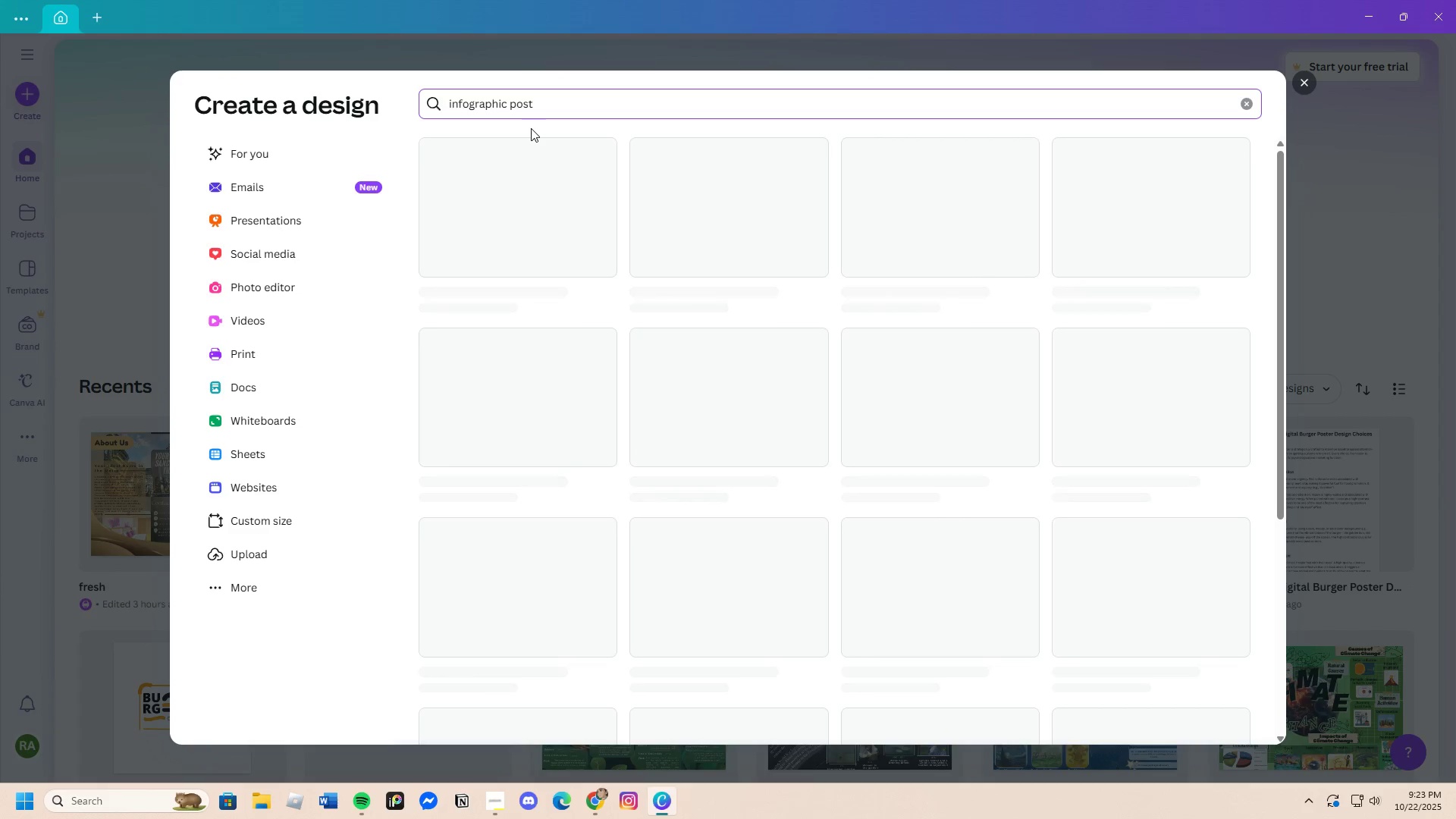 
key(Backspace)
 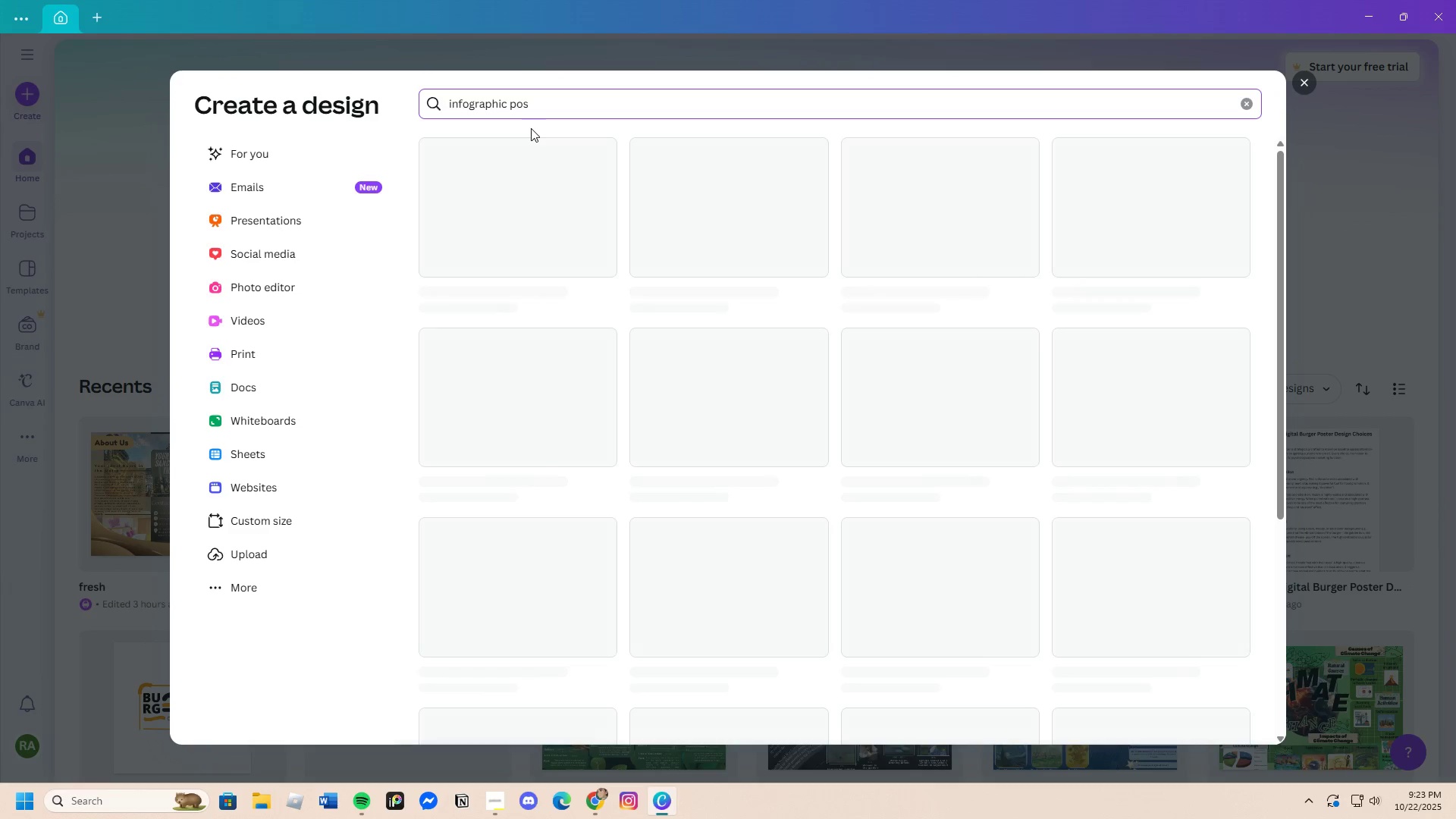 
key(Backspace)
 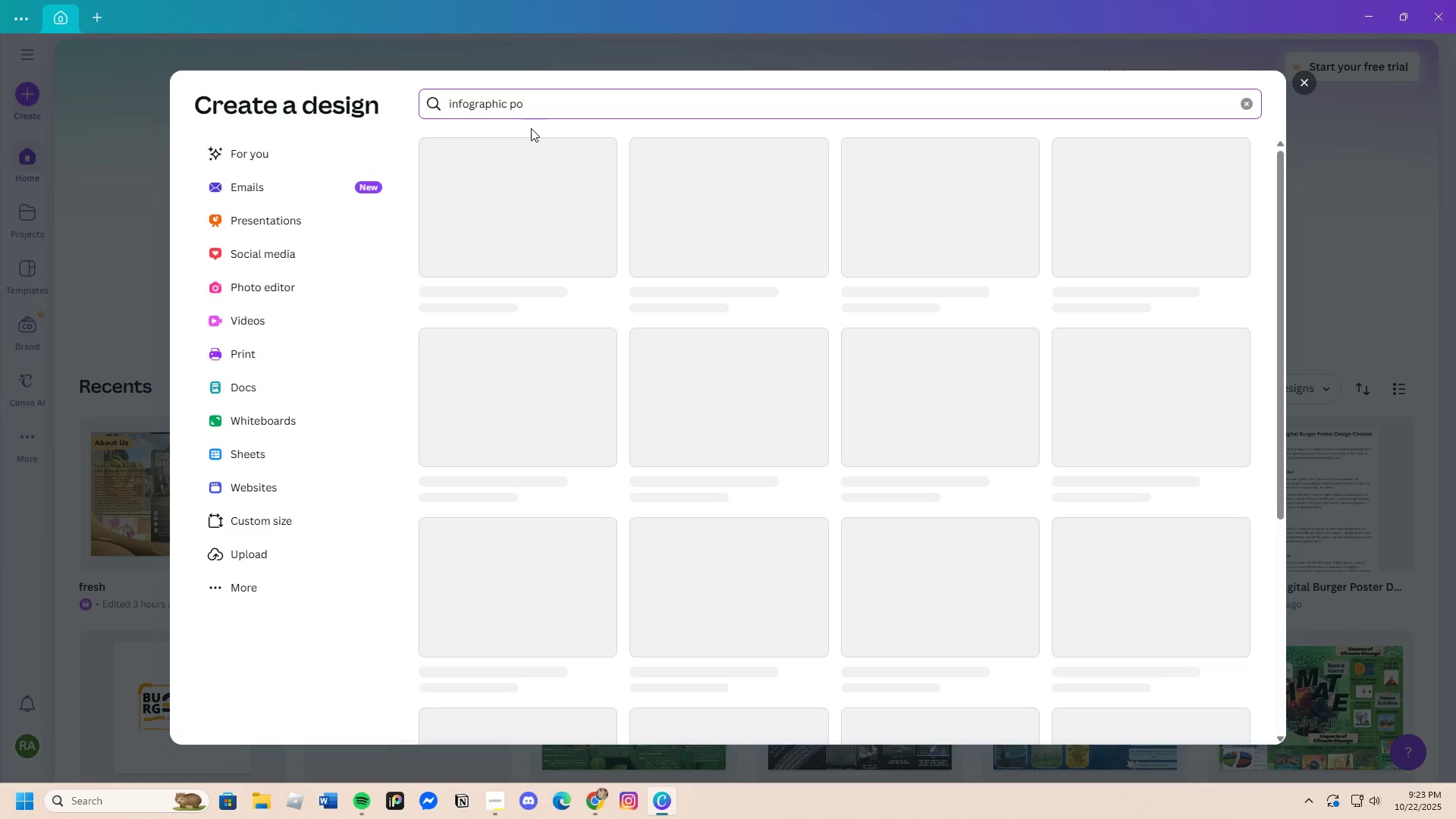 
key(Backspace)
 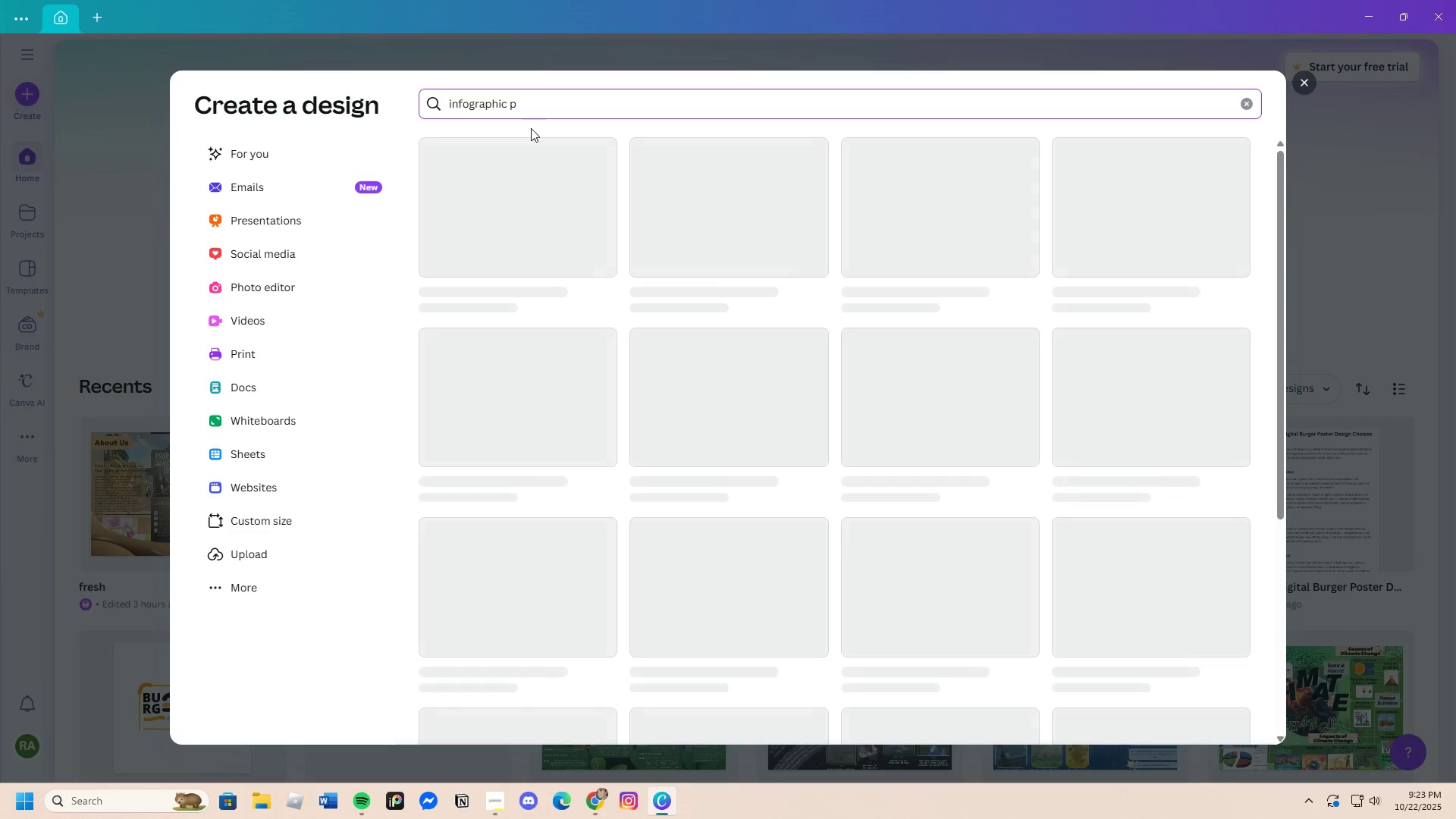 
key(Backspace)
 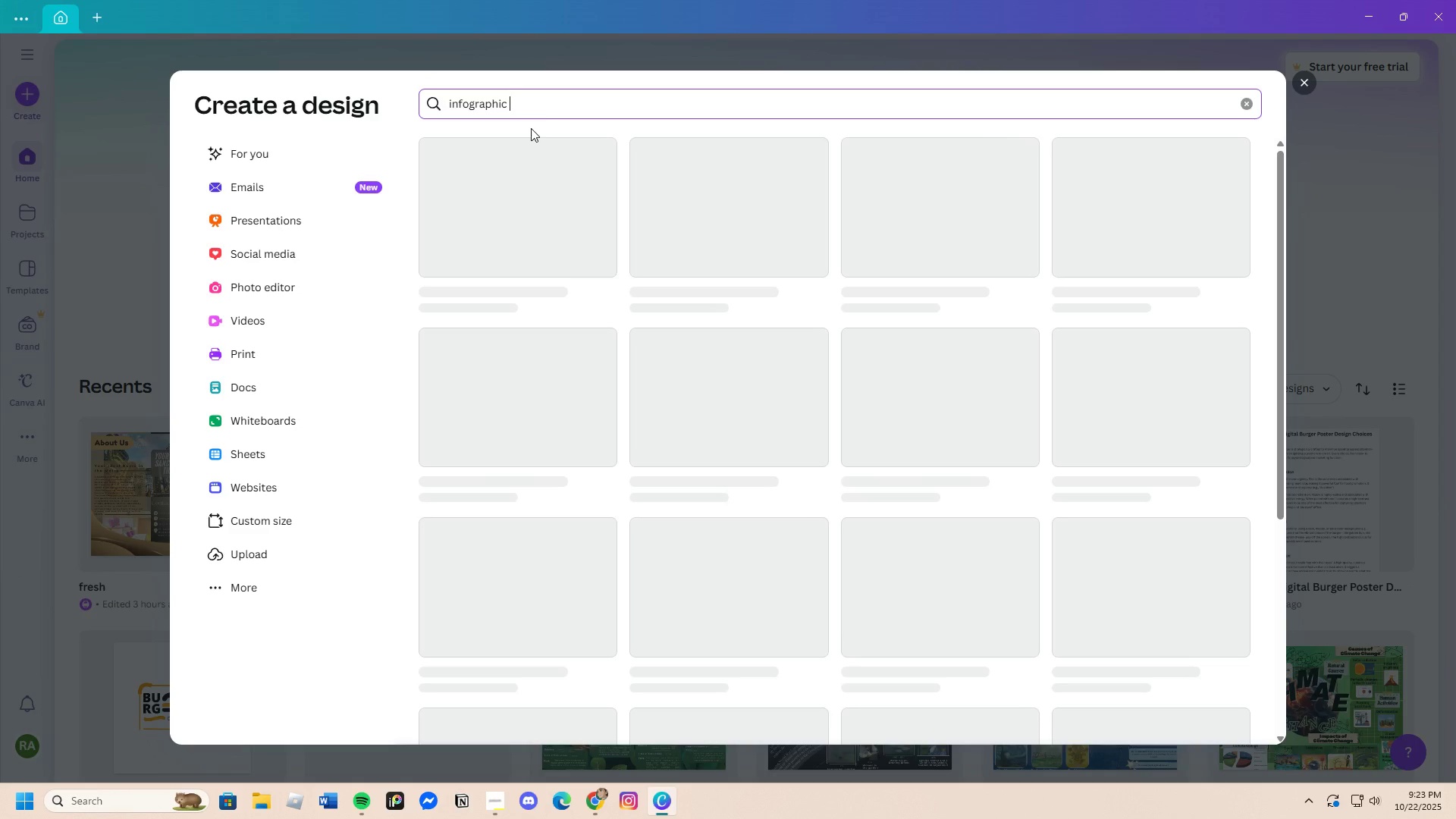 
key(Backspace)
 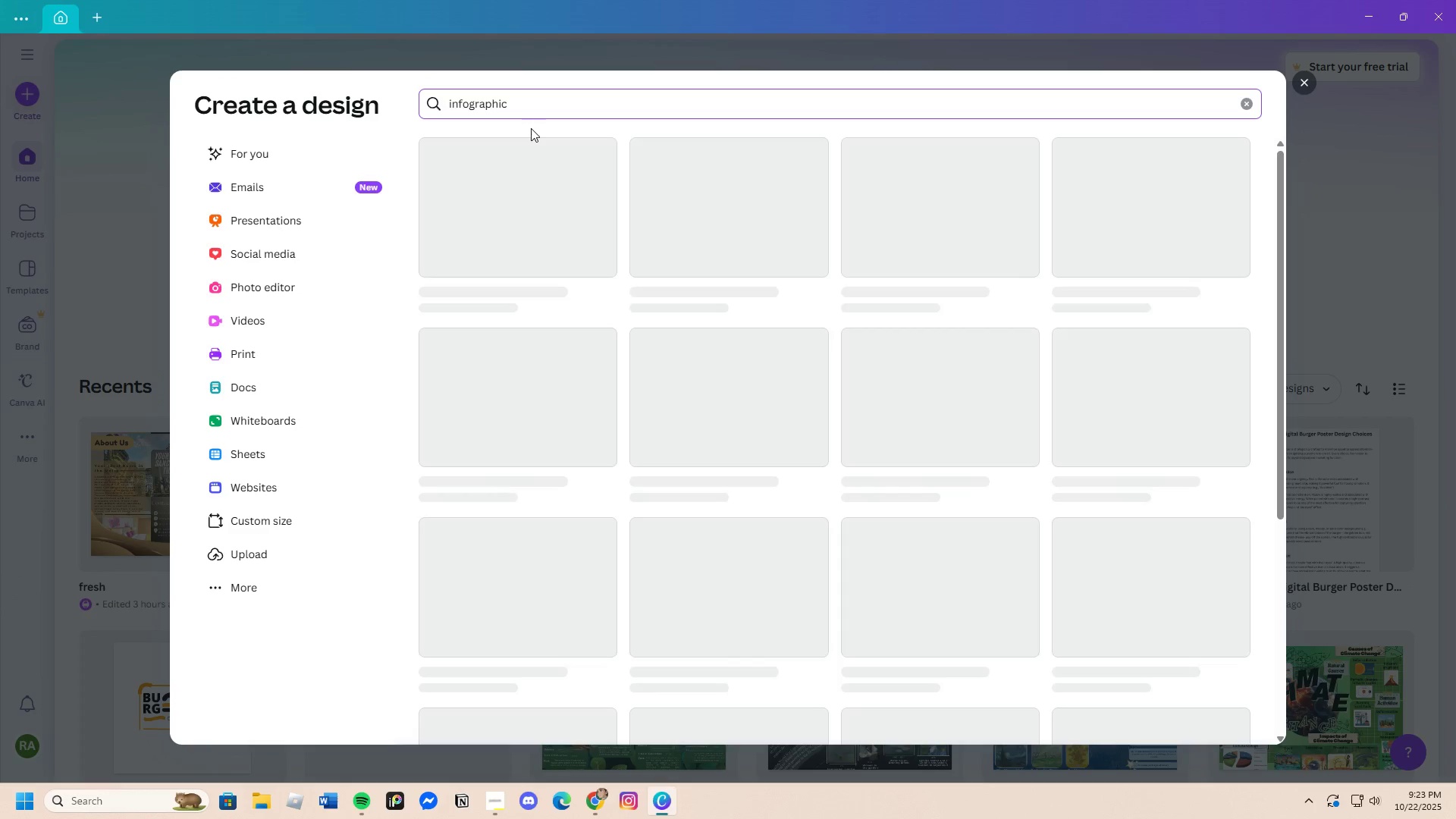 
key(Backspace)
 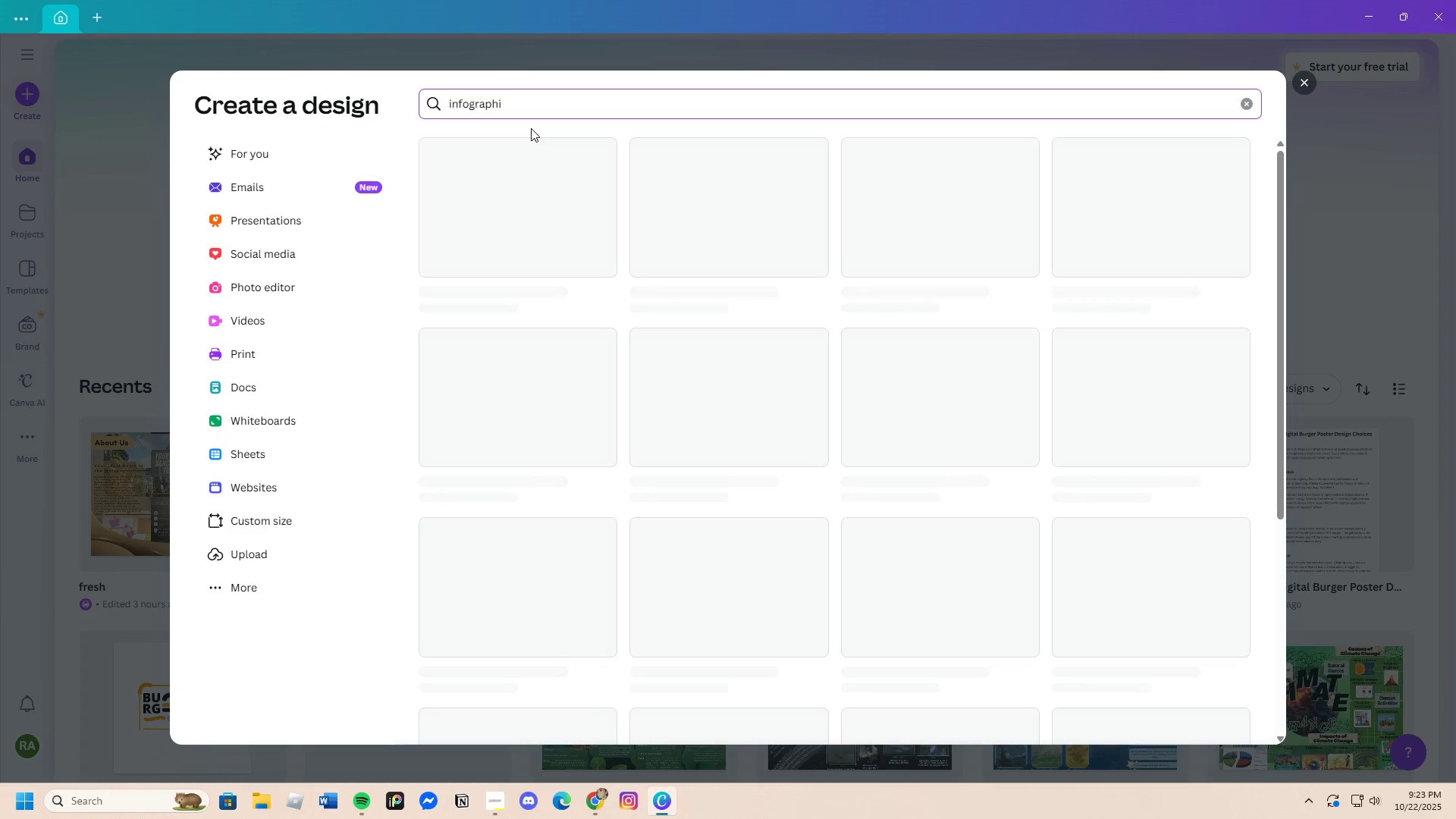 
key(Backspace)
 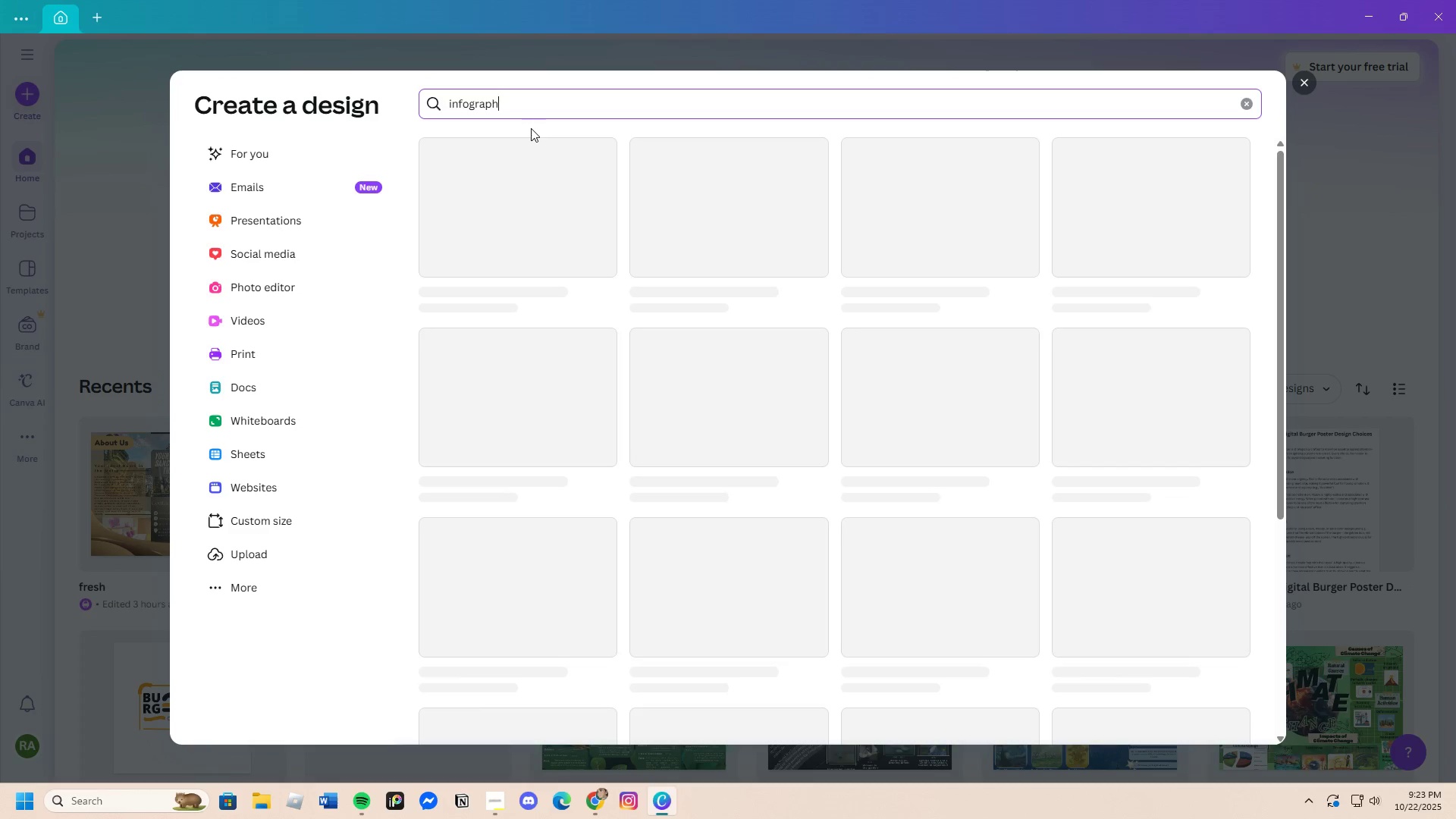 
key(Y)
 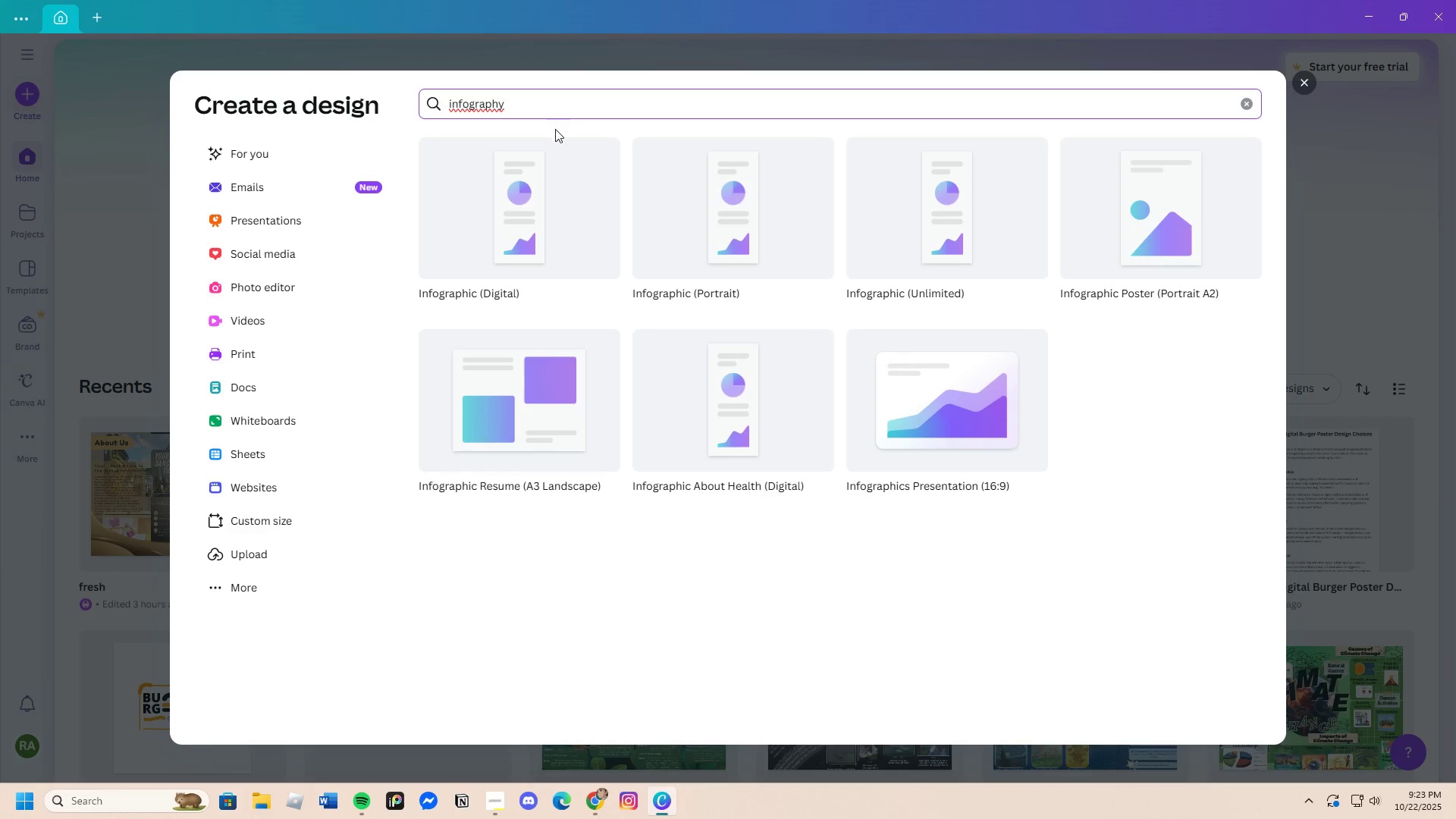 
left_click([961, 406])
 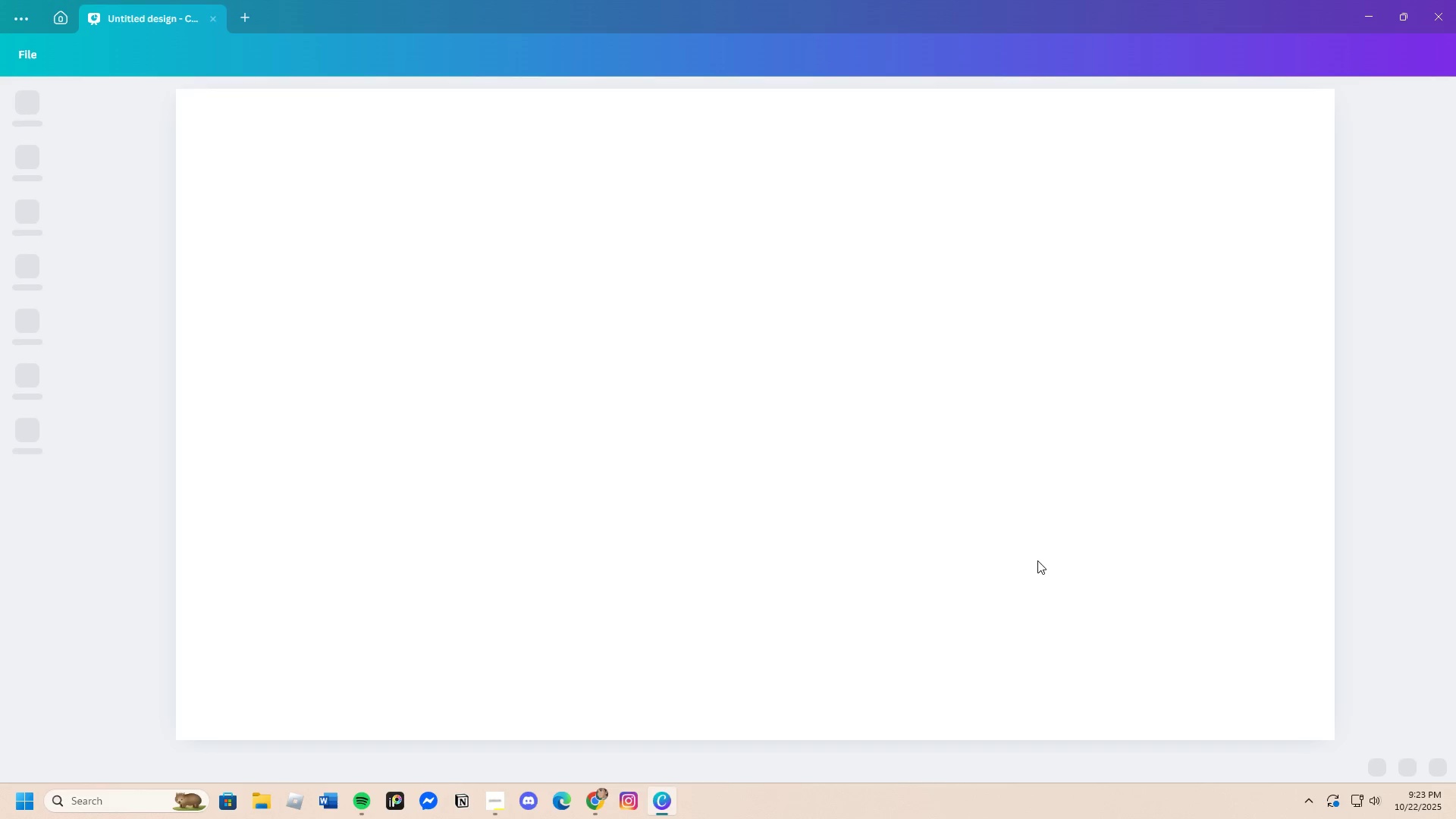 
wait(8.1)
 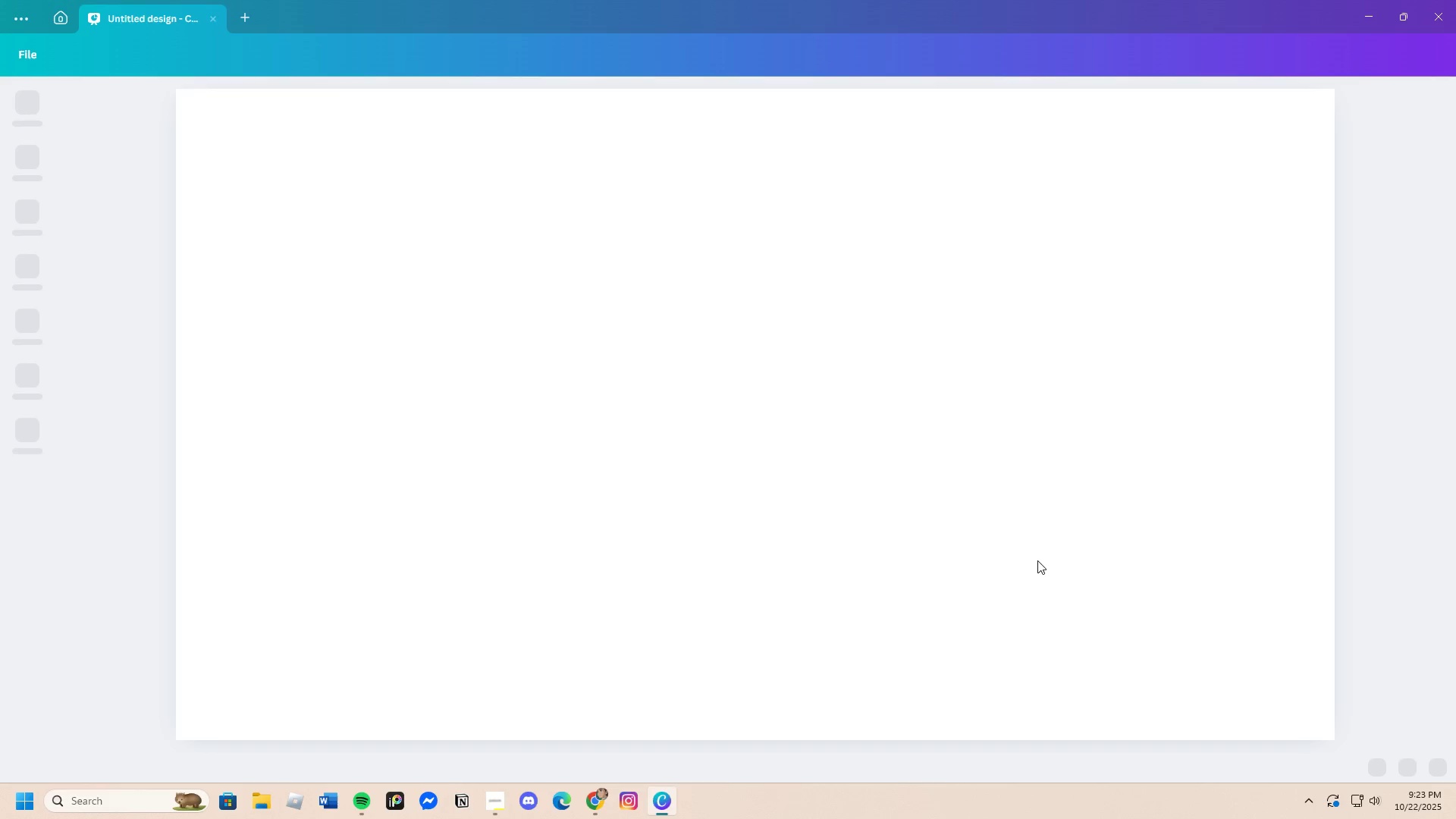 
left_click([236, 20])
 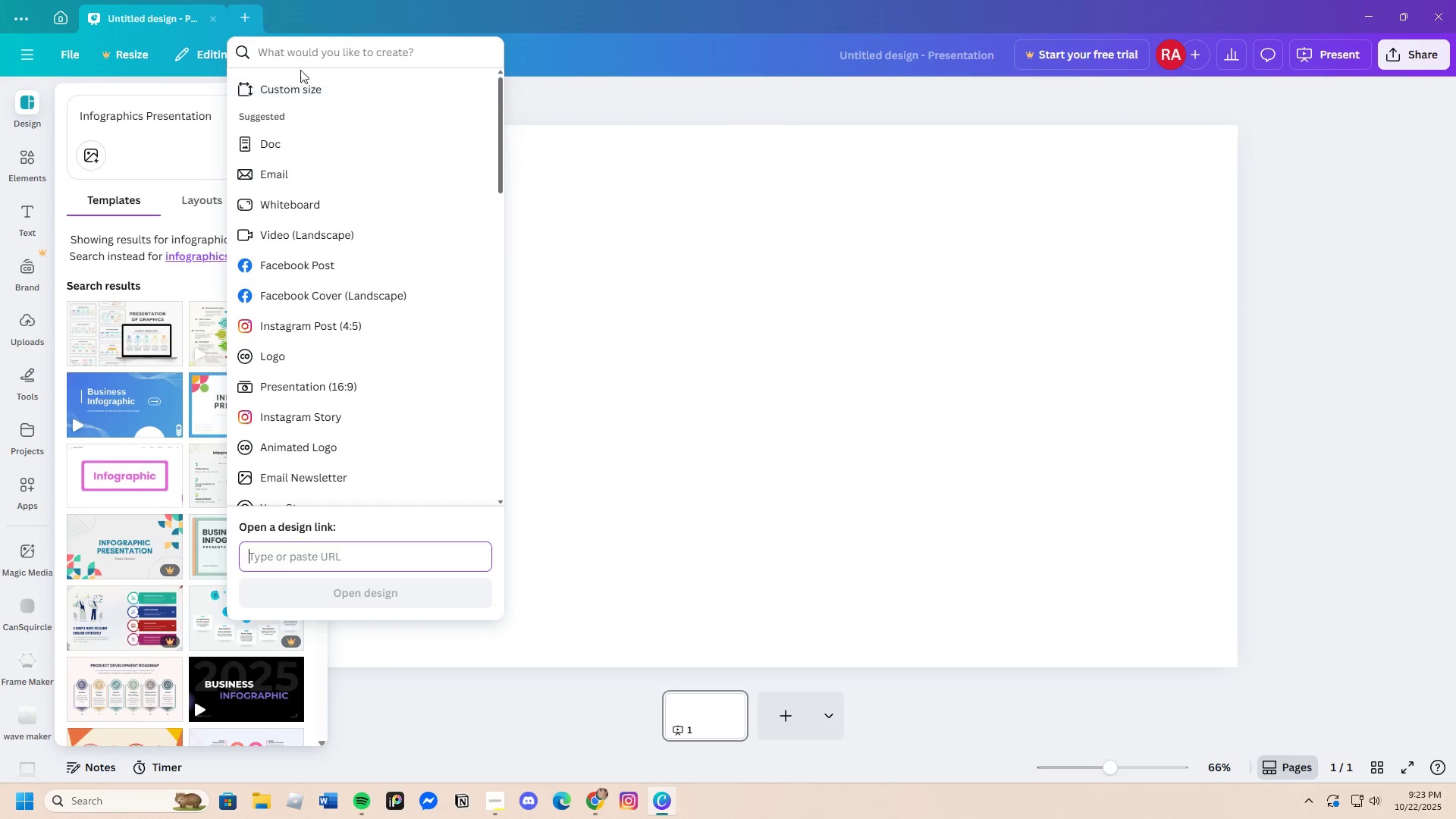 
left_click([319, 59])
 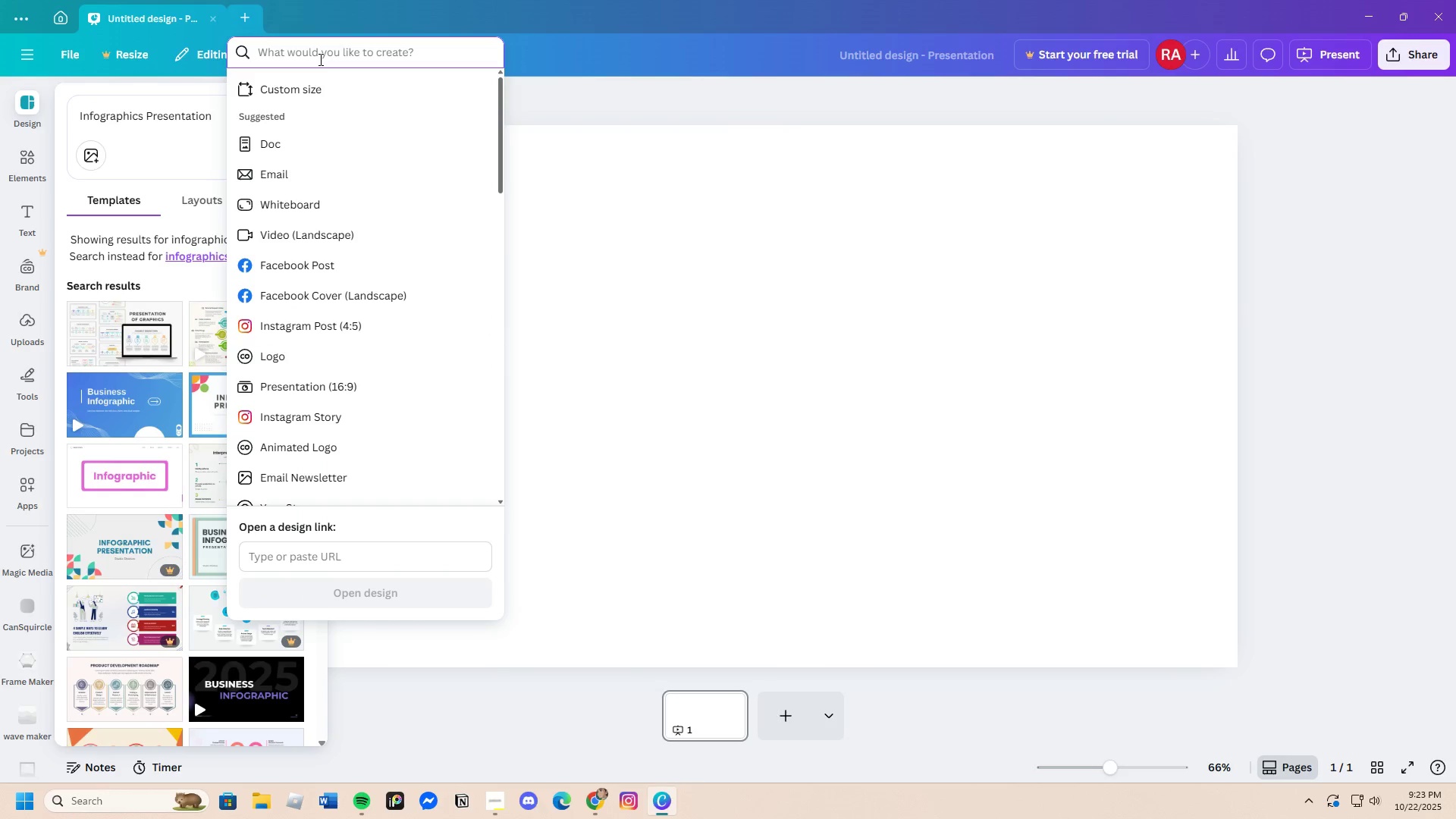 
hold_key(key=ShiftLeft, duration=0.35)
 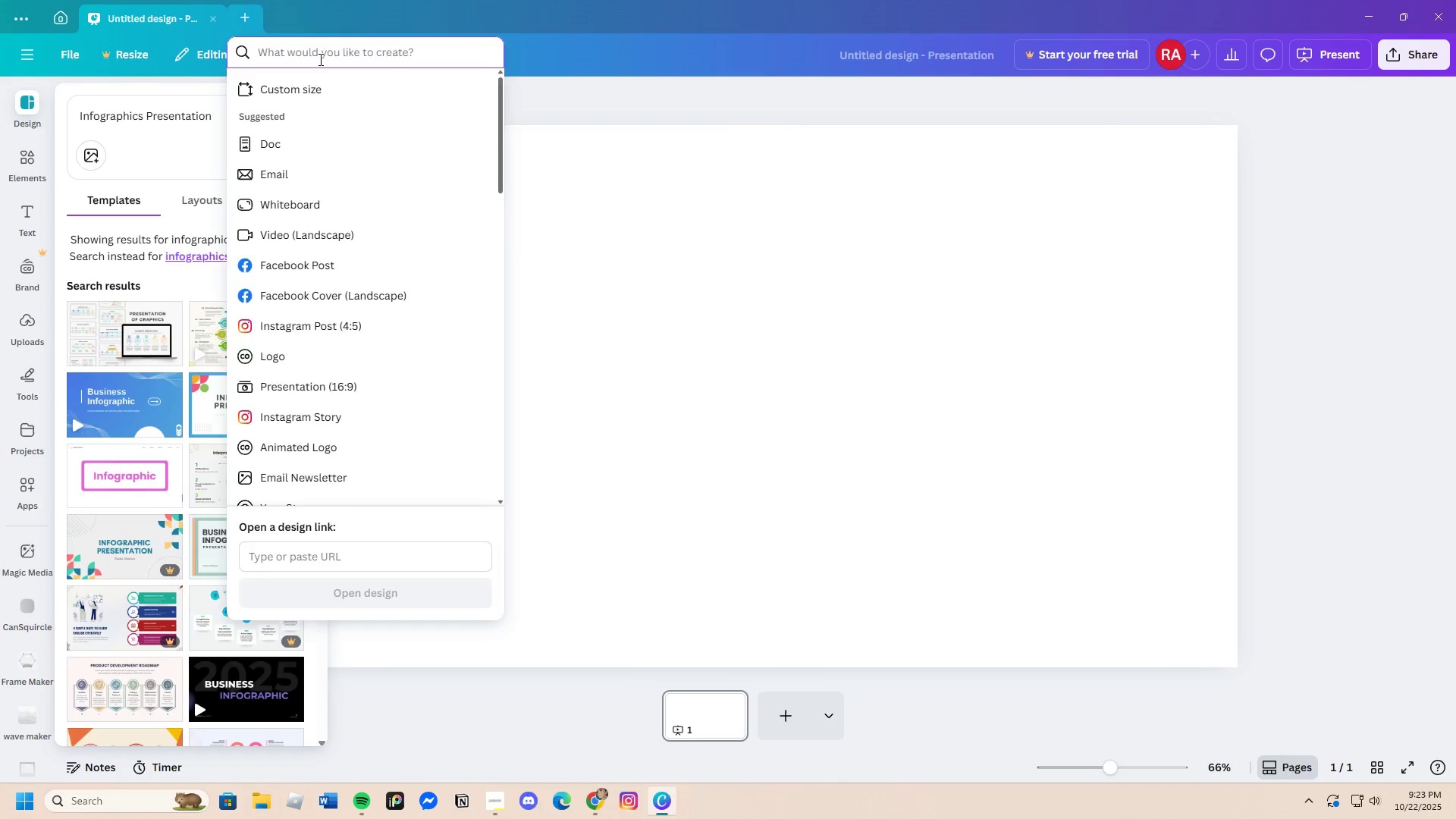 
type(Infogra)
 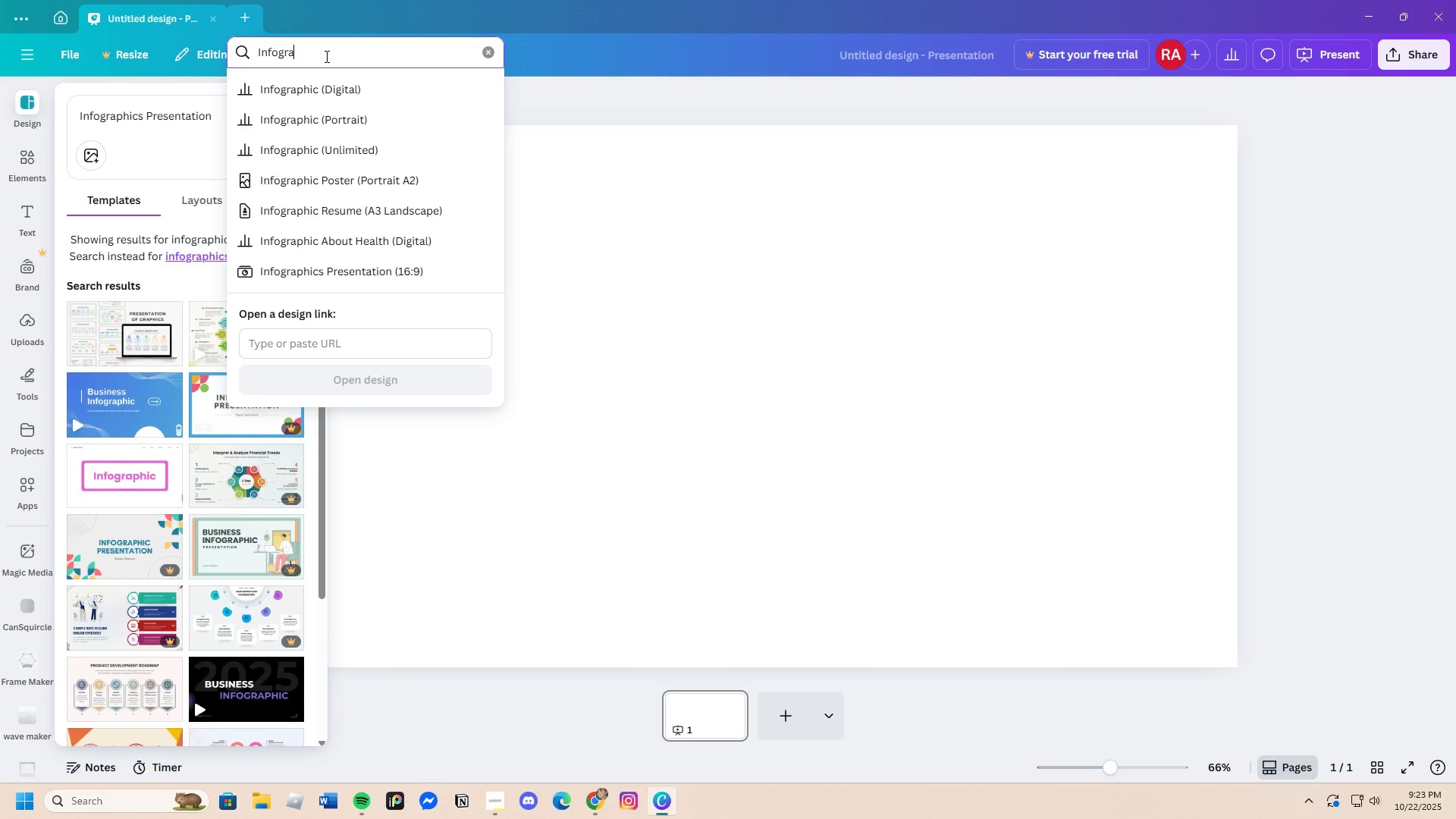 
wait(5.89)
 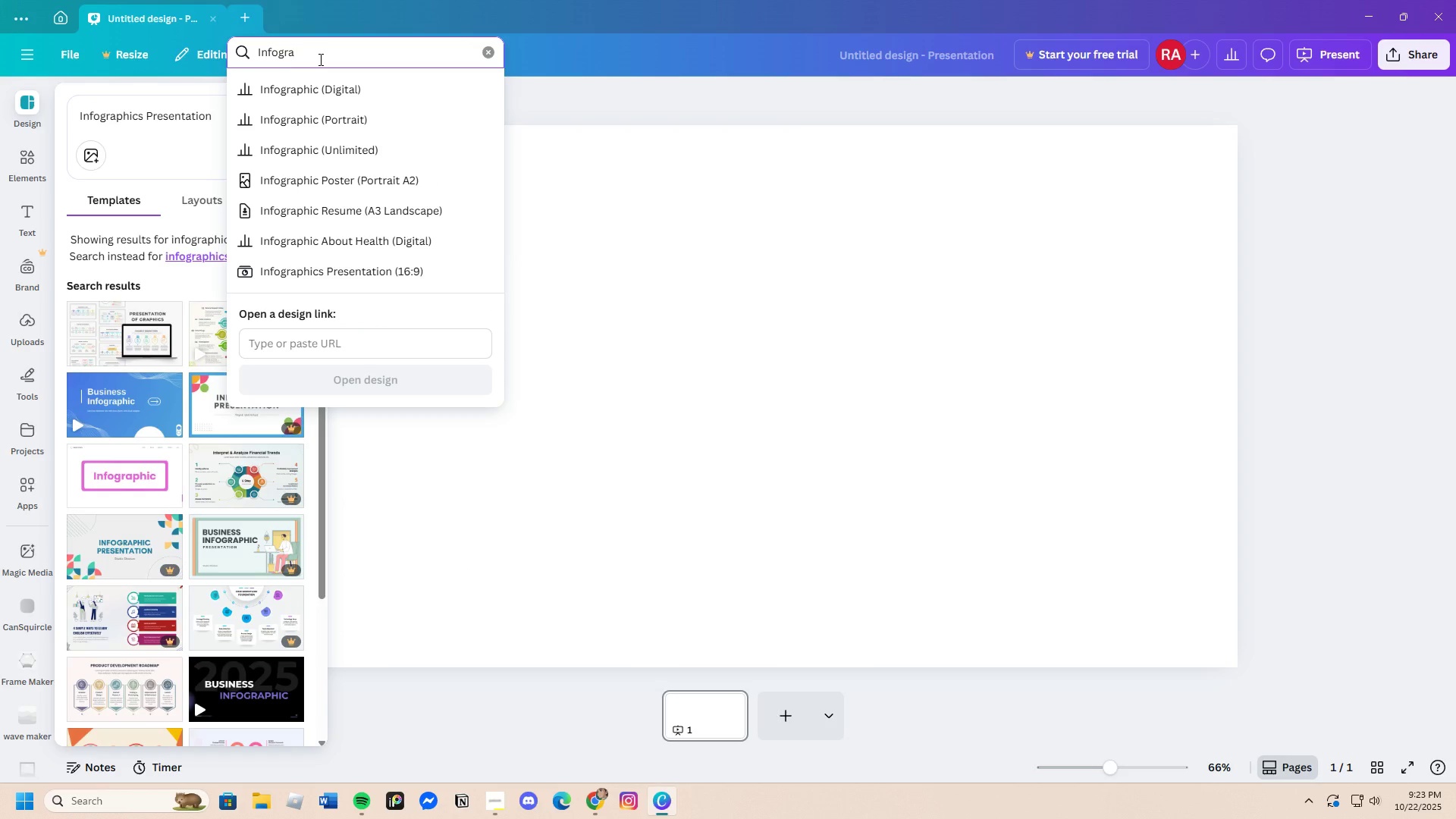 
left_click([336, 208])
 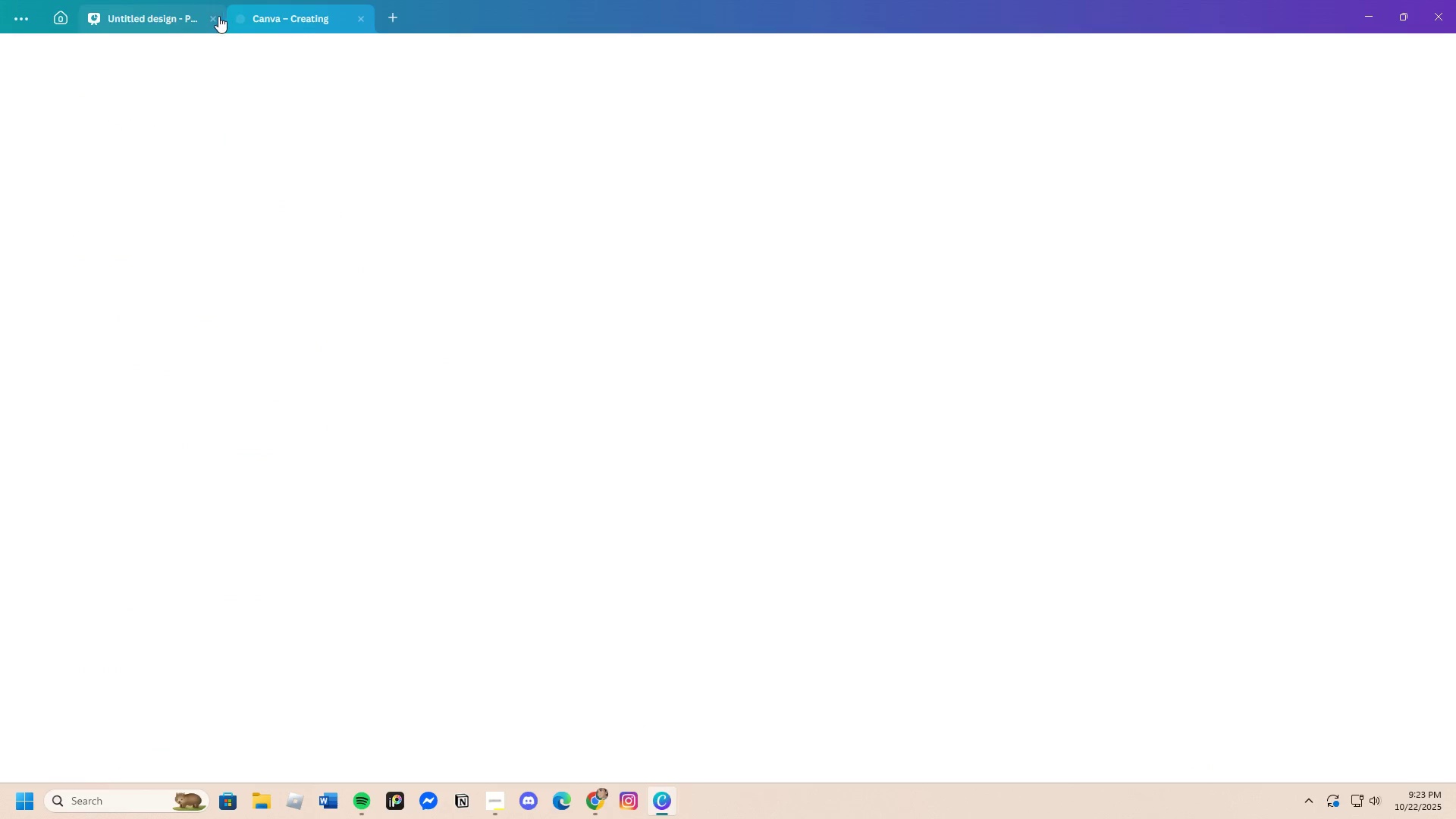 
left_click([210, 18])
 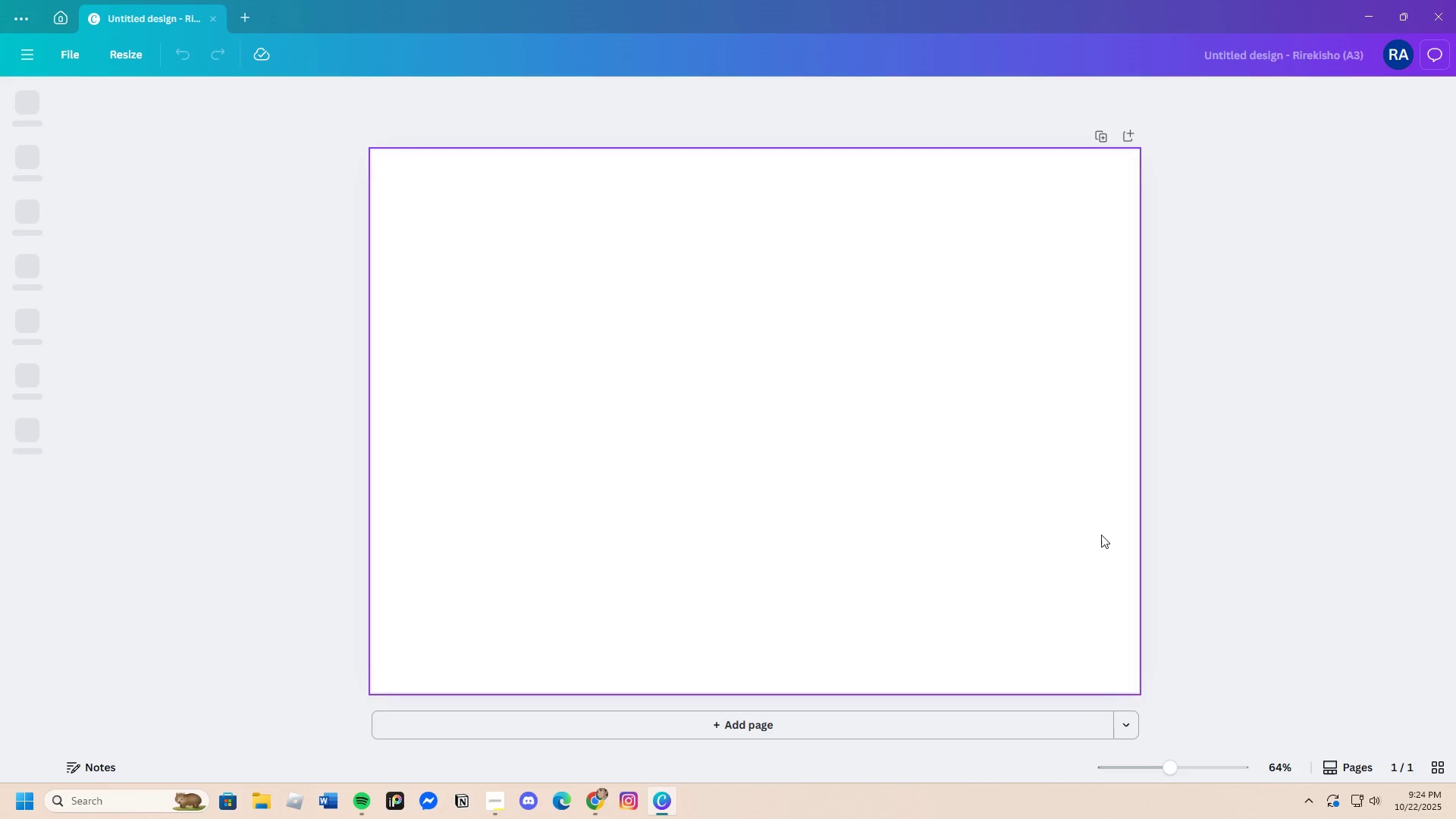 
left_click([1215, 511])
 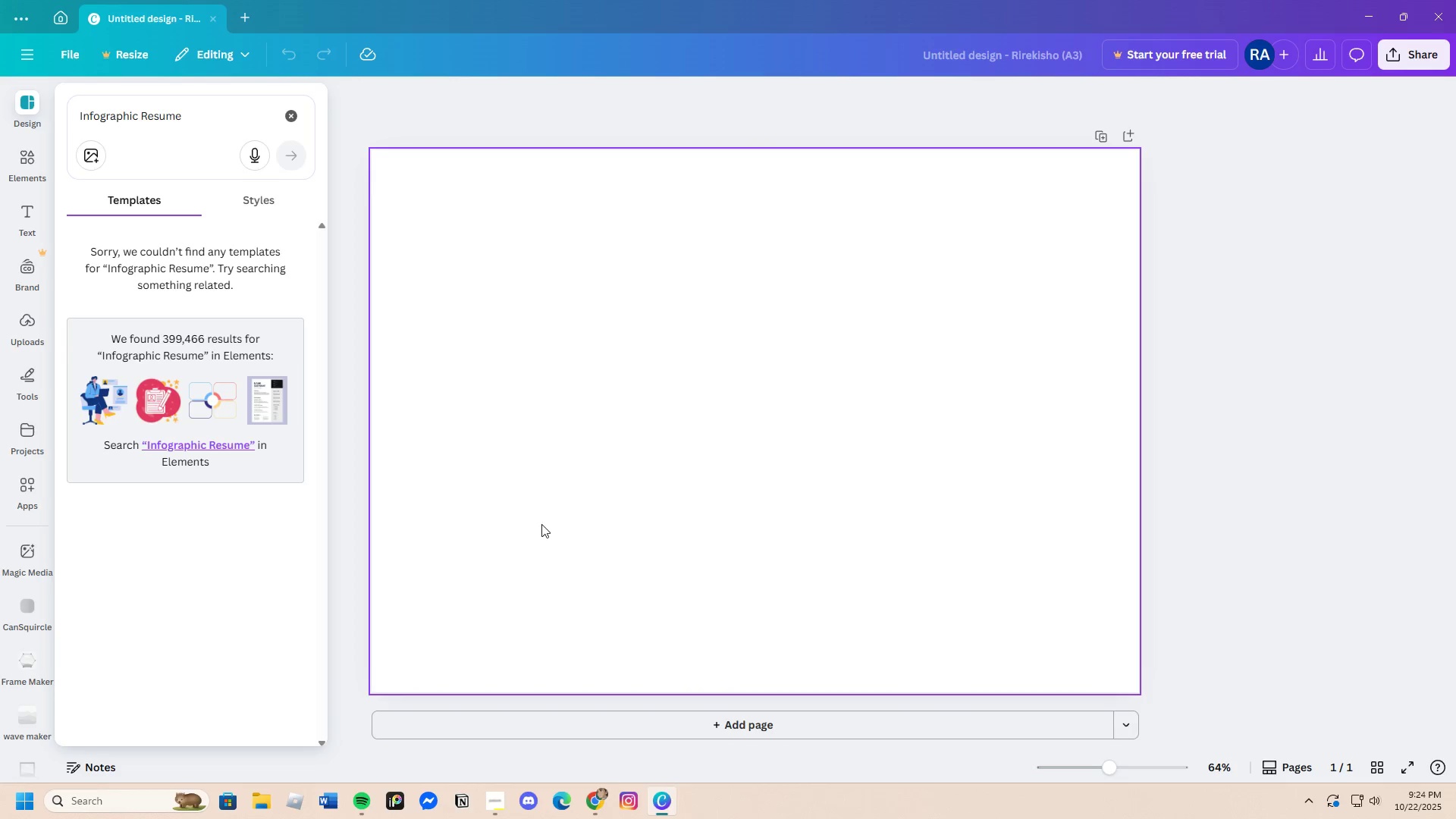 
wait(6.84)
 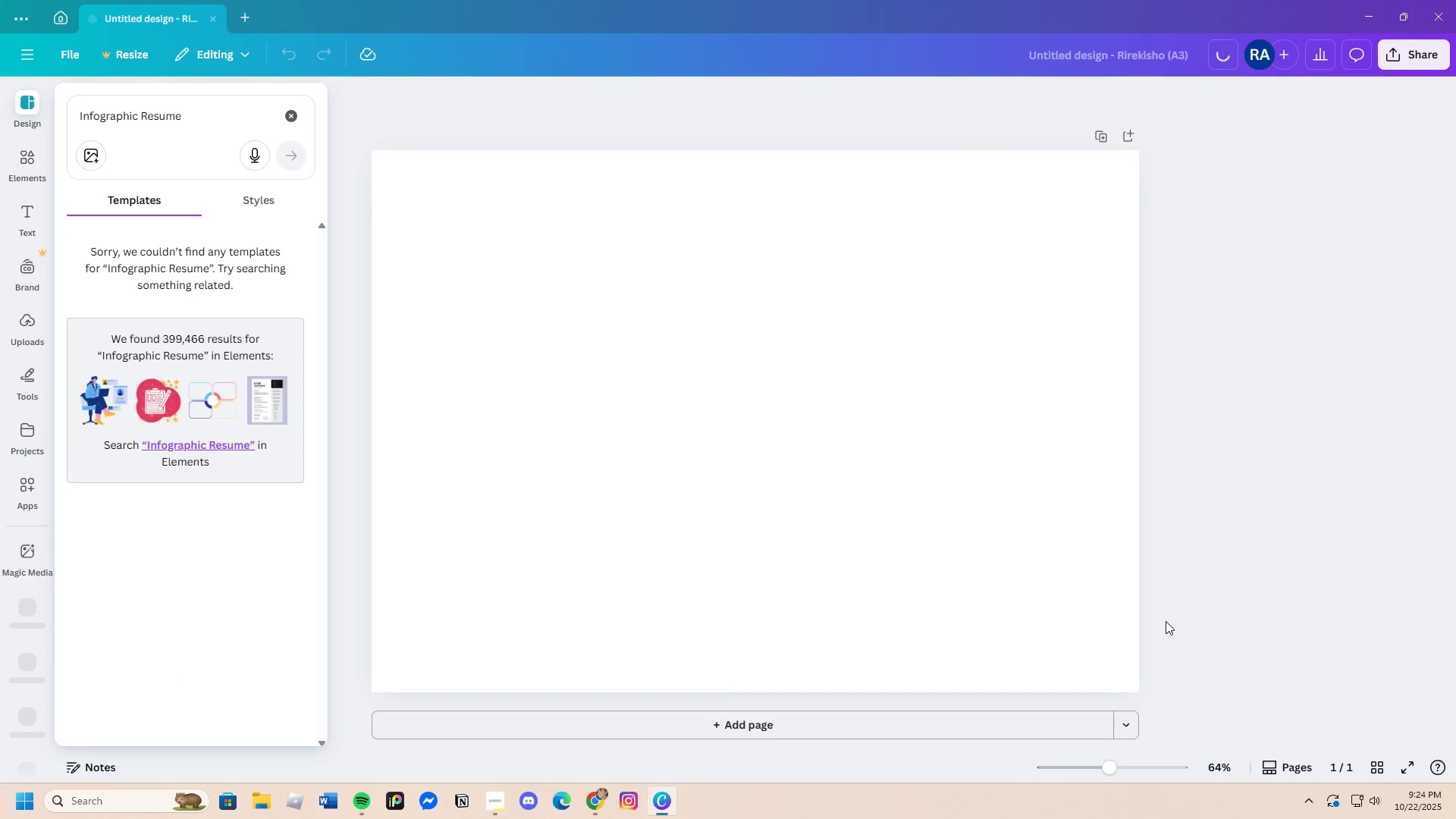 
left_click([262, 805])
 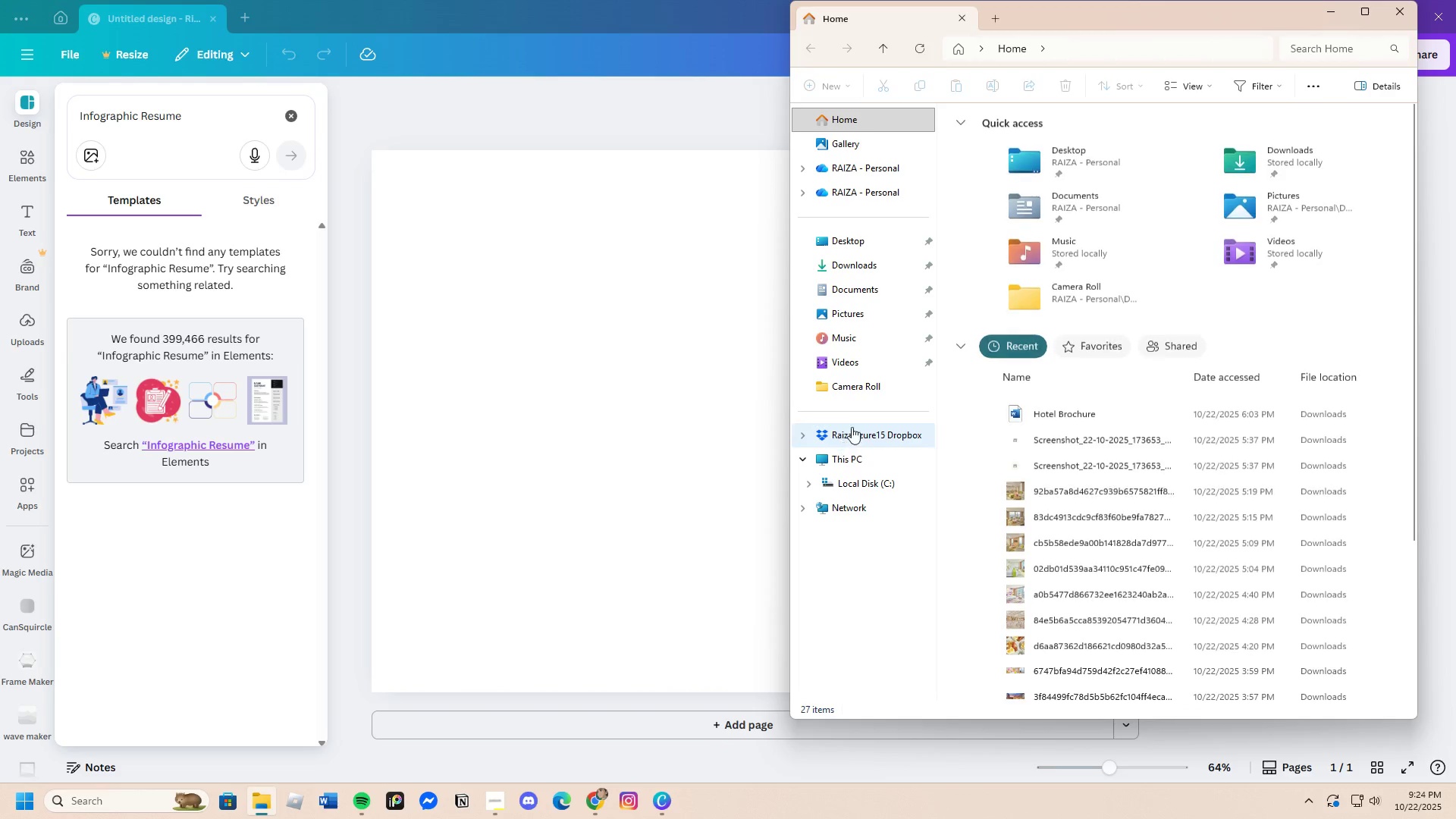 
left_click([837, 268])
 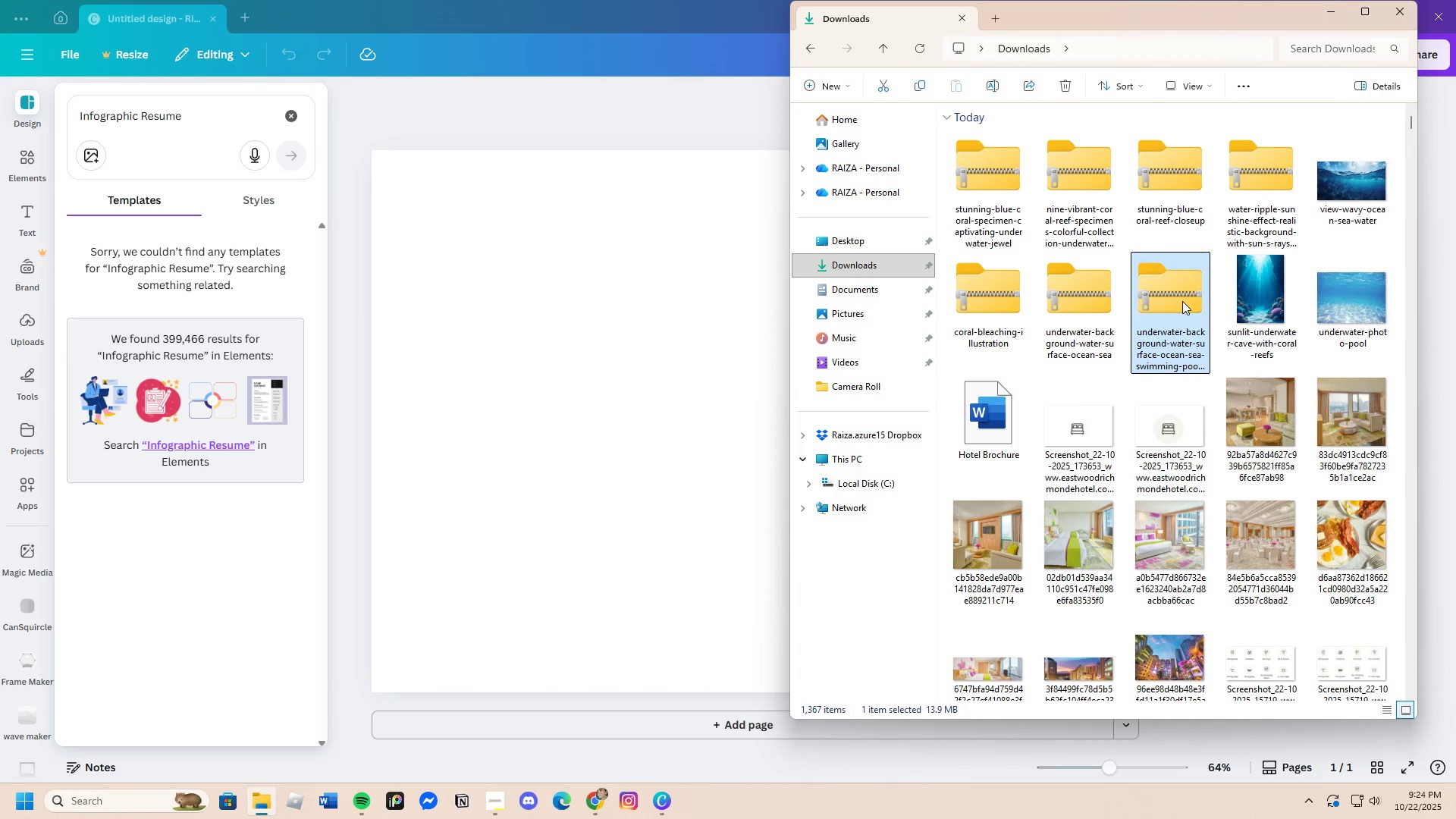 
key(Enter)
 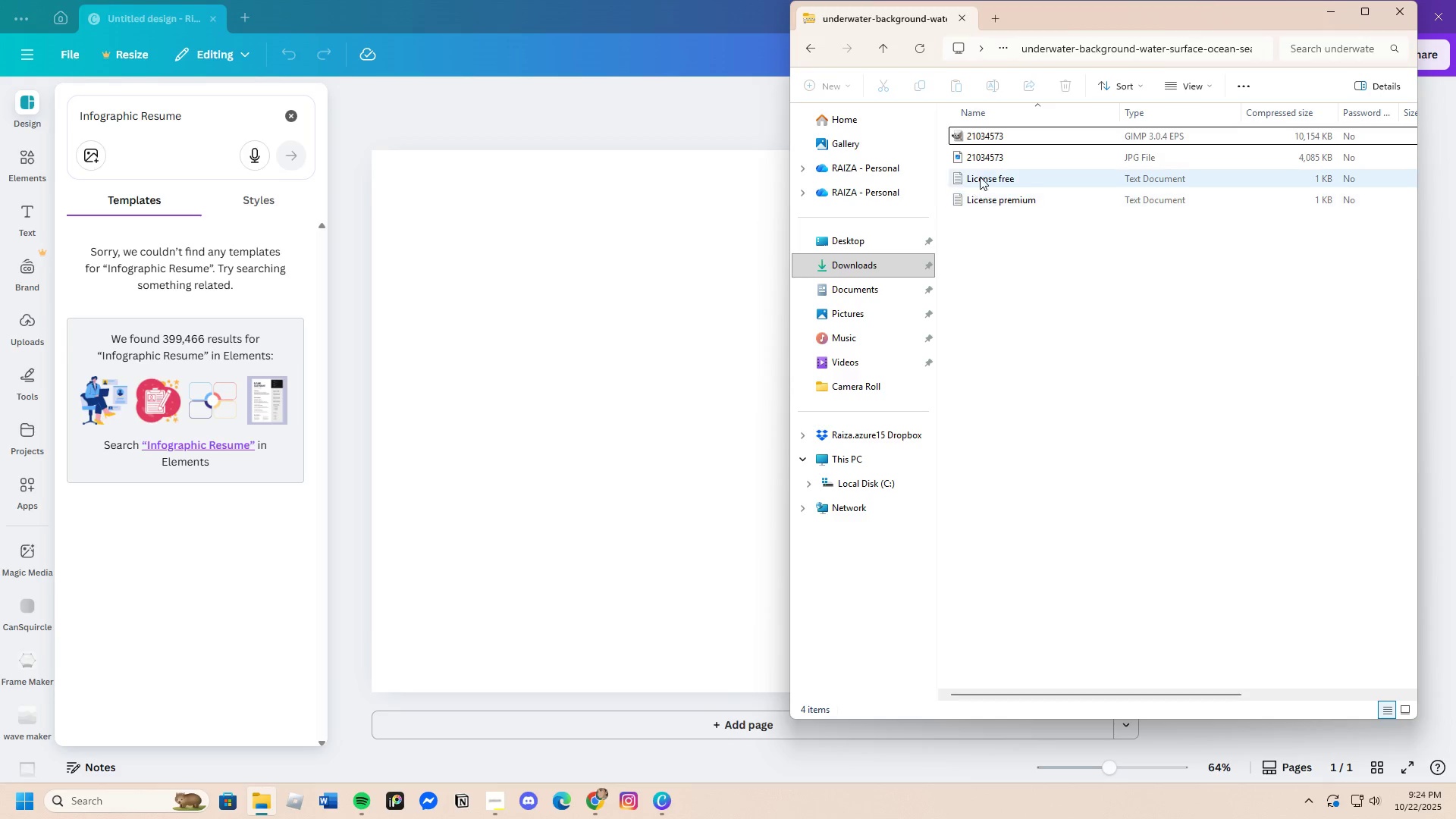 
key(Enter)
 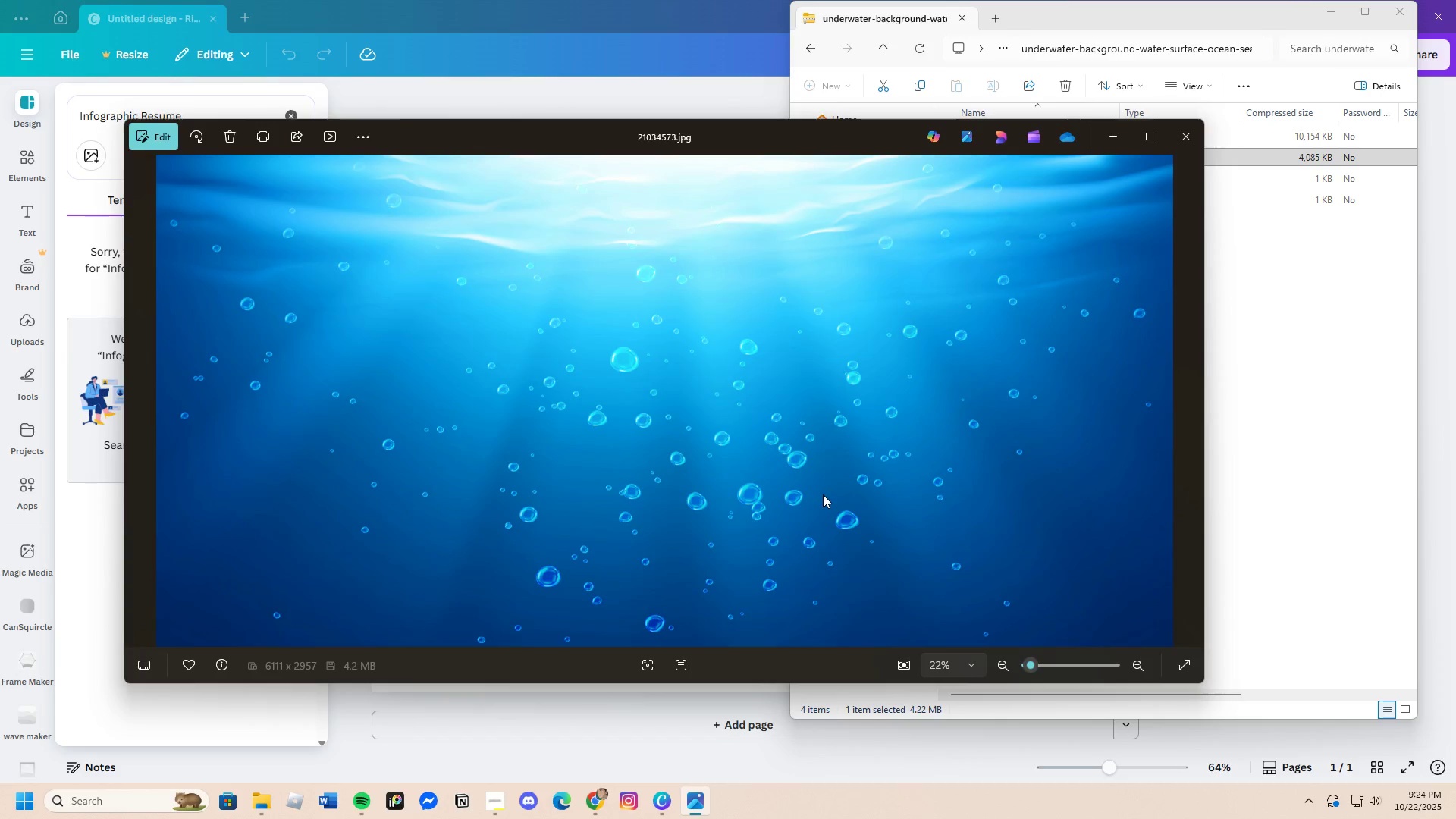 
left_click([151, 136])
 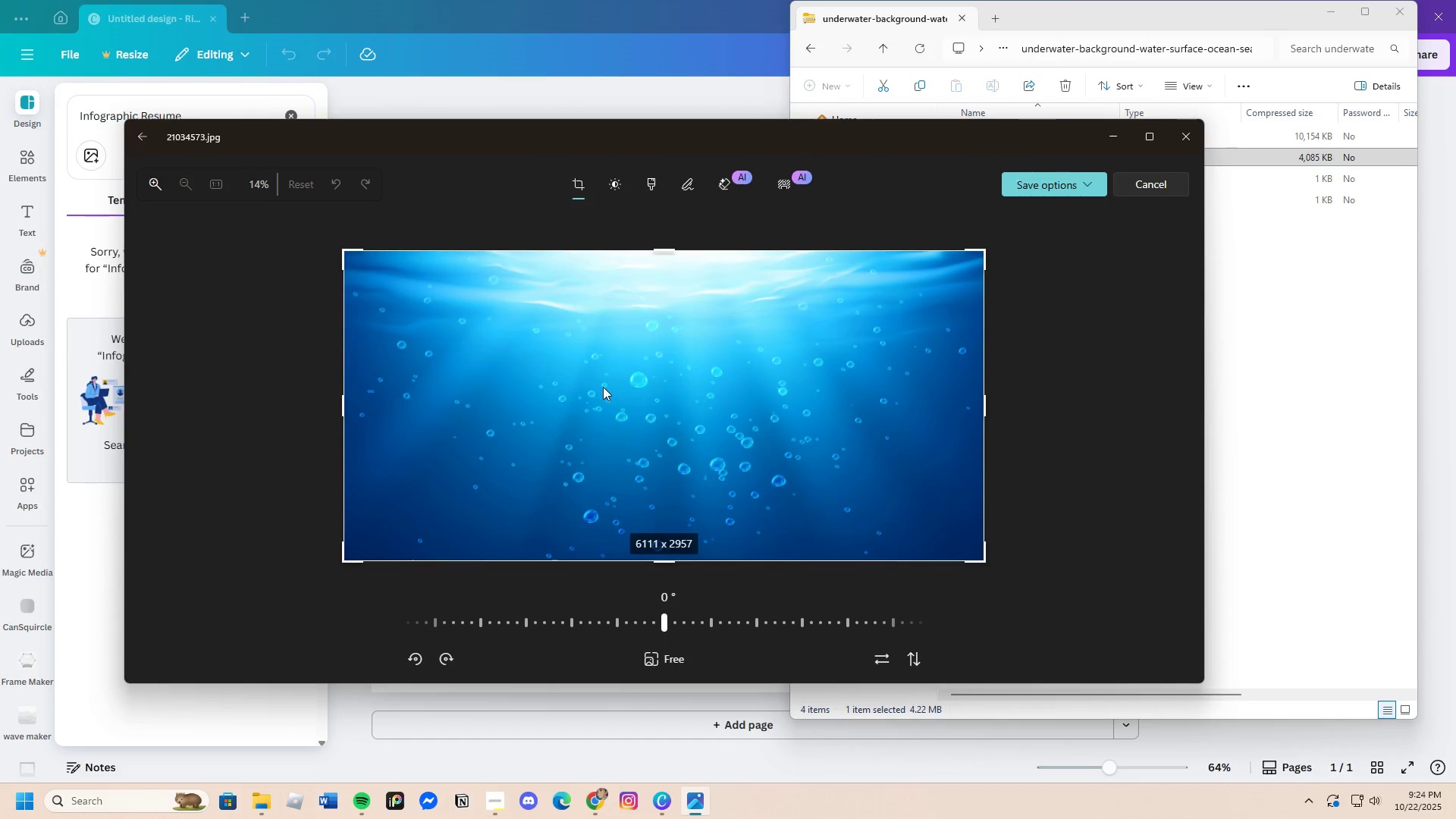 
left_click_drag(start_coordinate=[661, 254], to_coordinate=[664, 260])
 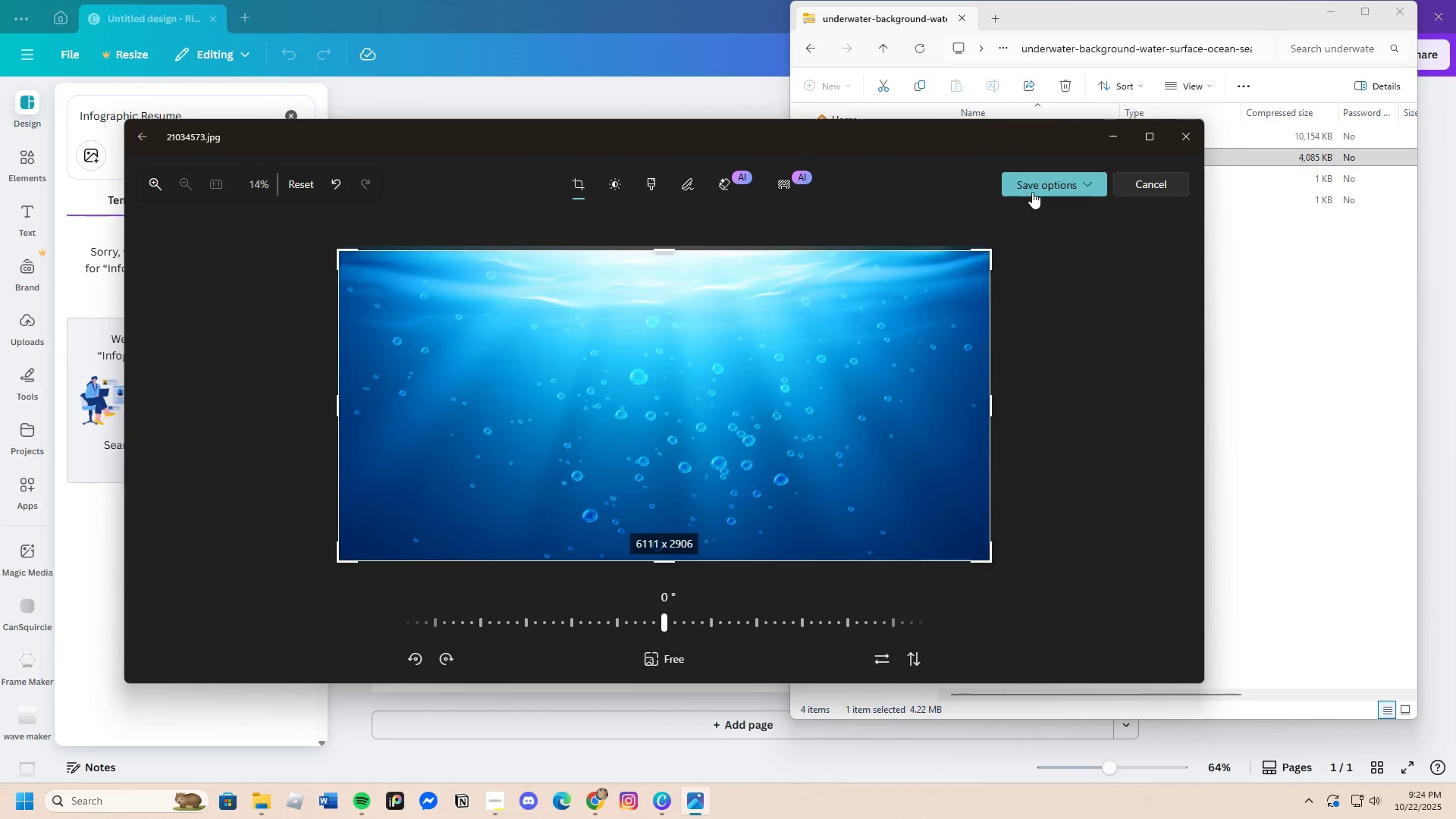 
left_click([1032, 192])
 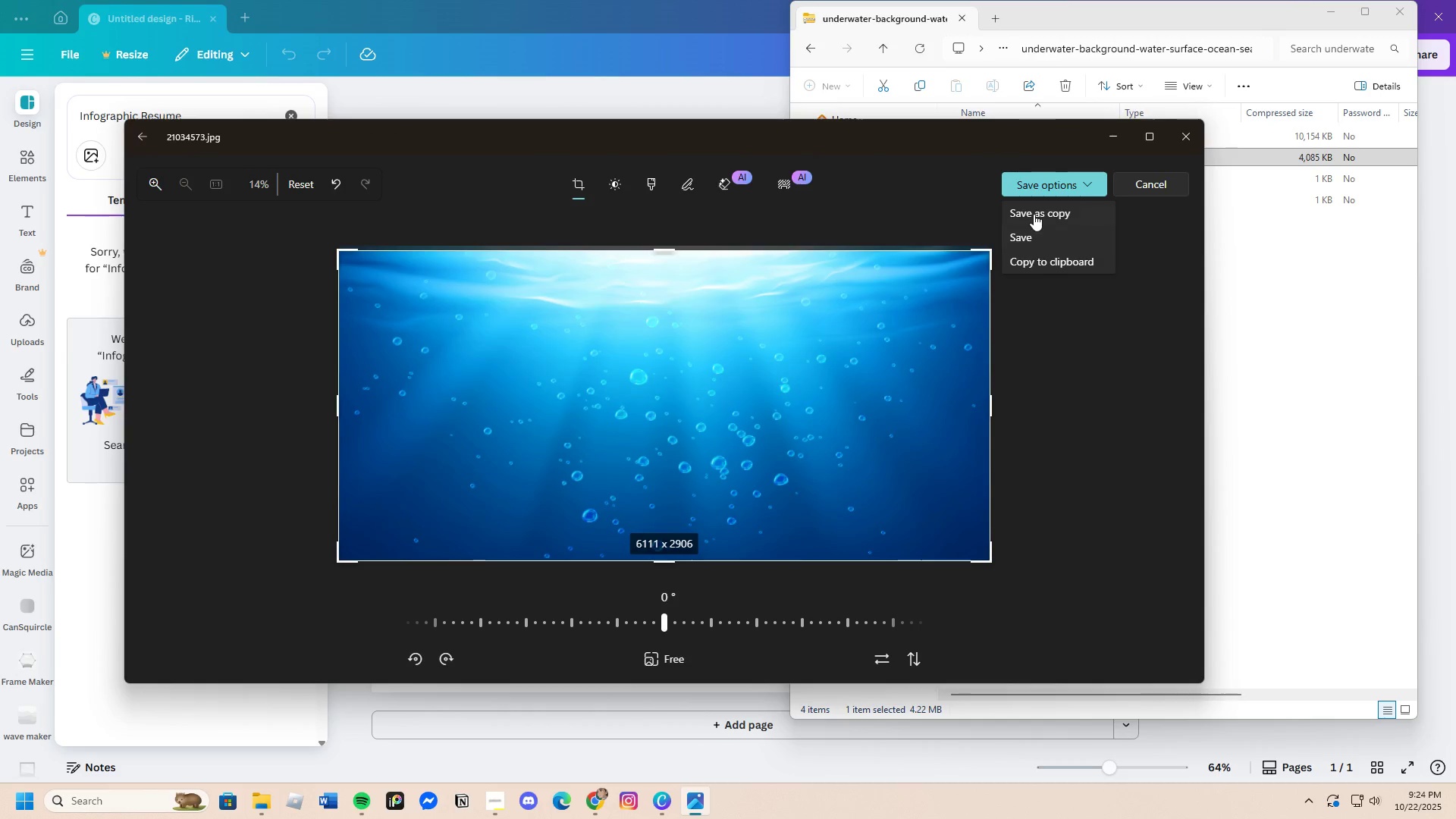 
left_click([1033, 213])
 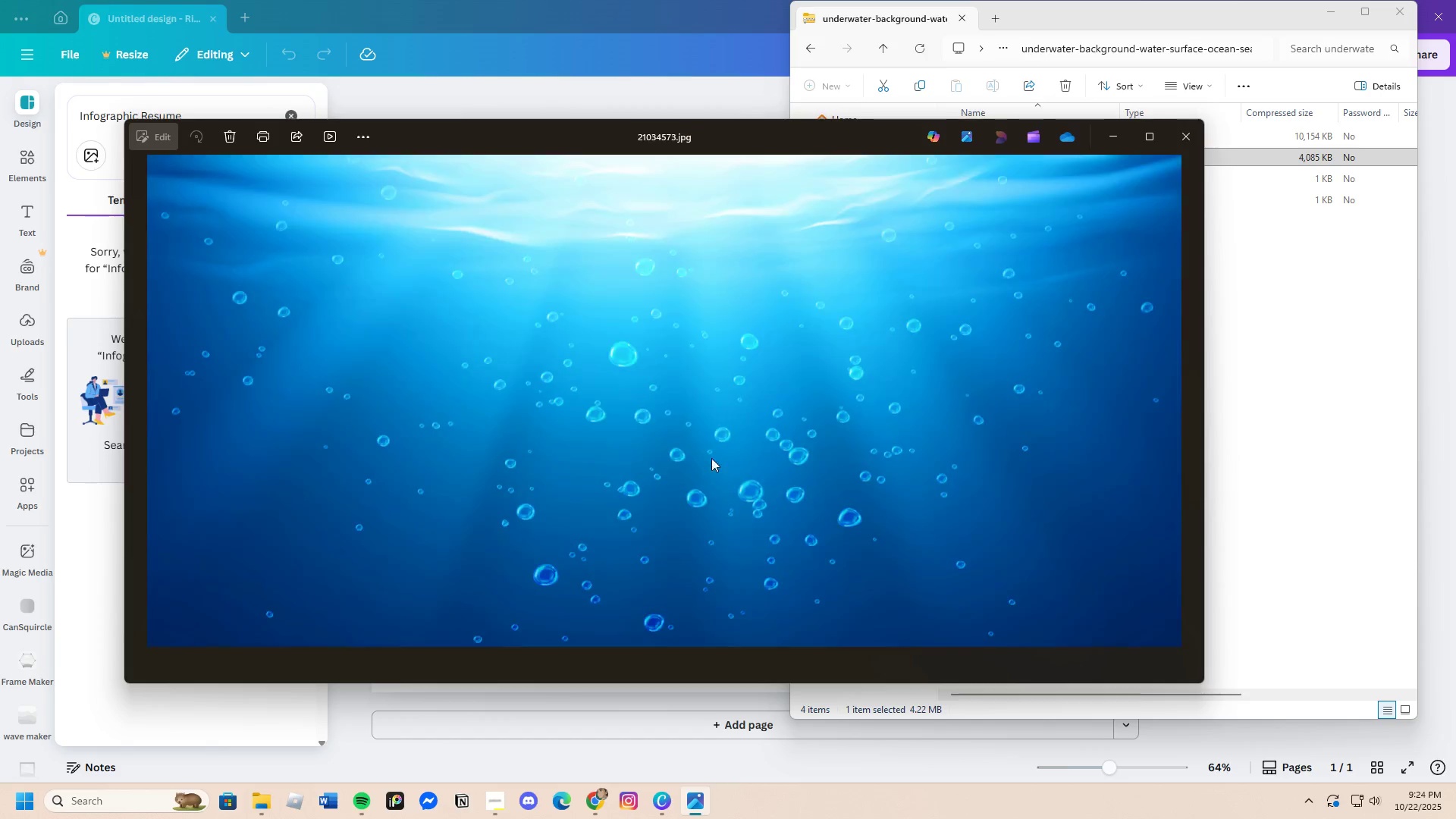 
wait(6.21)
 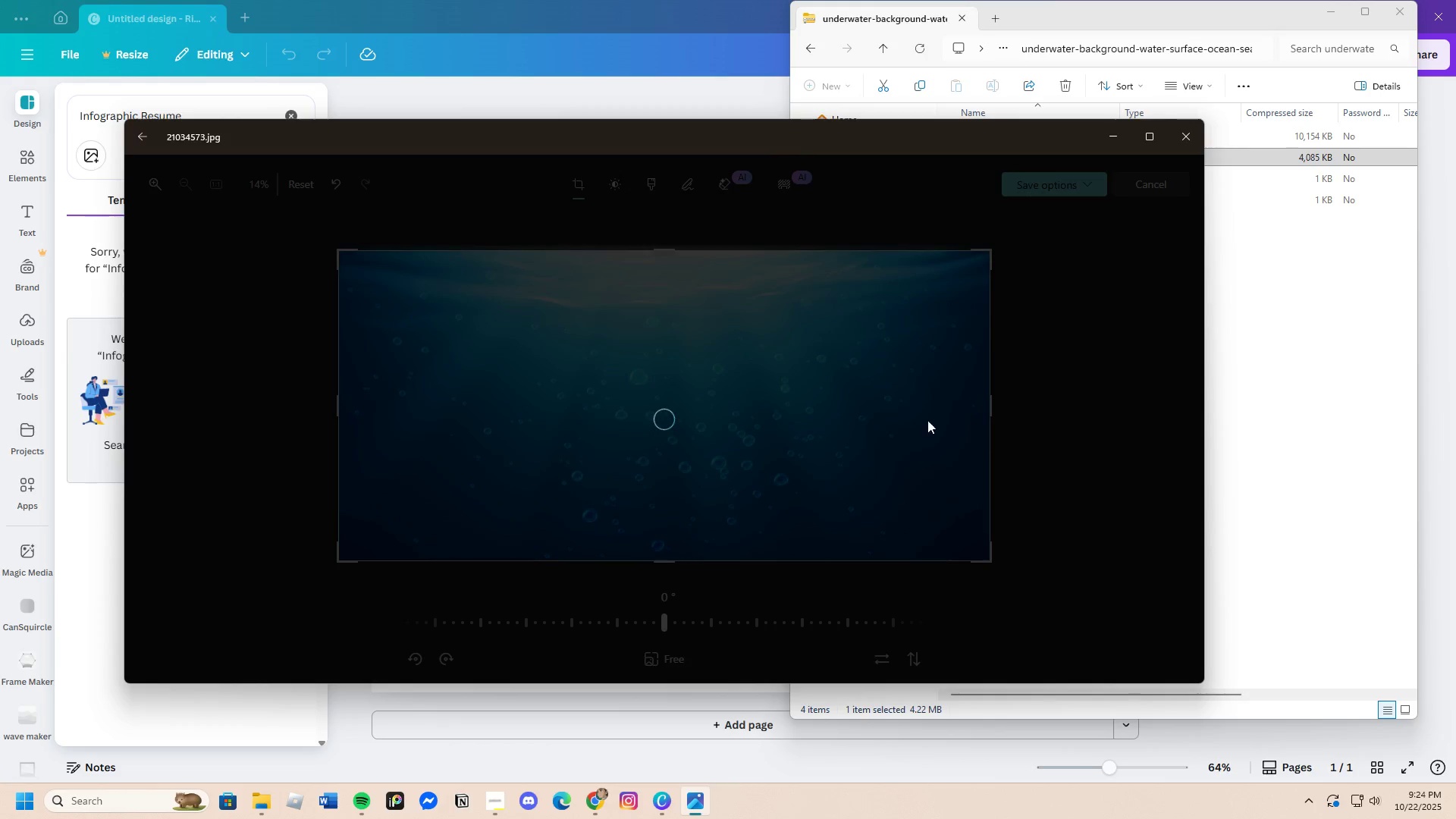 
left_click([1185, 132])
 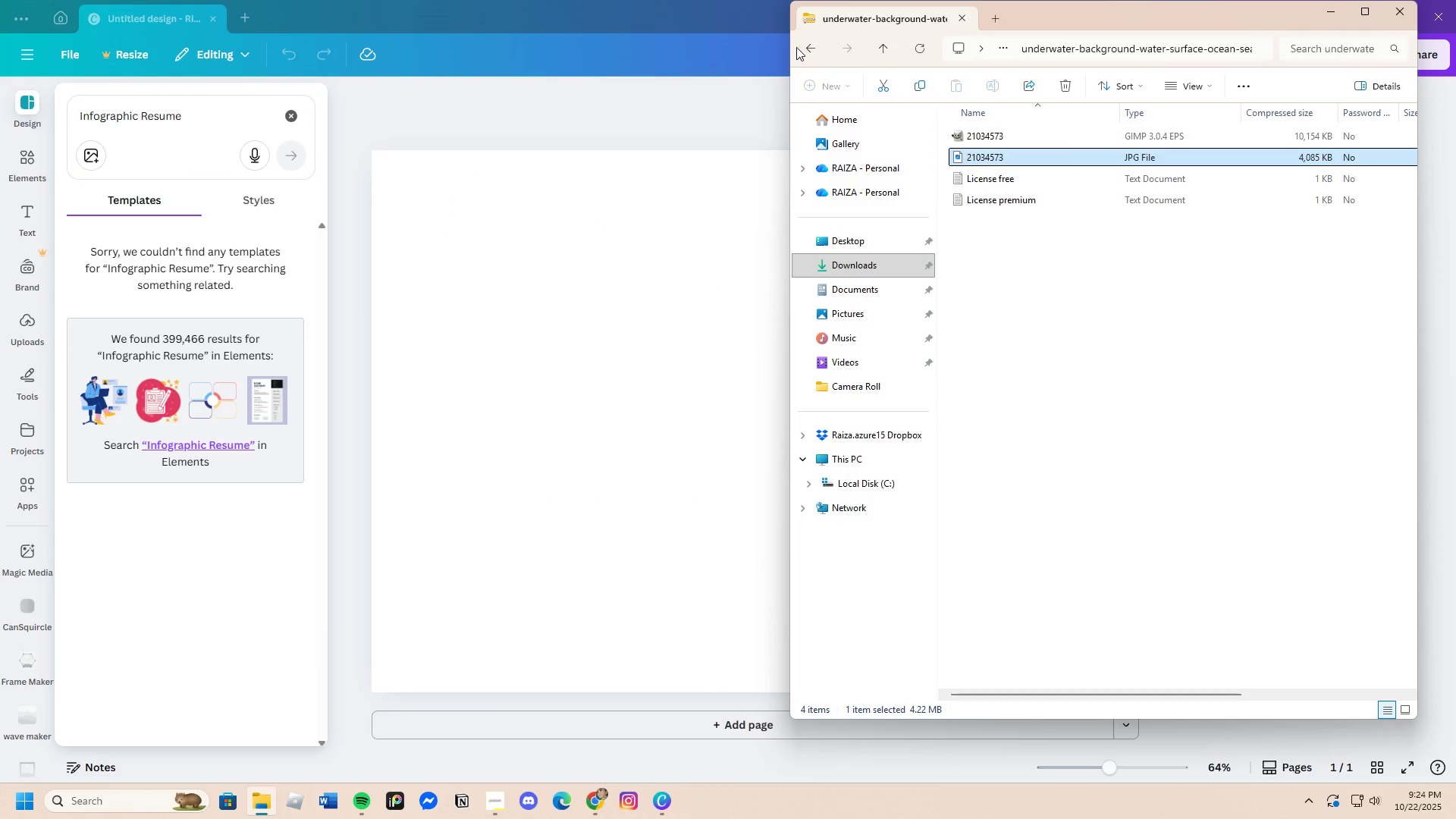 
left_click([804, 48])
 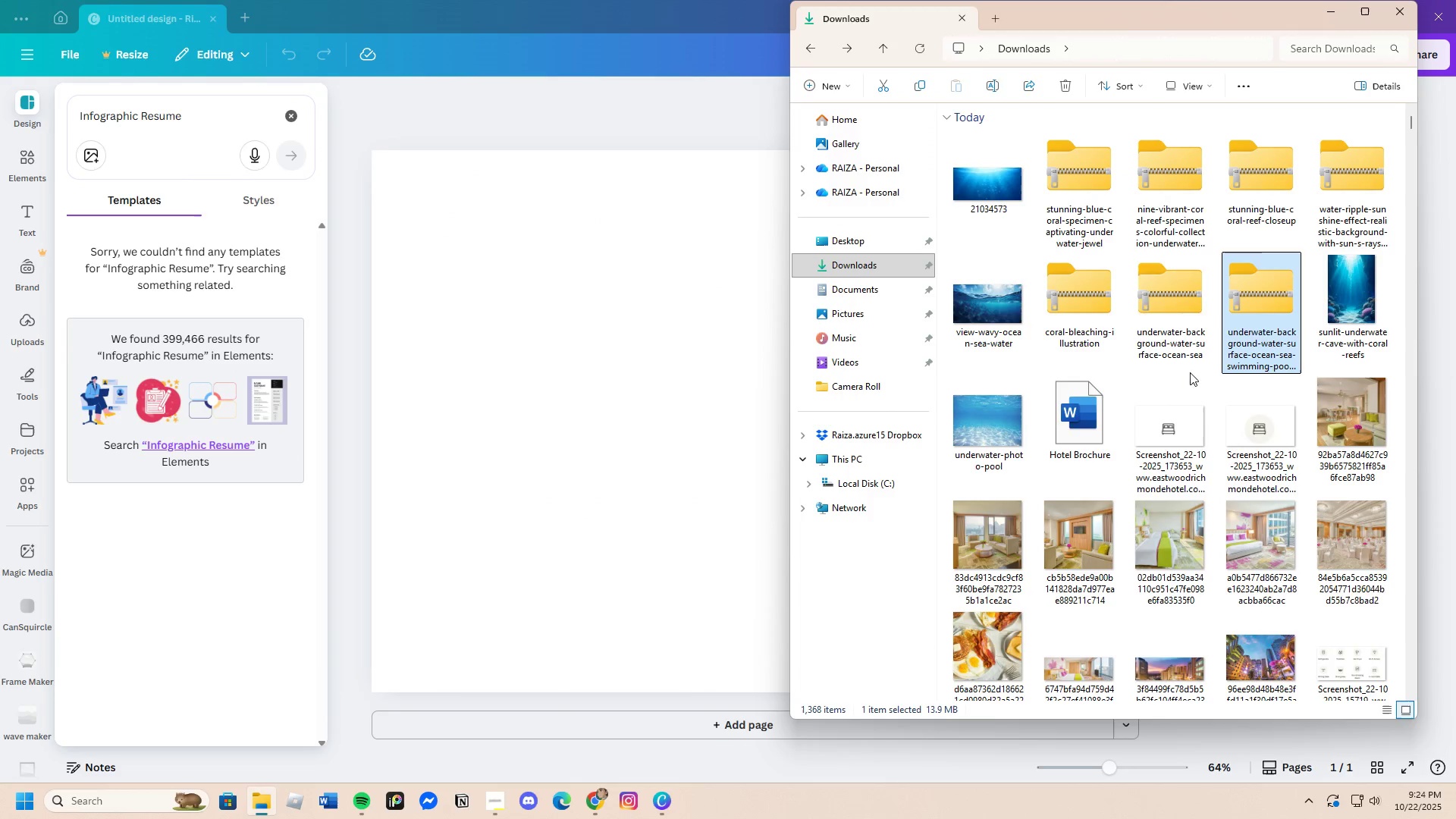 
left_click([1182, 331])
 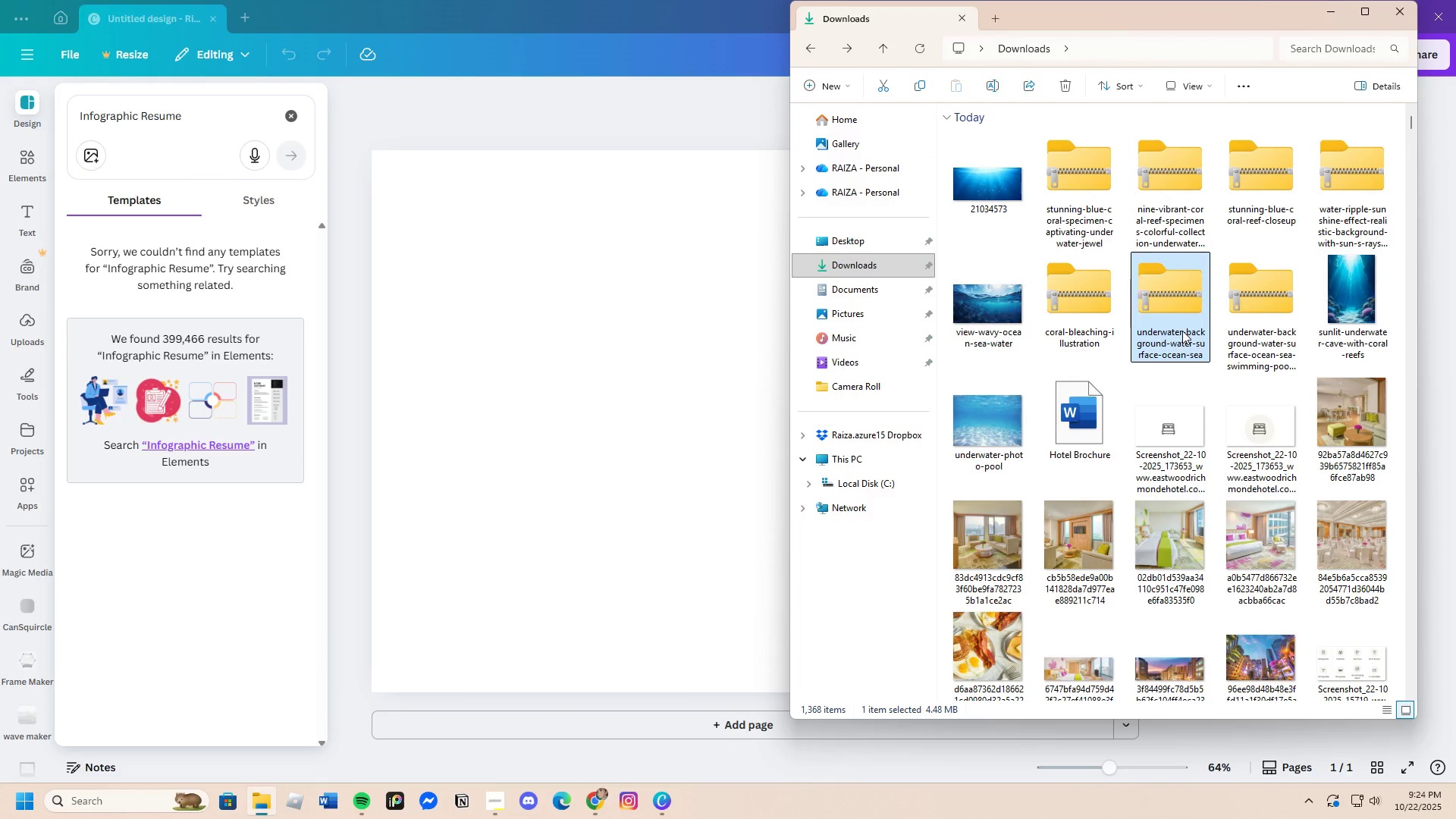 
key(Enter)
 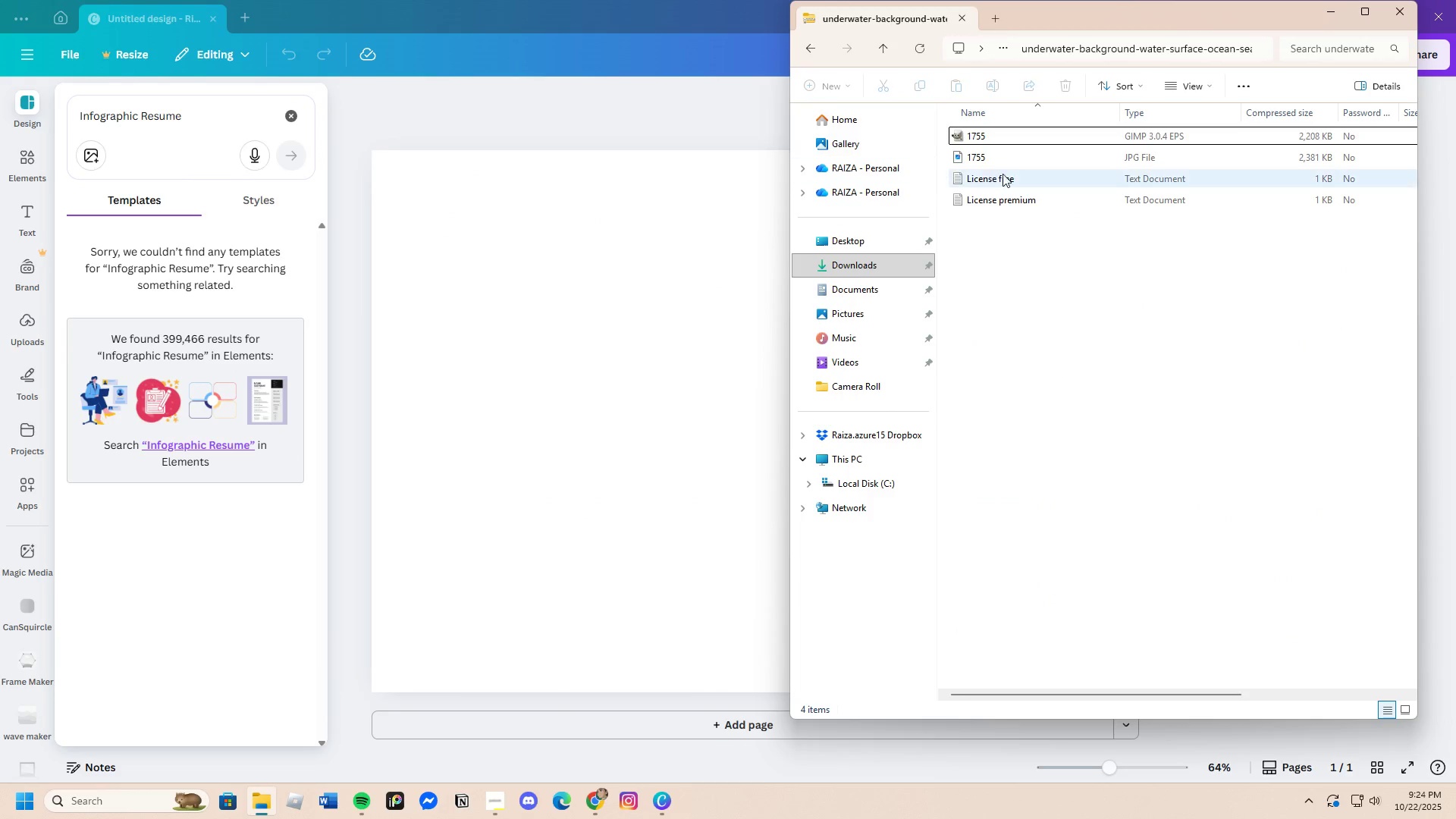 
left_click([1002, 158])
 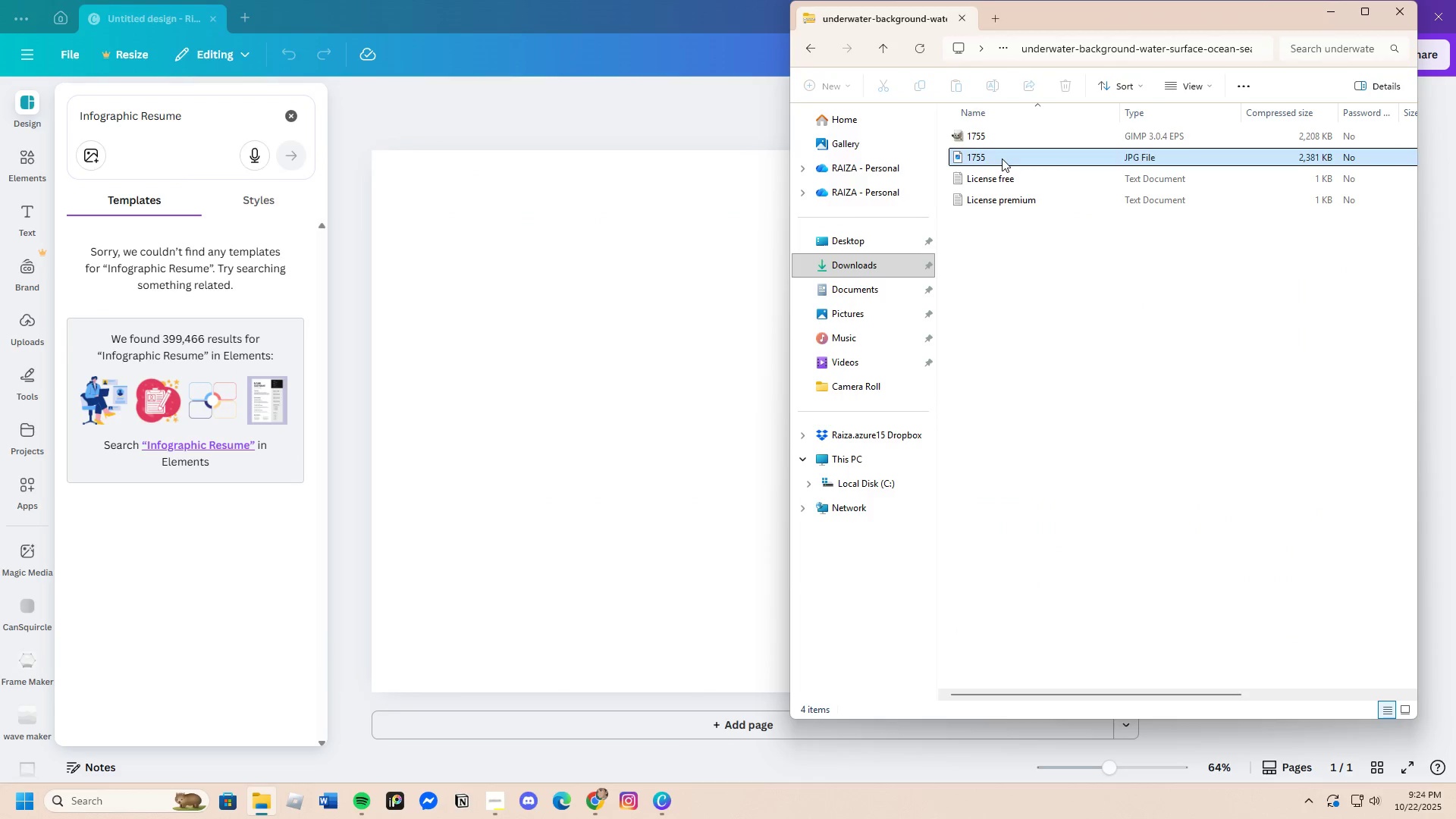 
key(Enter)
 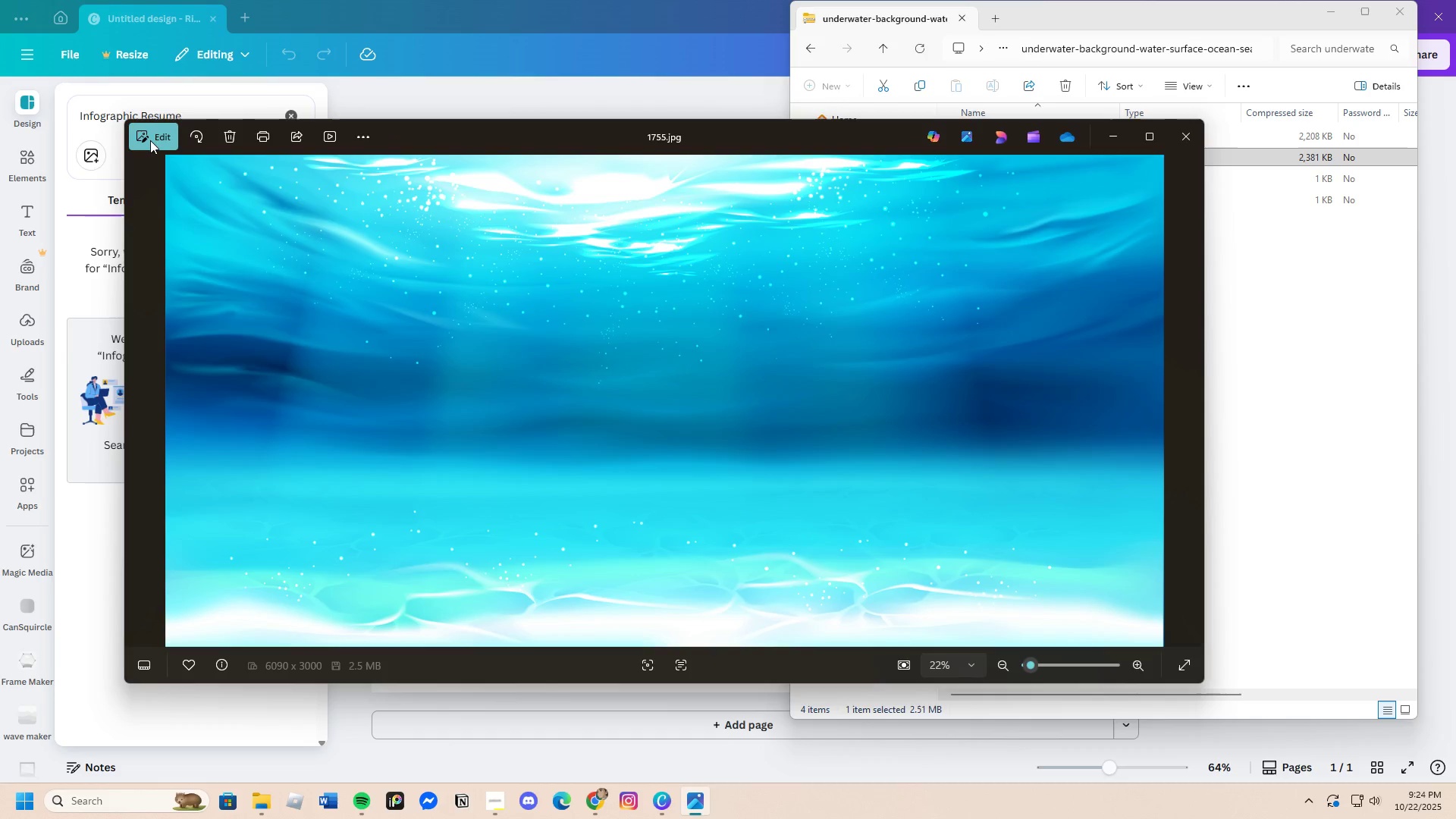 
left_click([150, 137])
 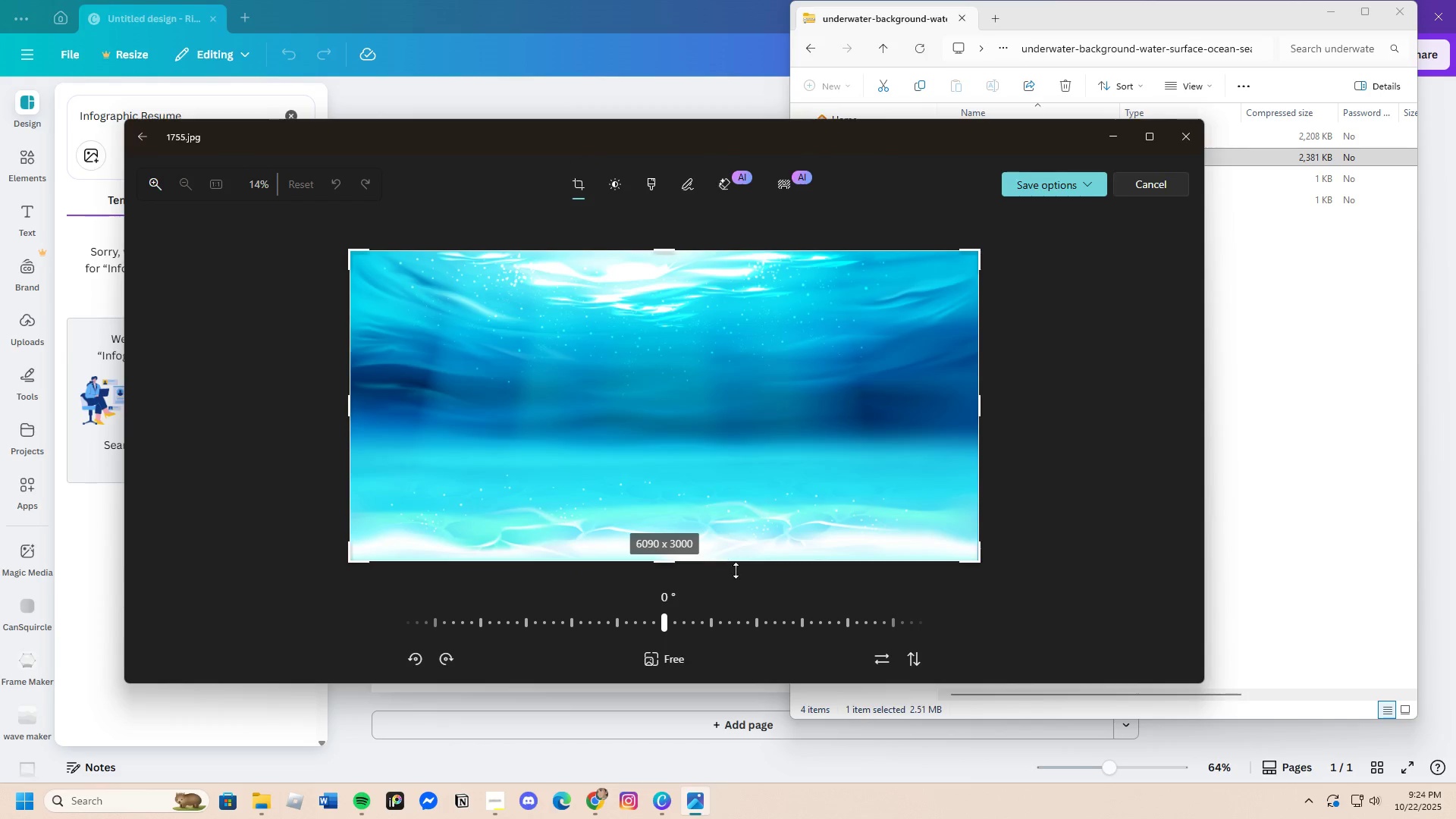 
left_click_drag(start_coordinate=[667, 561], to_coordinate=[672, 554])
 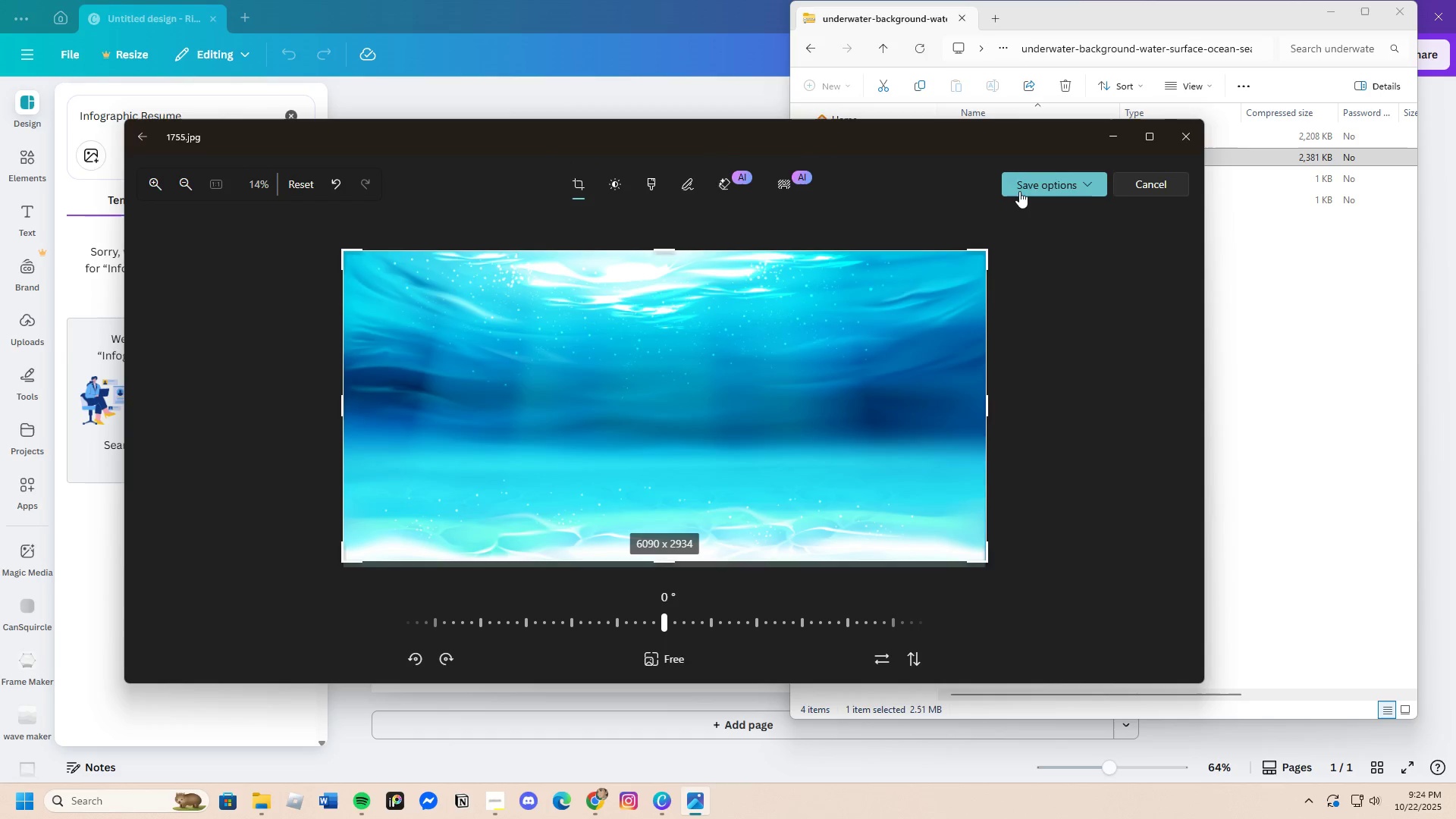 
left_click([1020, 190])
 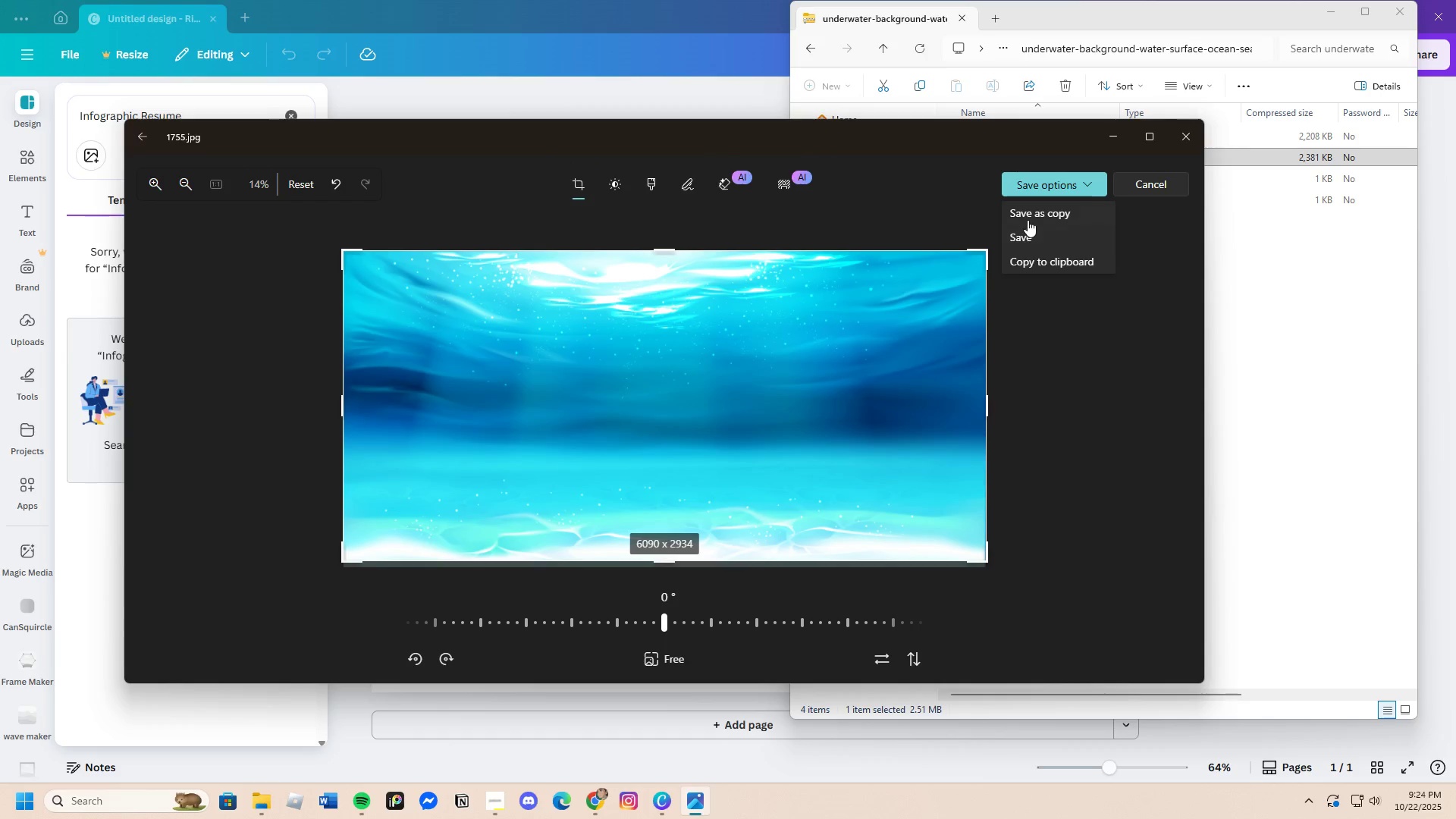 
left_click([1028, 218])
 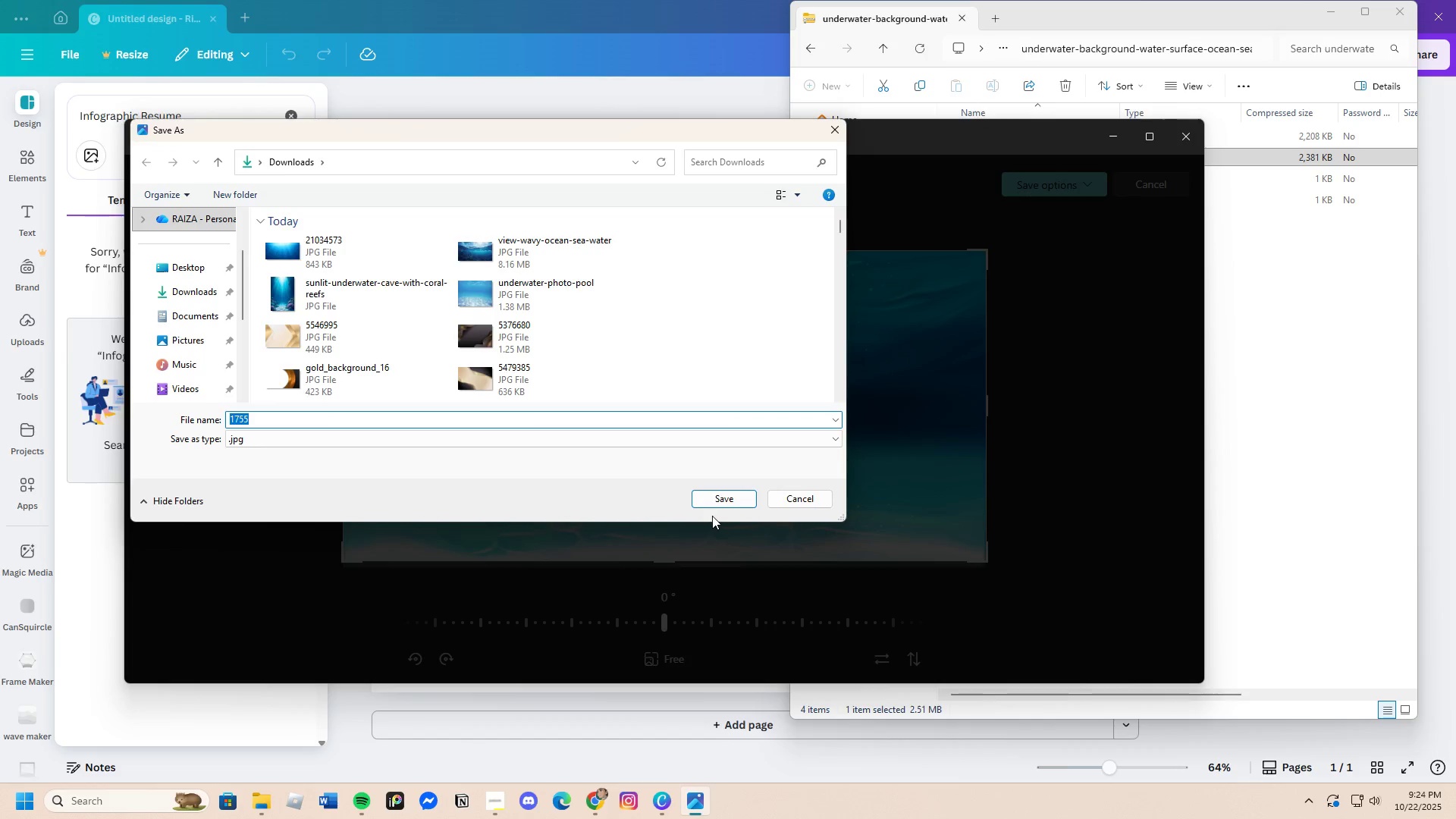 
left_click([711, 496])
 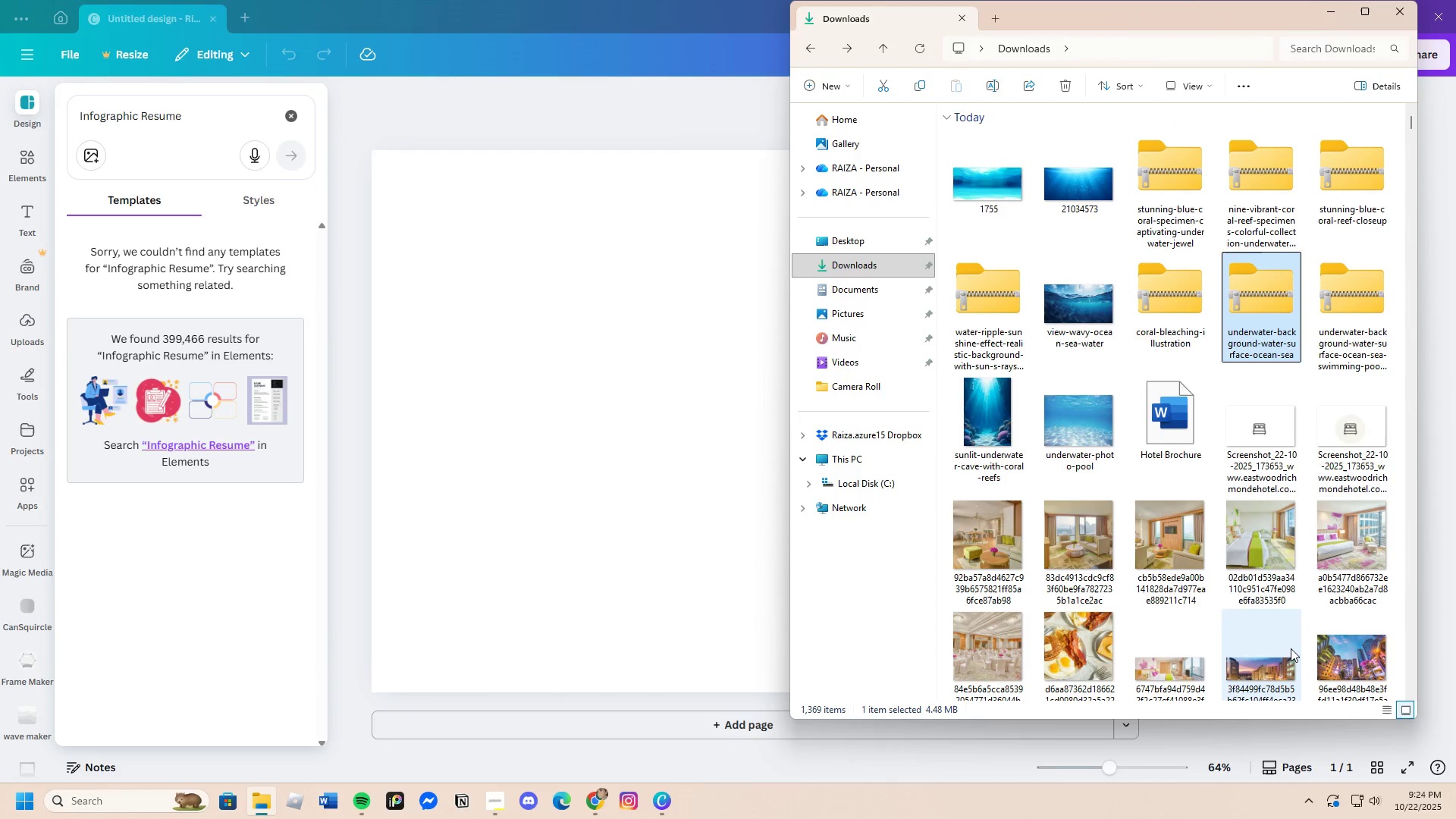 
wait(5.62)
 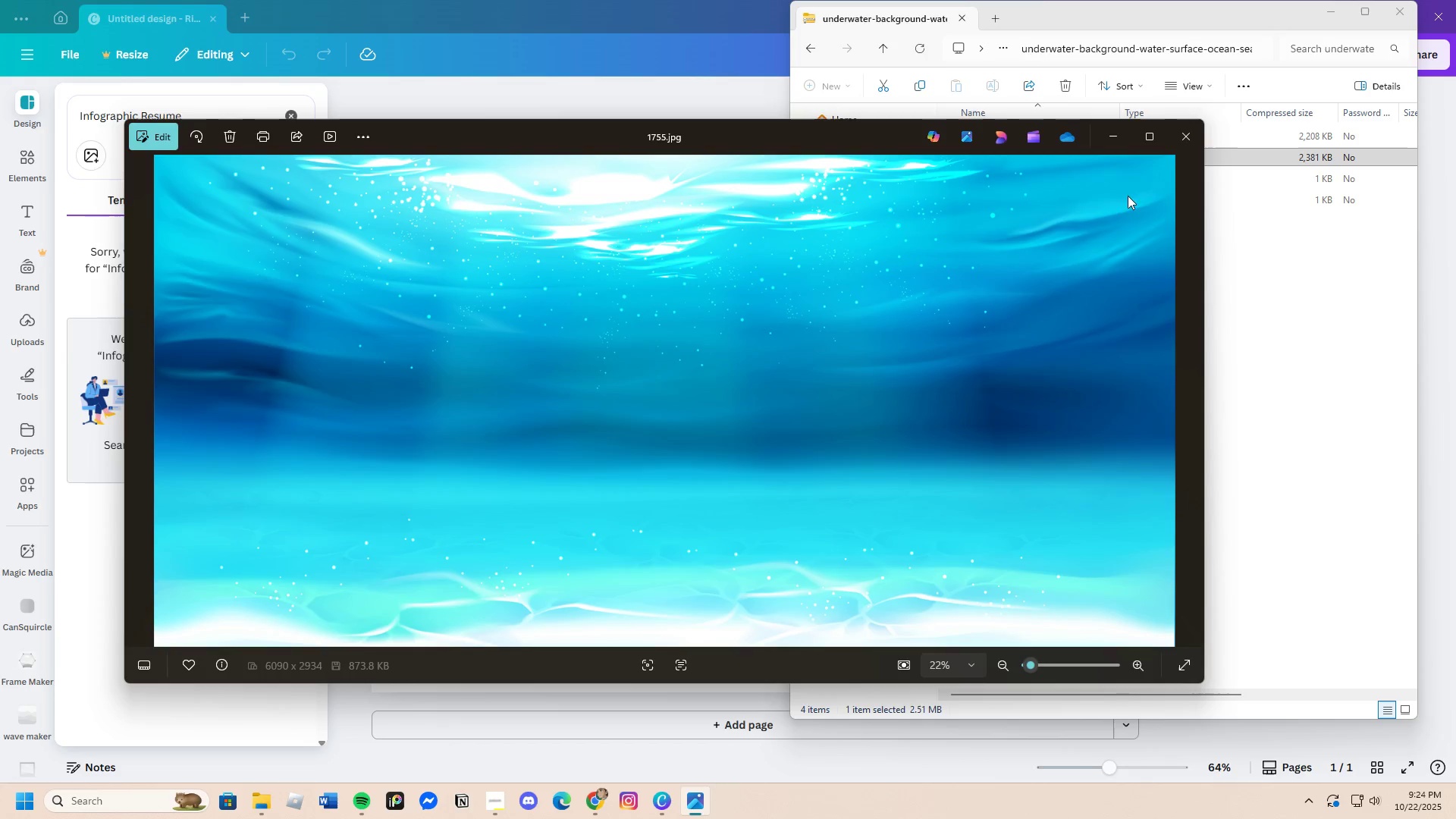 
key(Enter)
 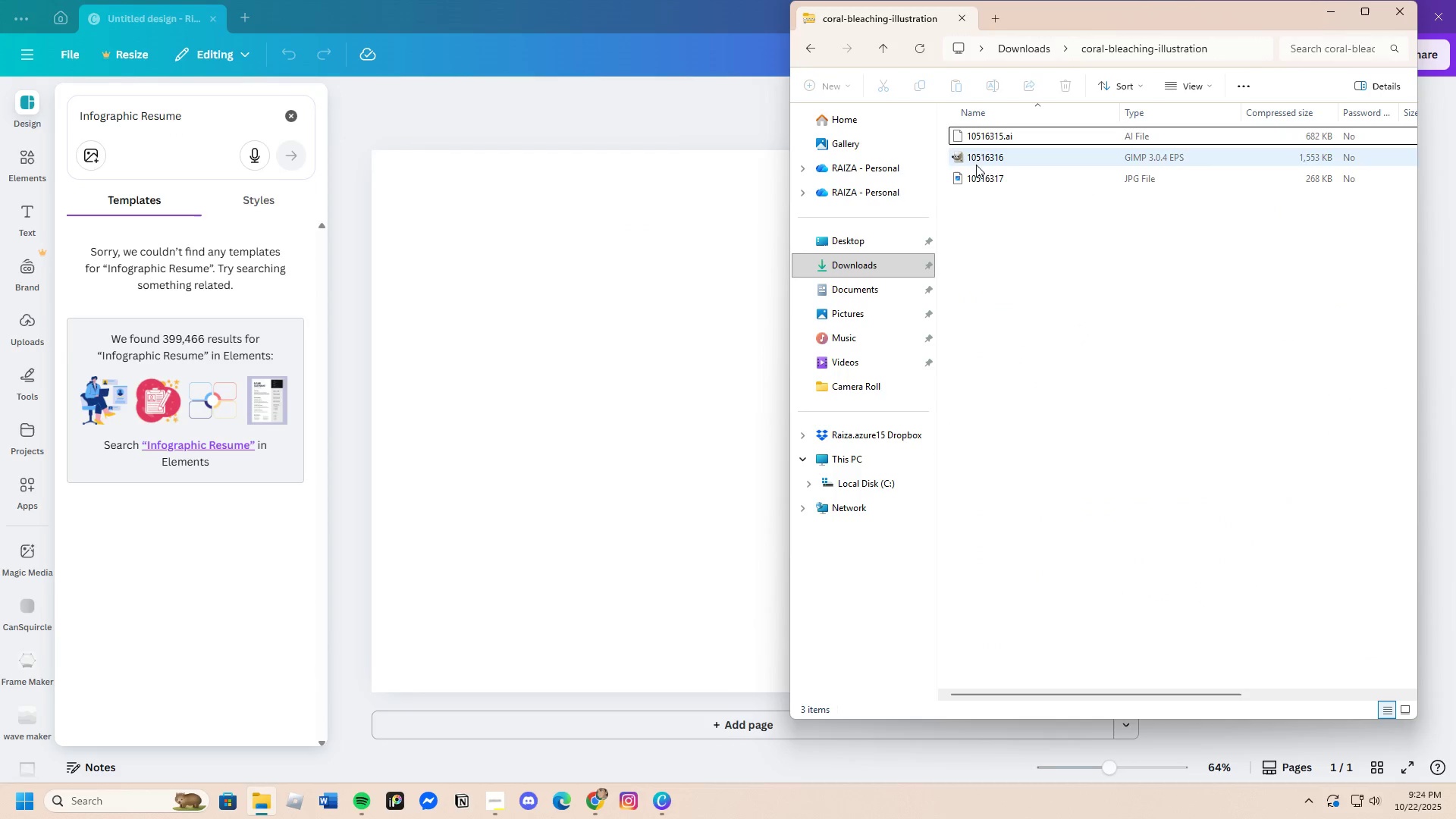 
left_click([985, 175])
 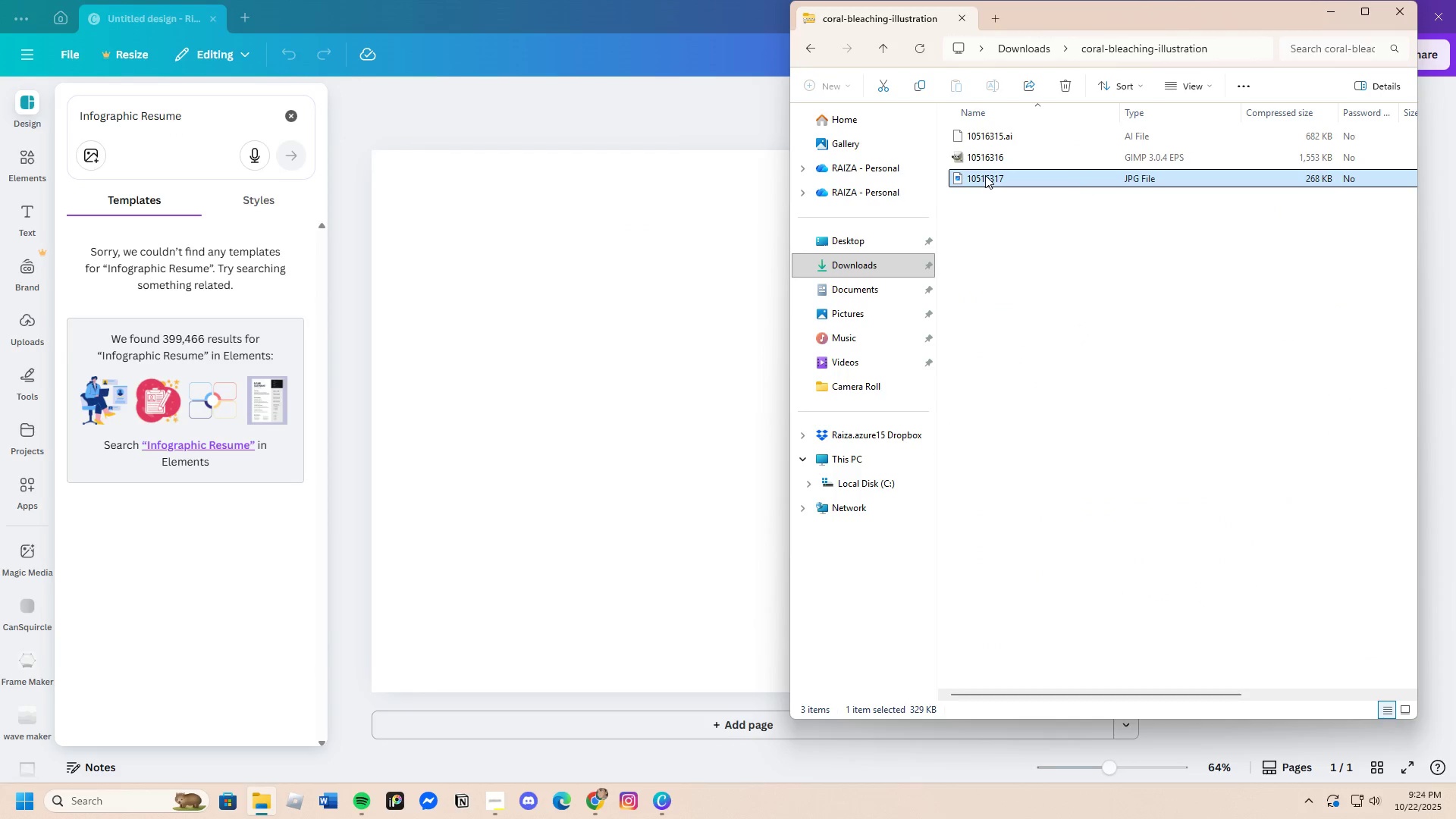 
key(Enter)
 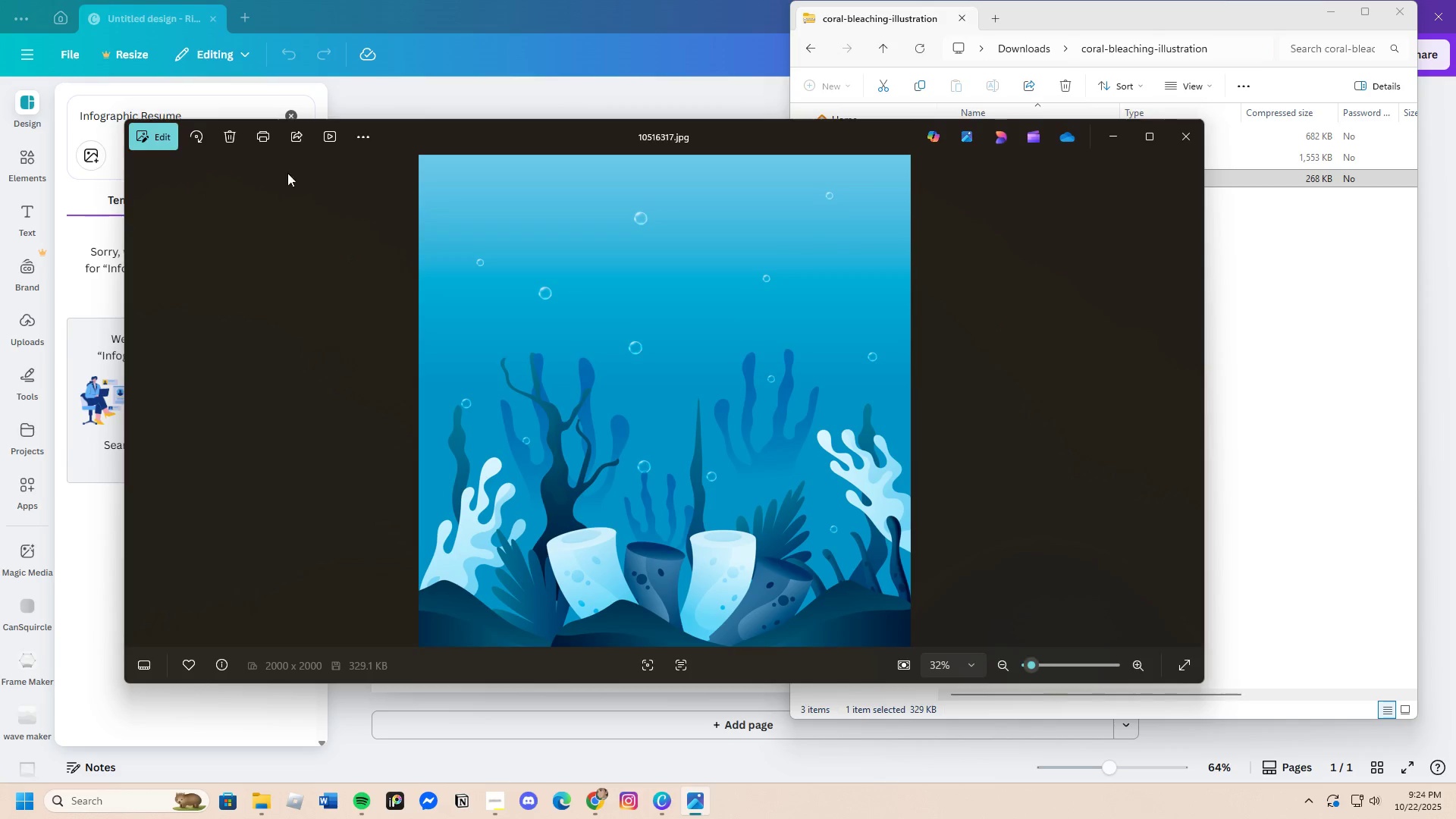 
left_click([155, 142])
 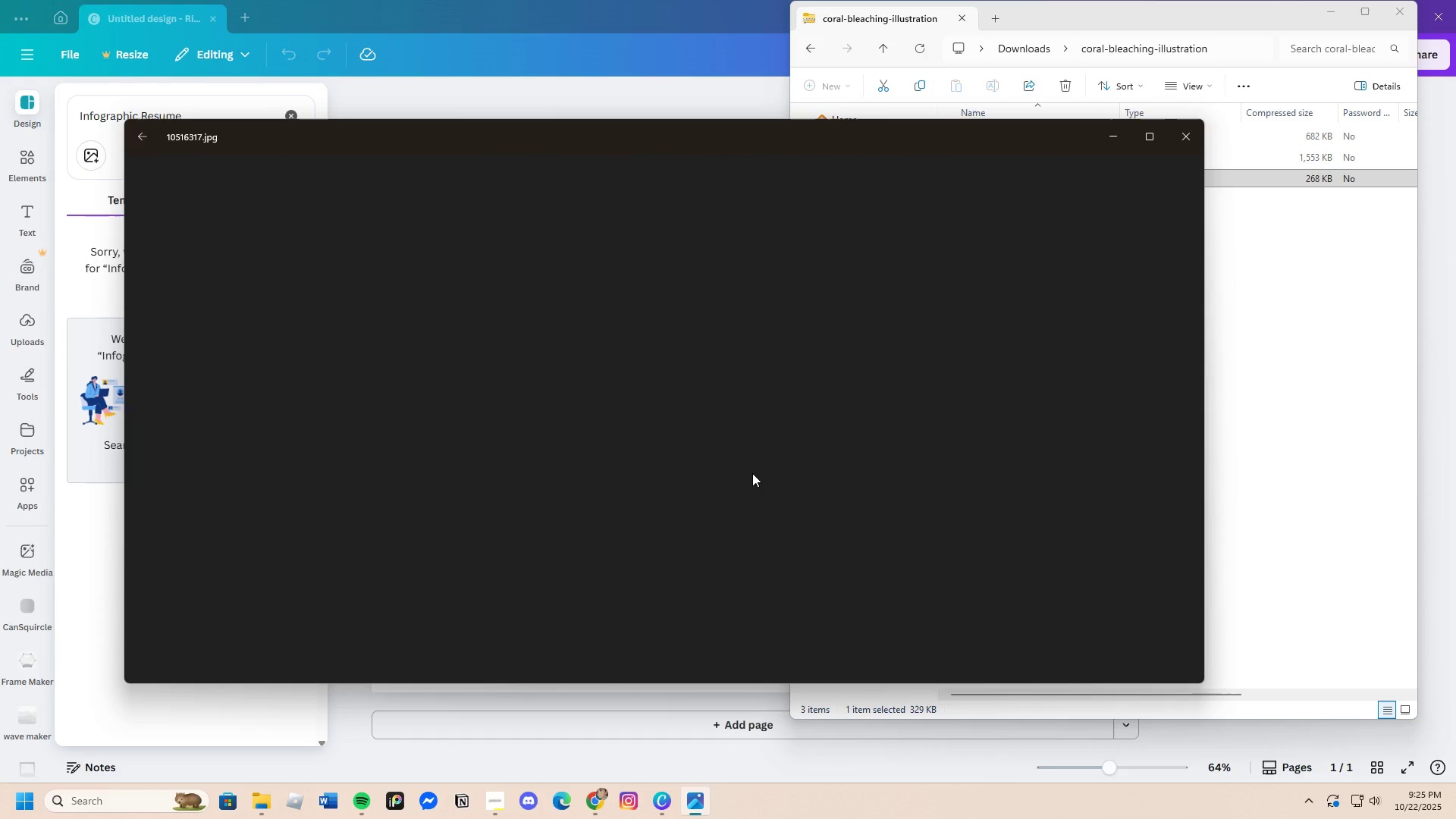 
wait(5.64)
 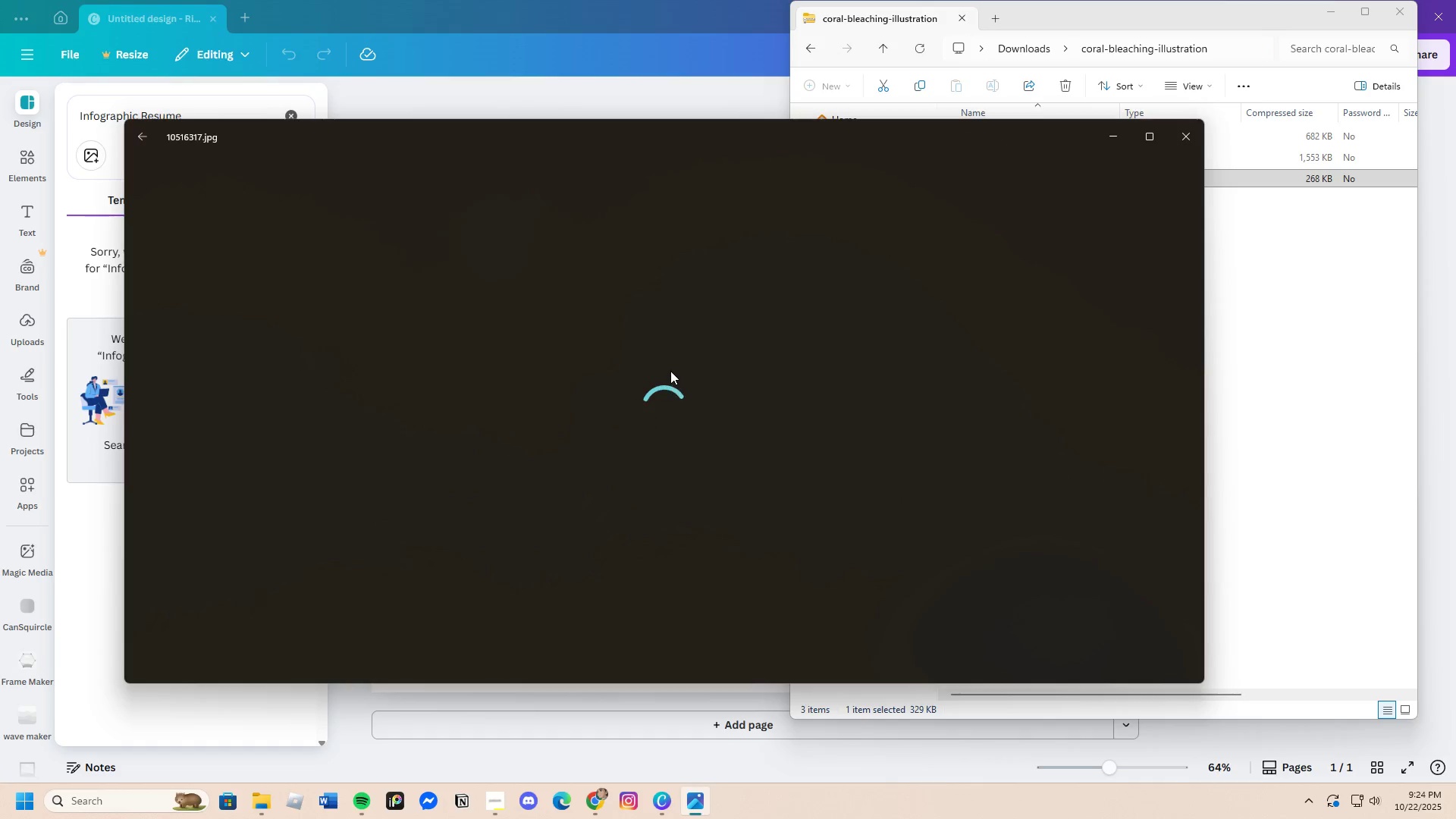 
left_click_drag(start_coordinate=[657, 249], to_coordinate=[662, 256])
 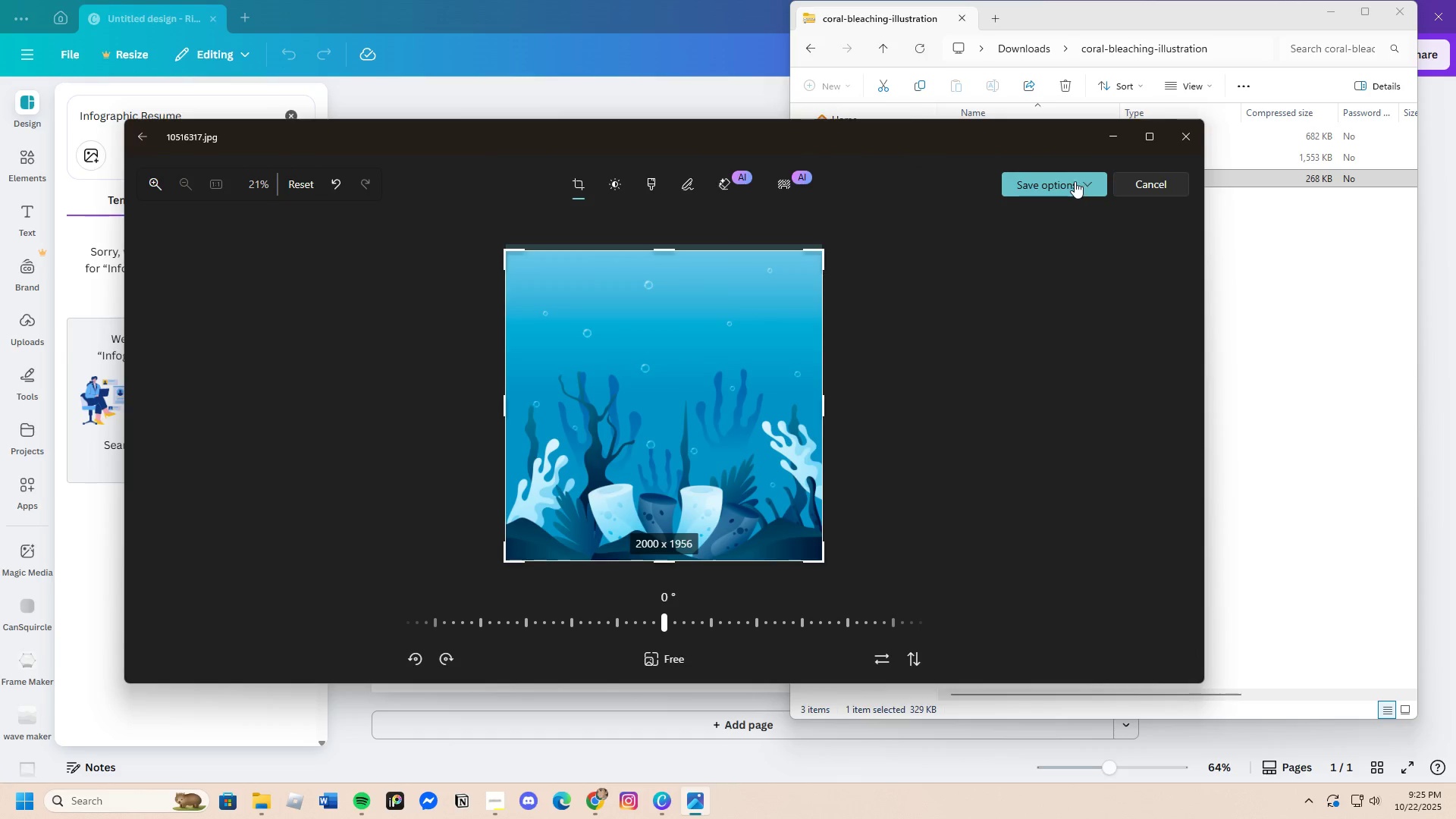 
left_click([1075, 181])
 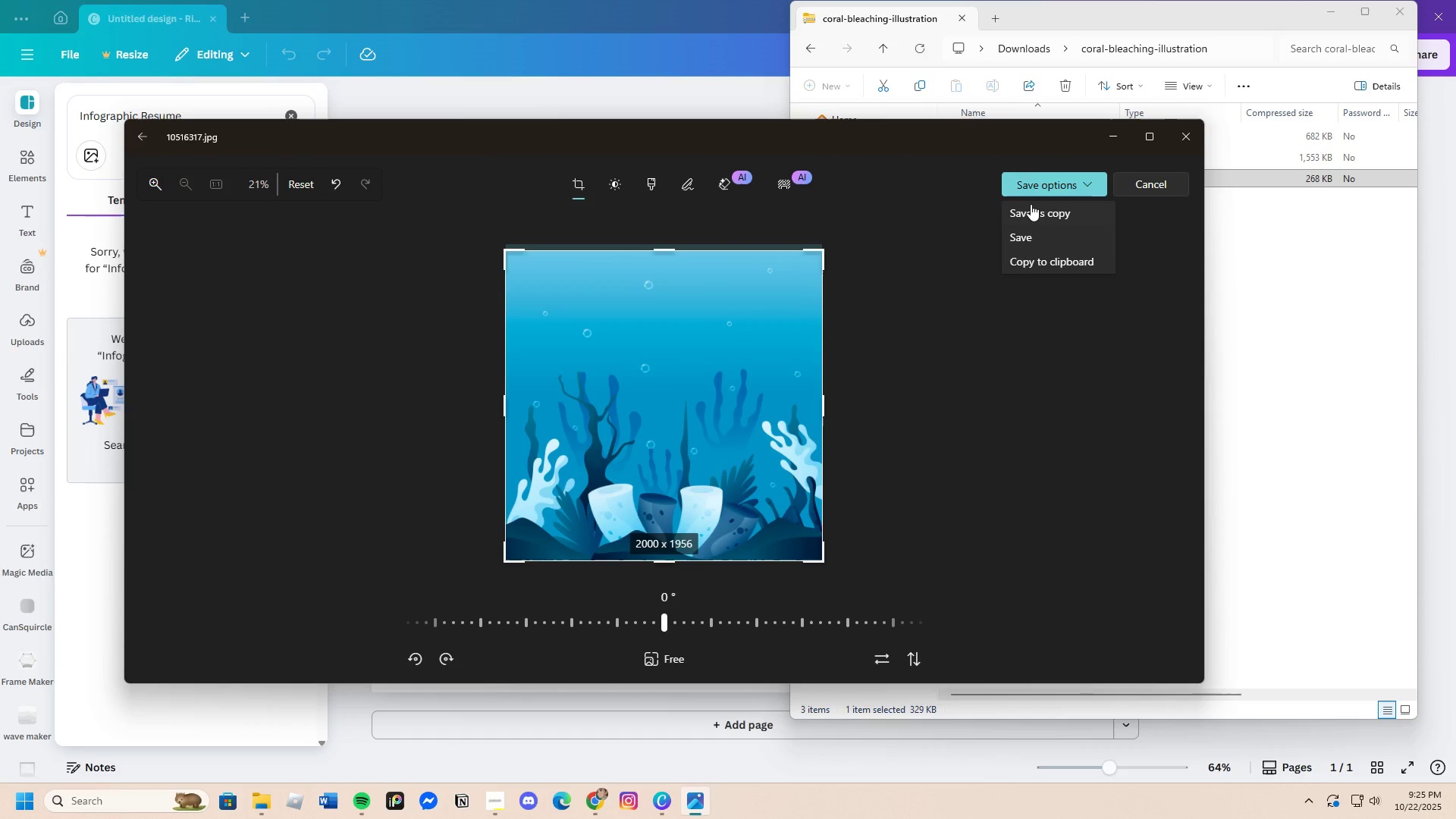 
left_click([1031, 203])
 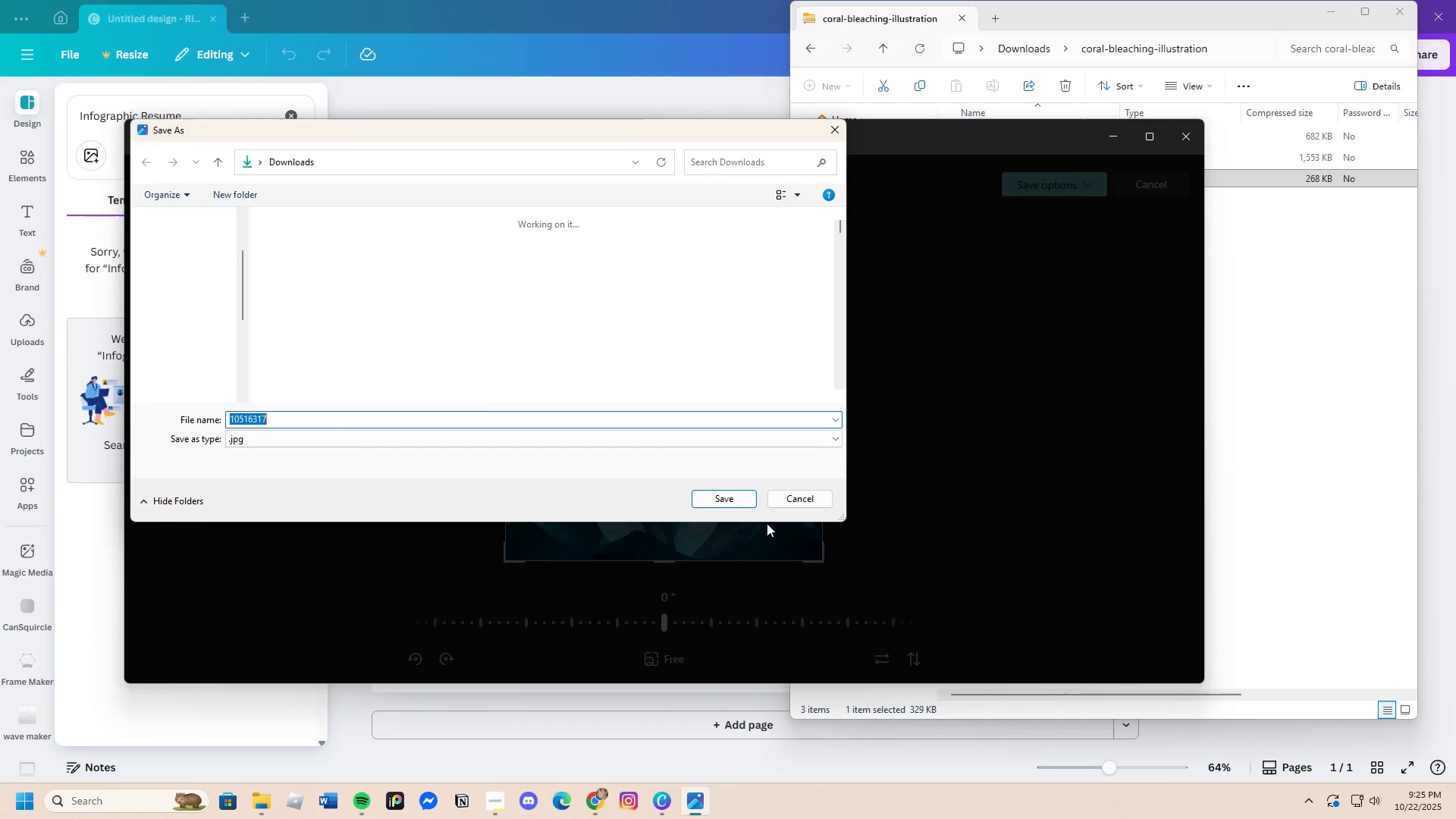 
left_click([732, 494])
 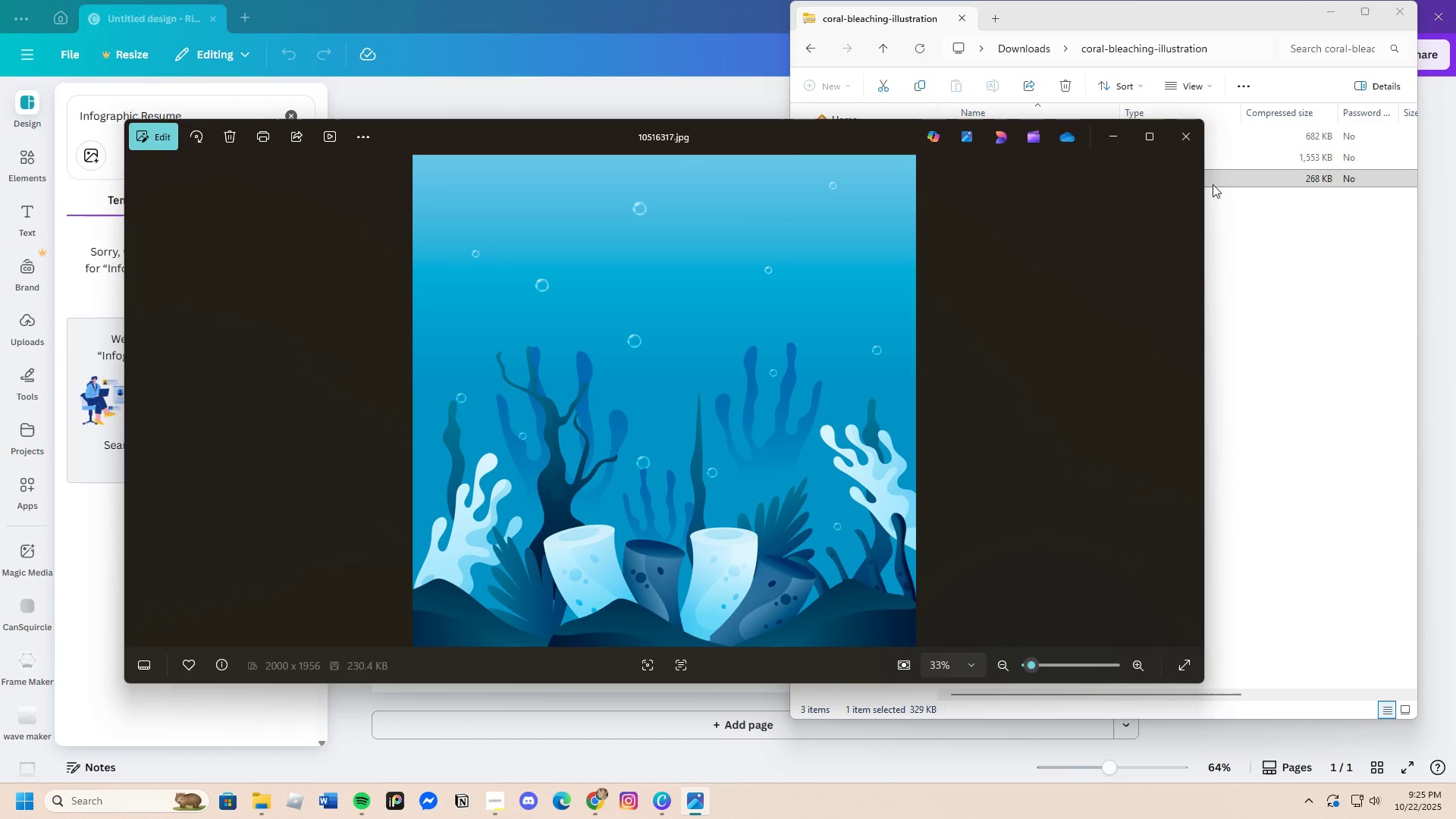 
left_click([1188, 131])
 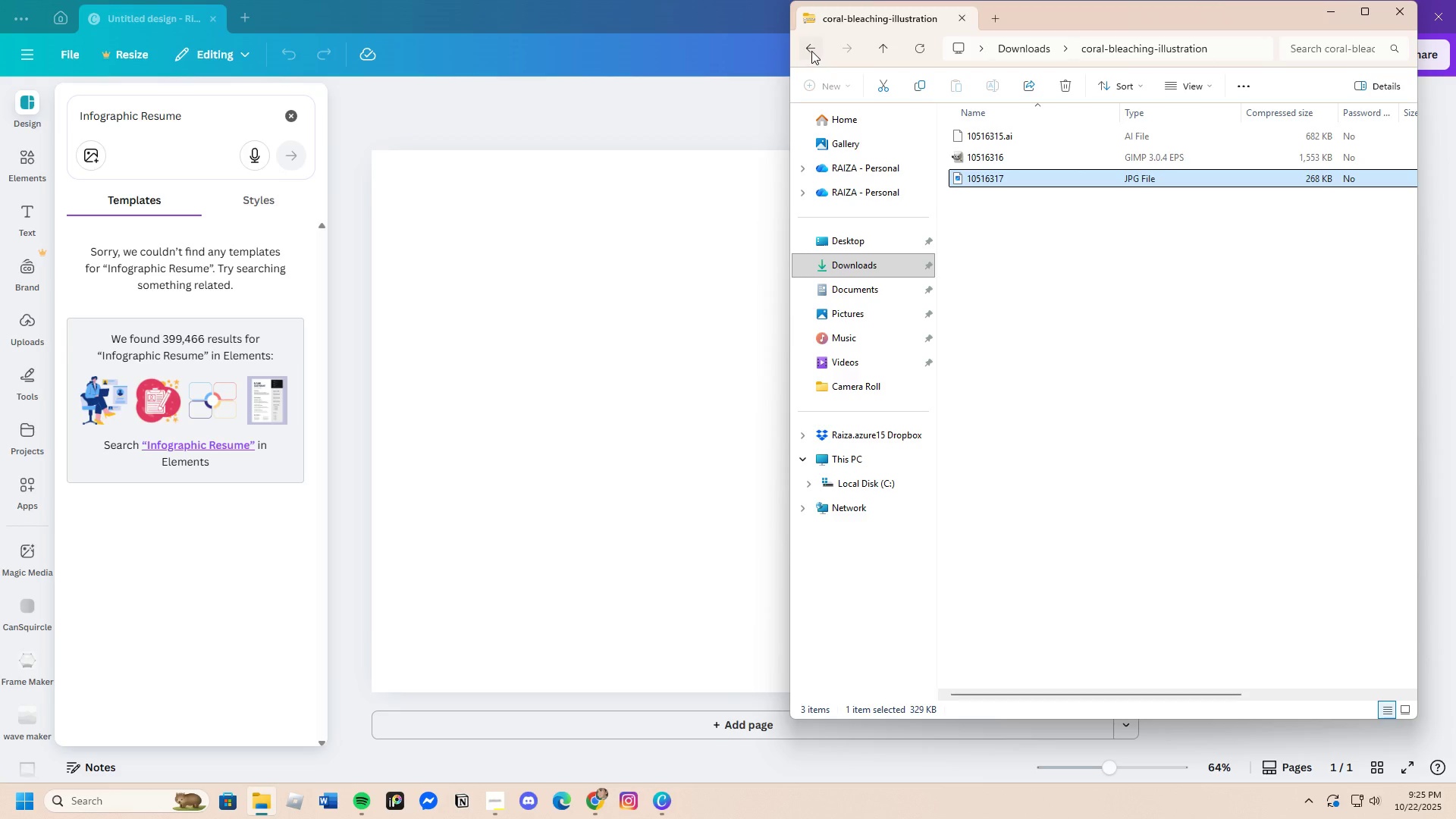 
left_click([811, 51])
 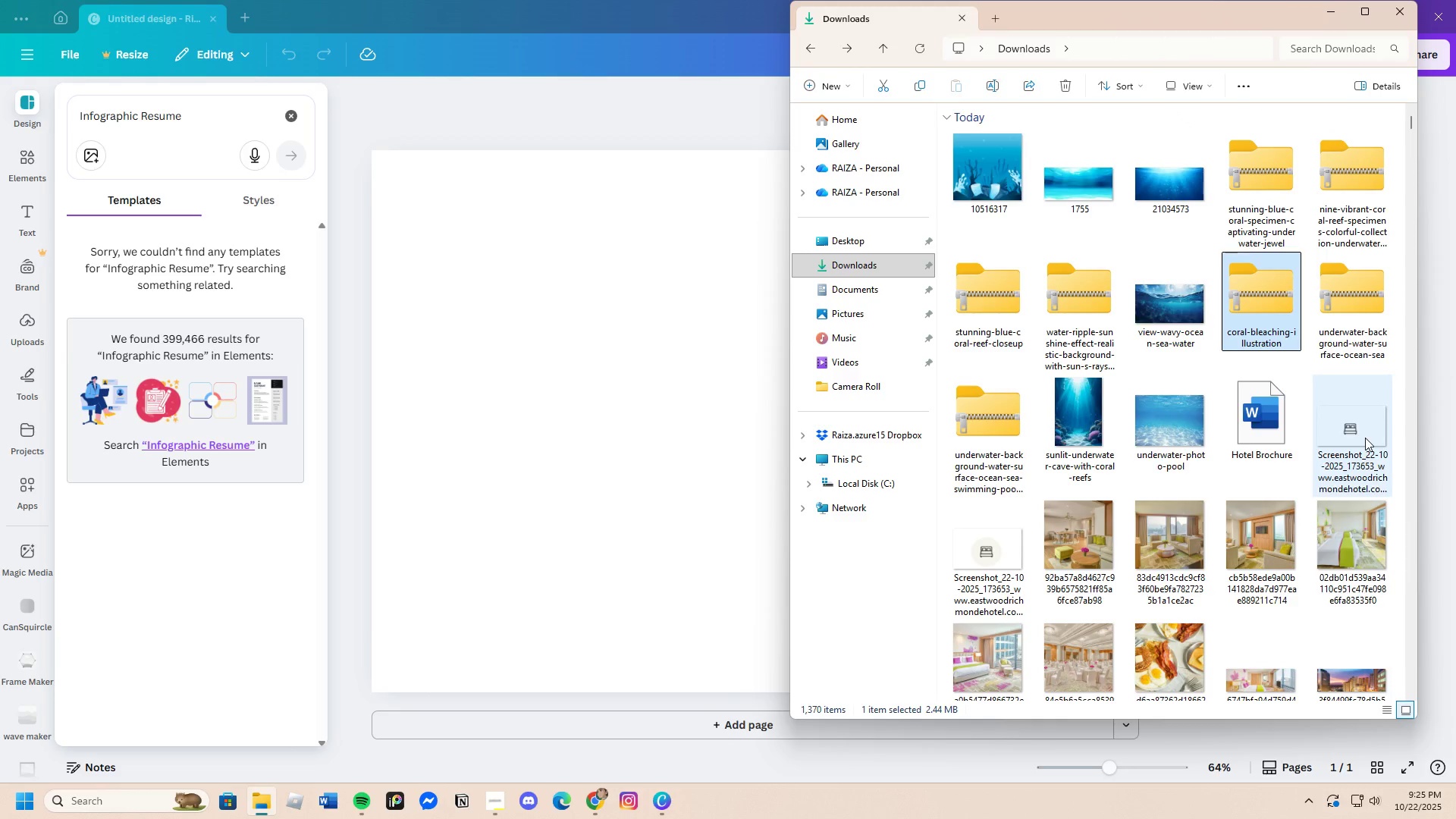 
left_click([1100, 309])
 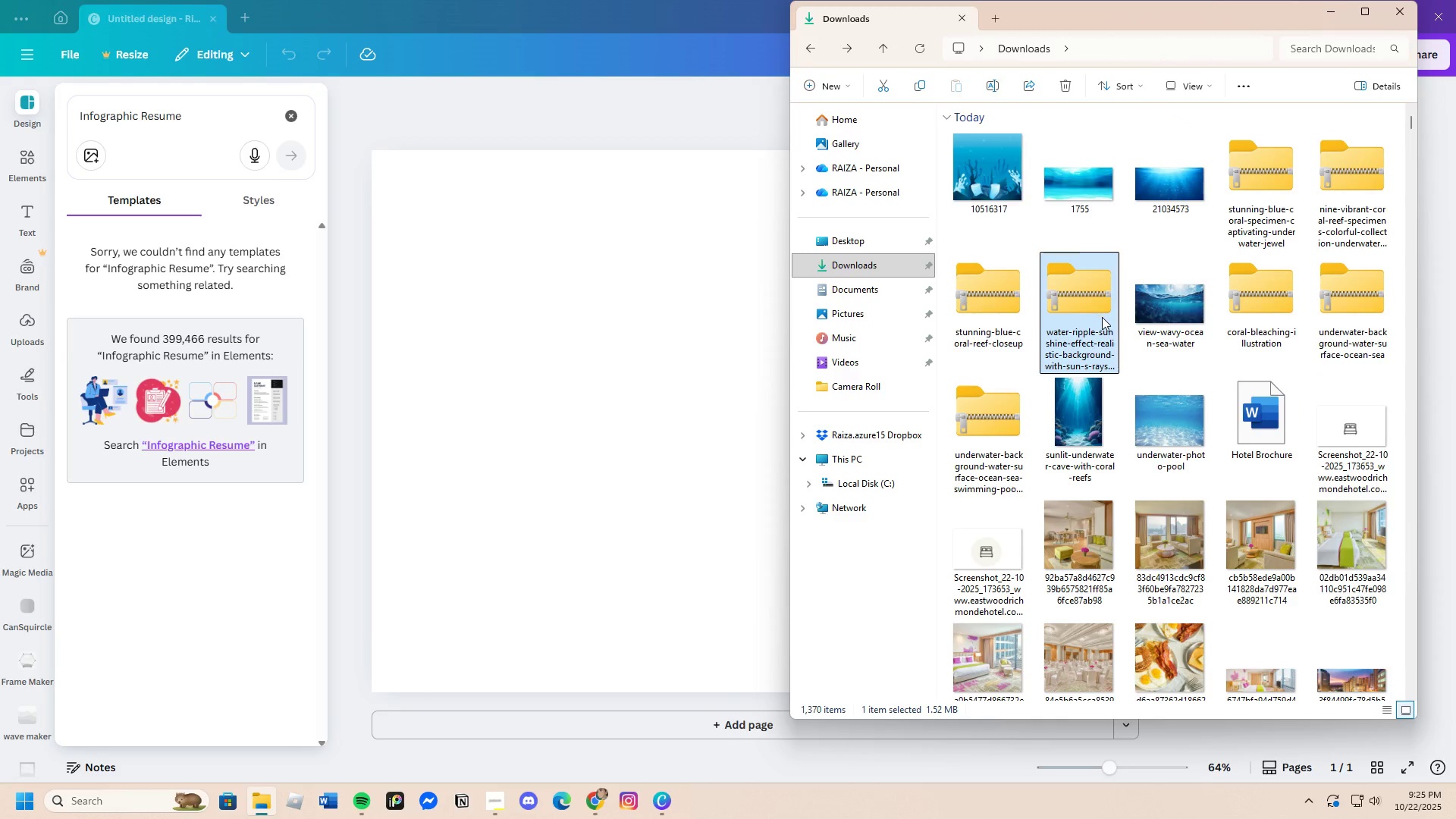 
key(Enter)
 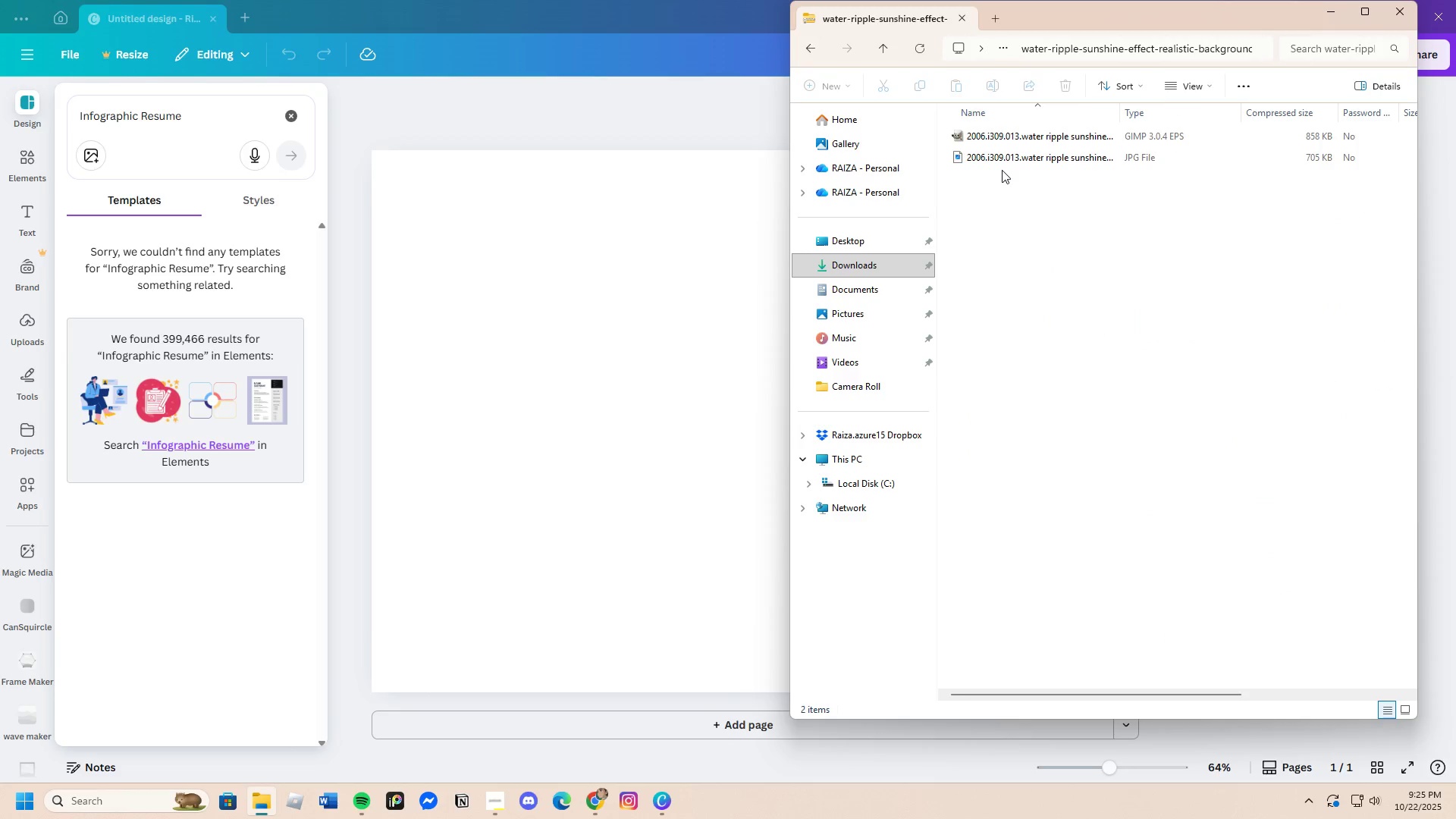 
double_click([995, 160])
 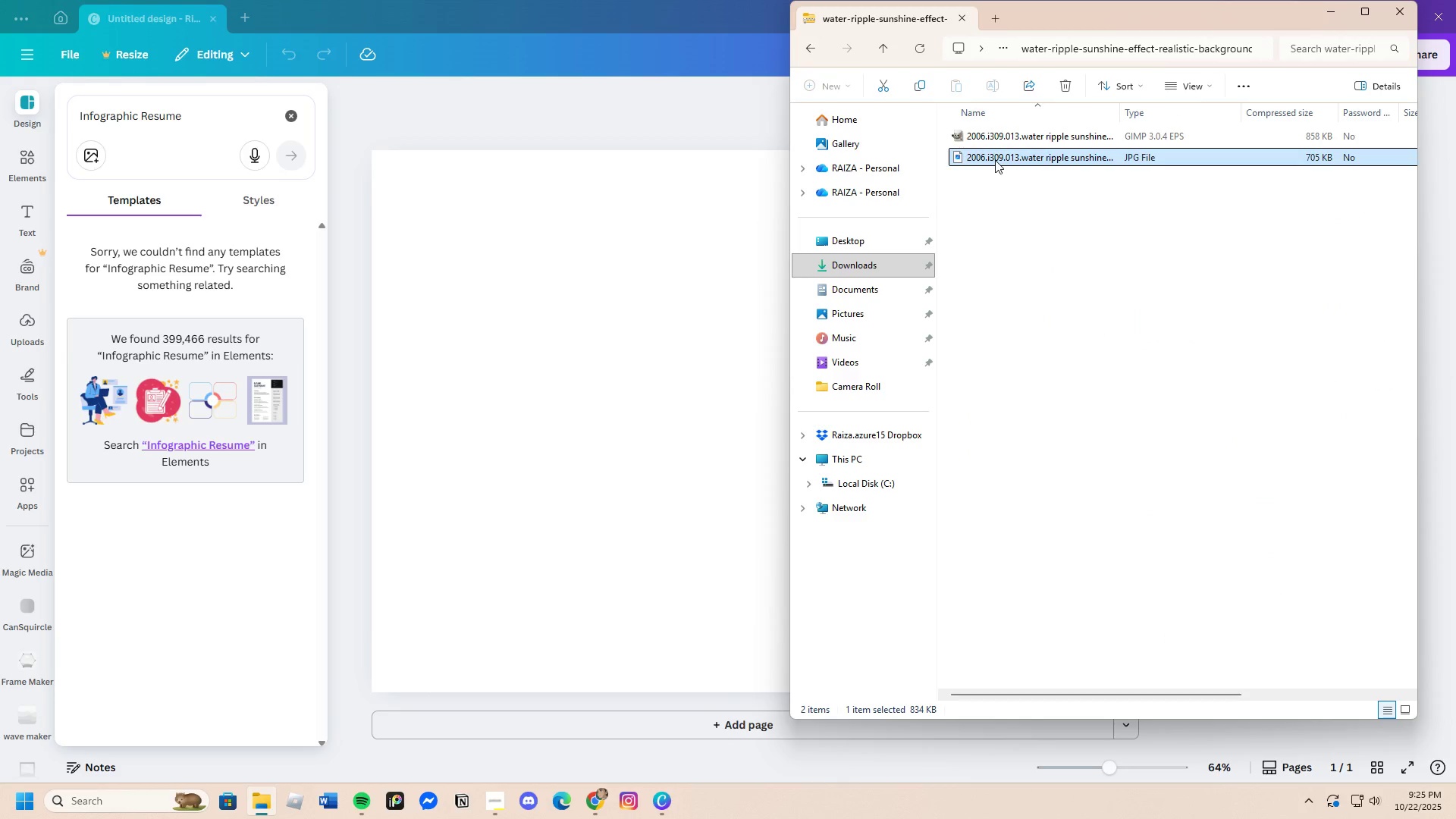 
key(Enter)
 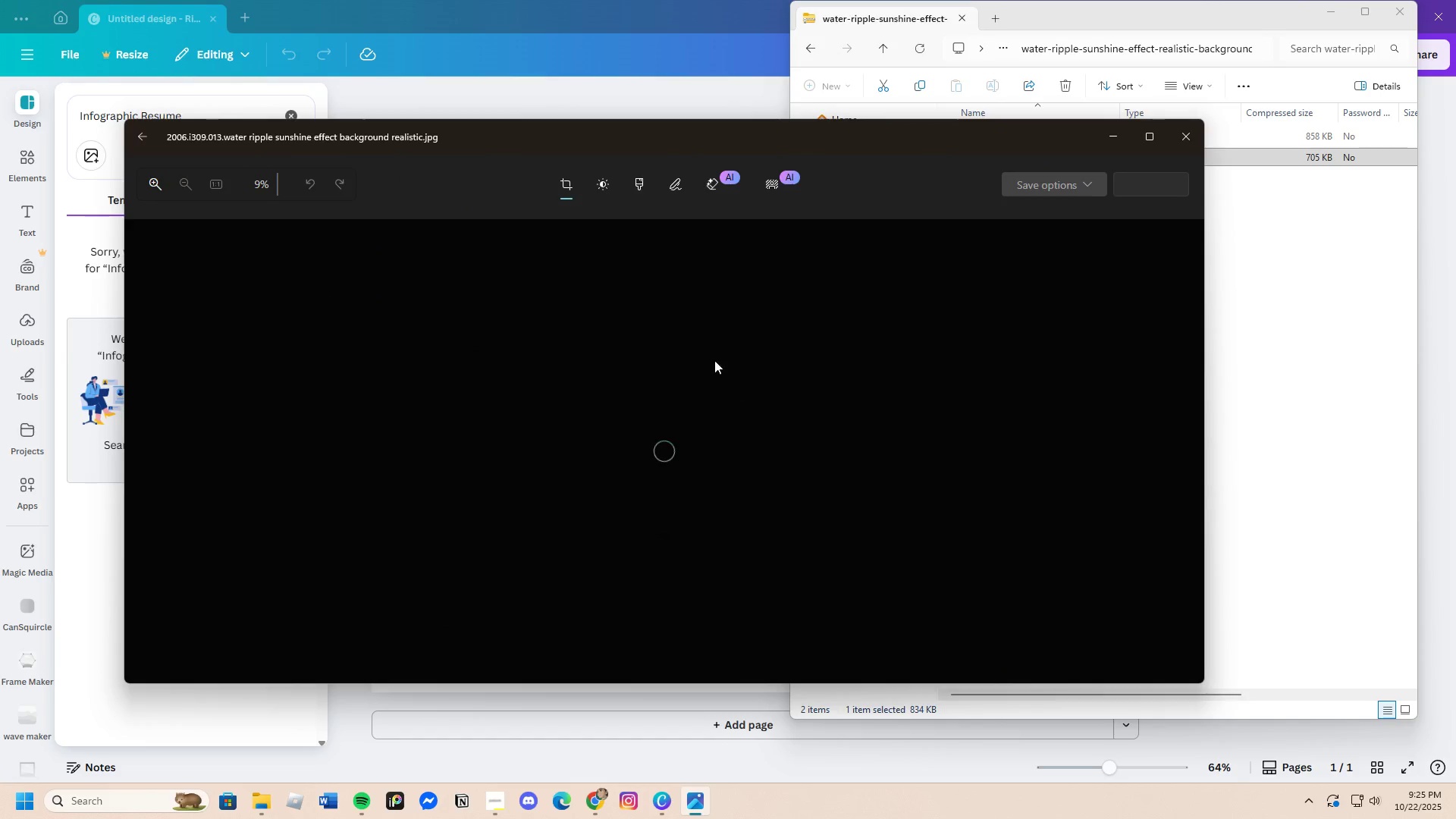 
left_click([666, 259])
 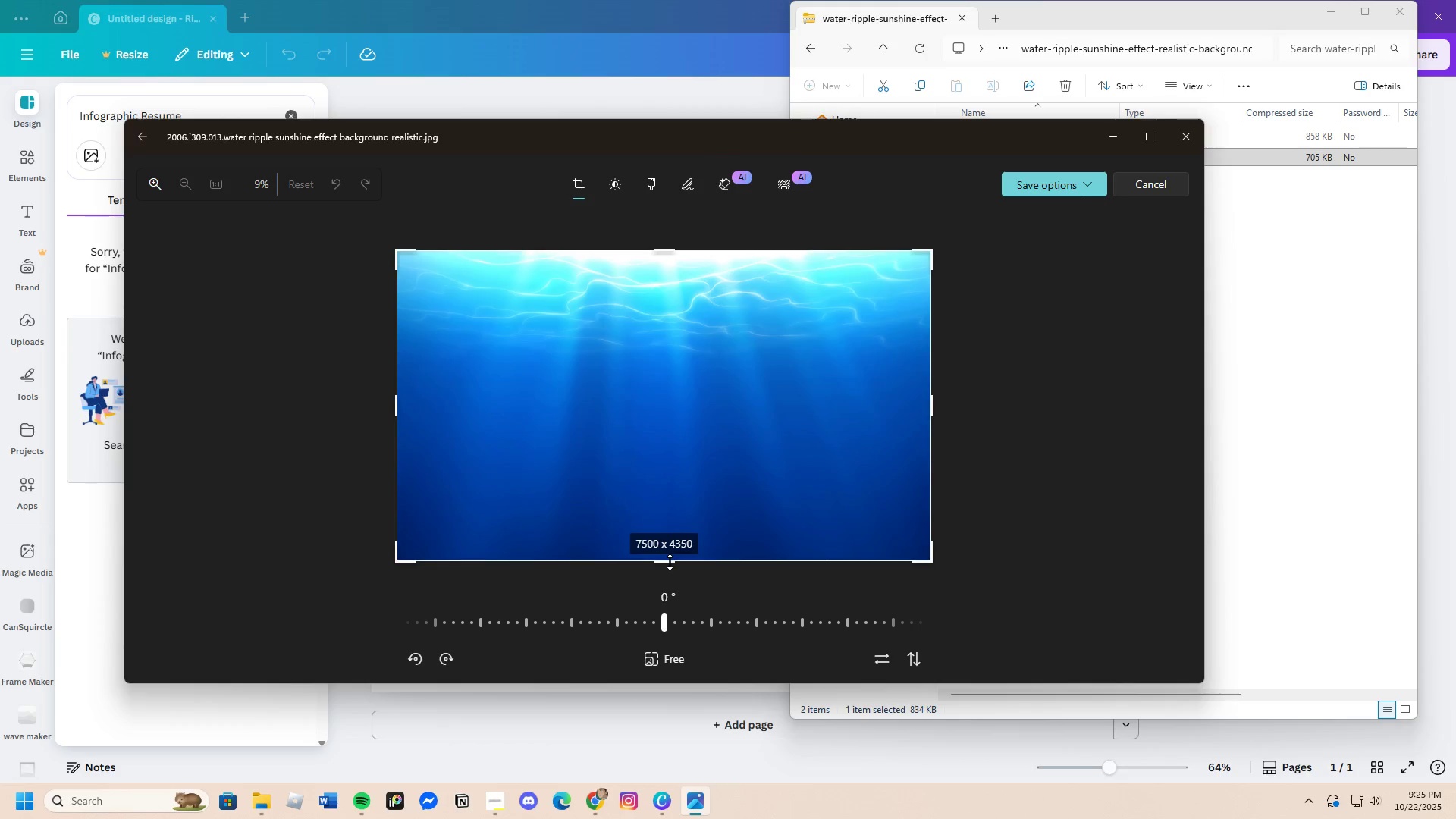 
left_click_drag(start_coordinate=[670, 562], to_coordinate=[673, 555])
 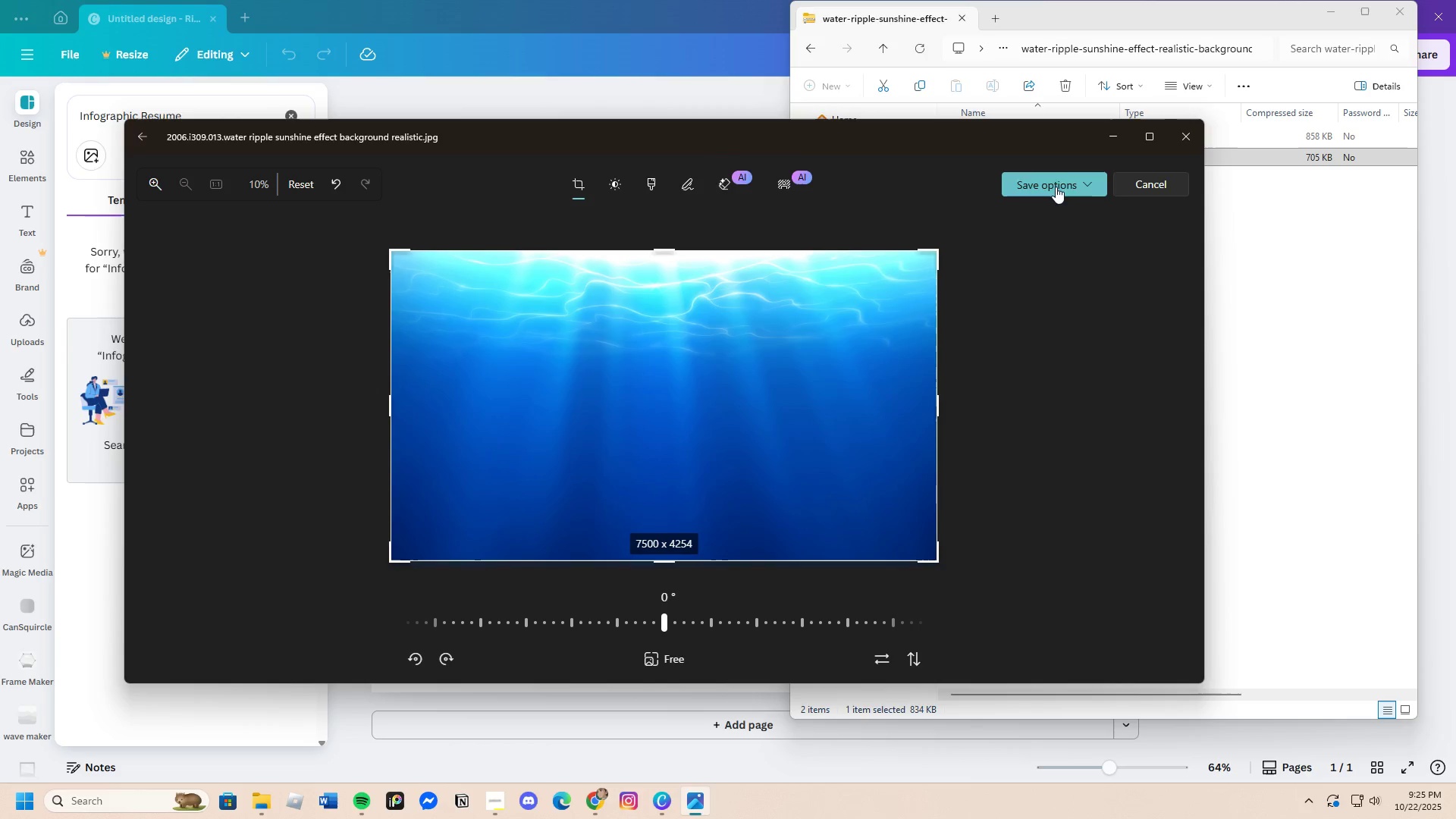 
left_click([1054, 186])
 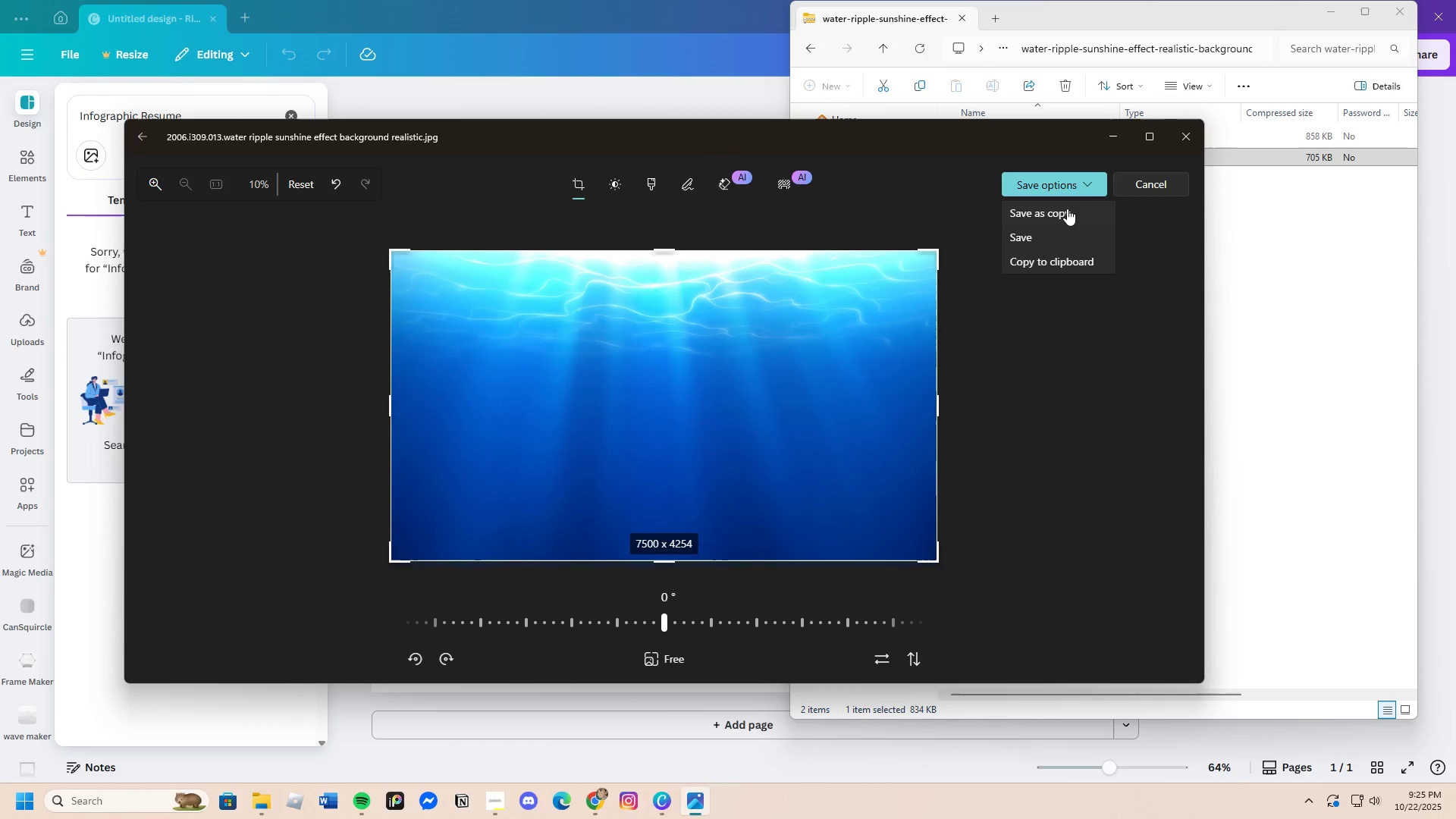 
left_click([1067, 209])
 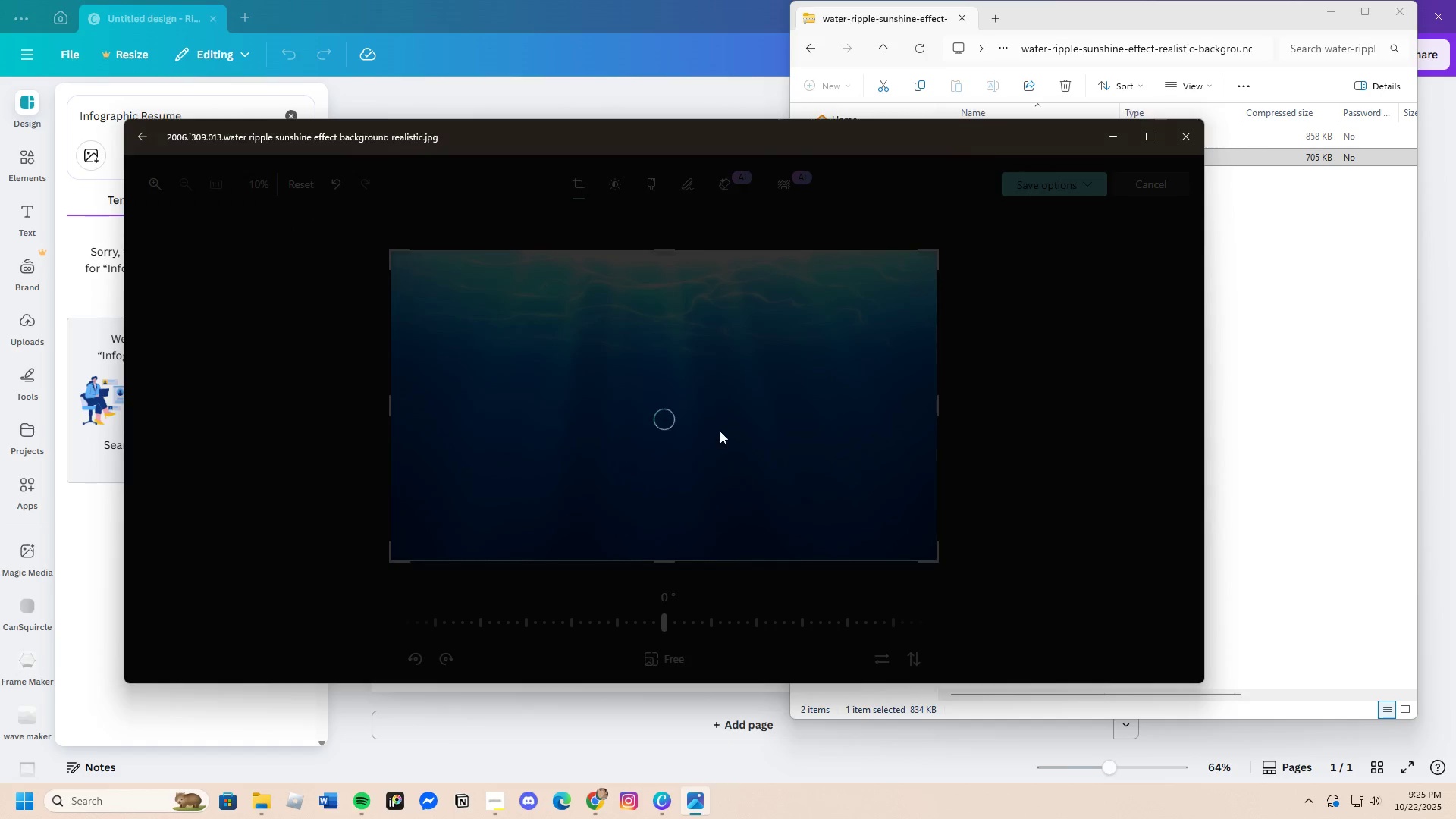 
wait(5.03)
 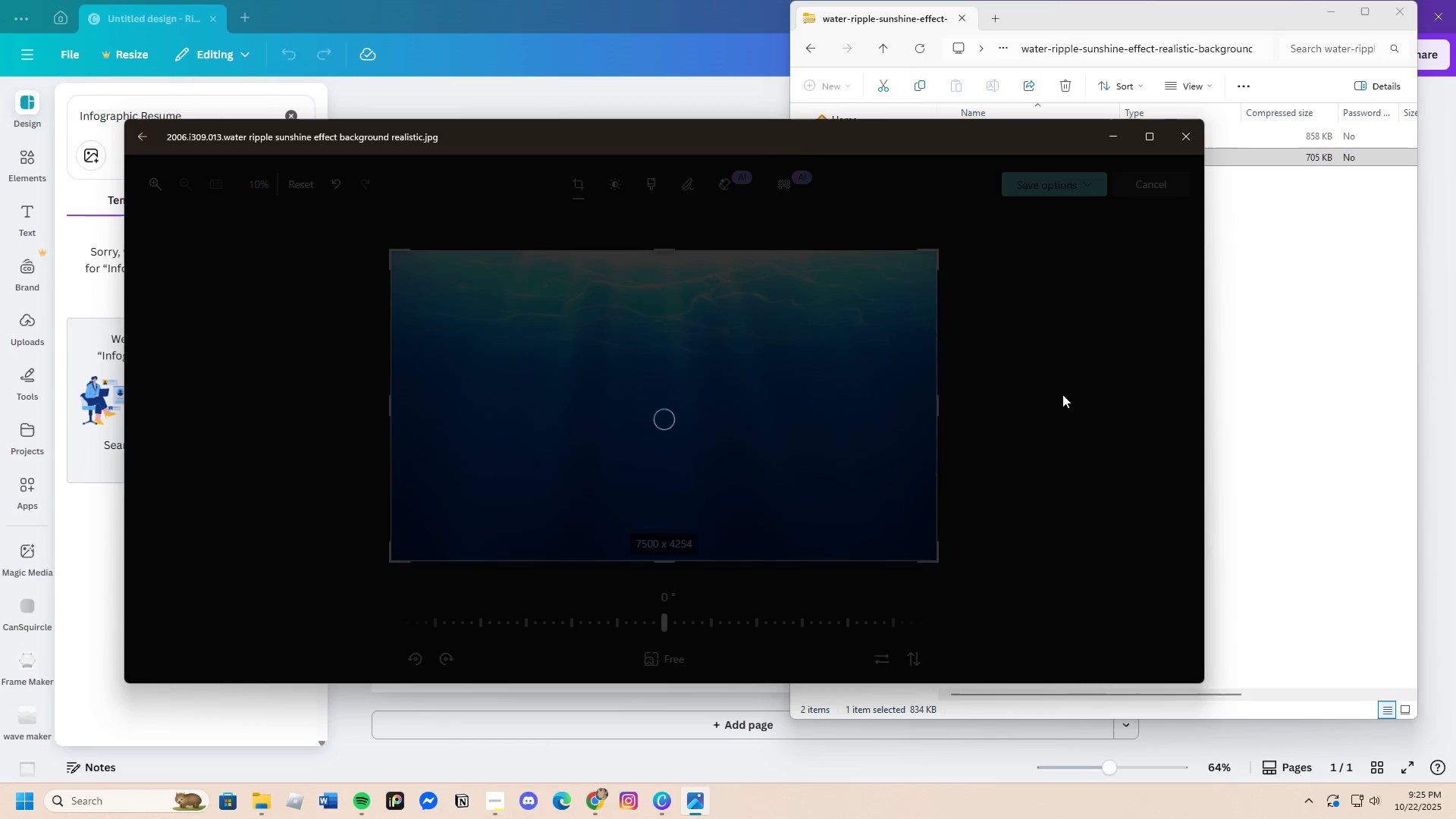 
left_click([1185, 142])
 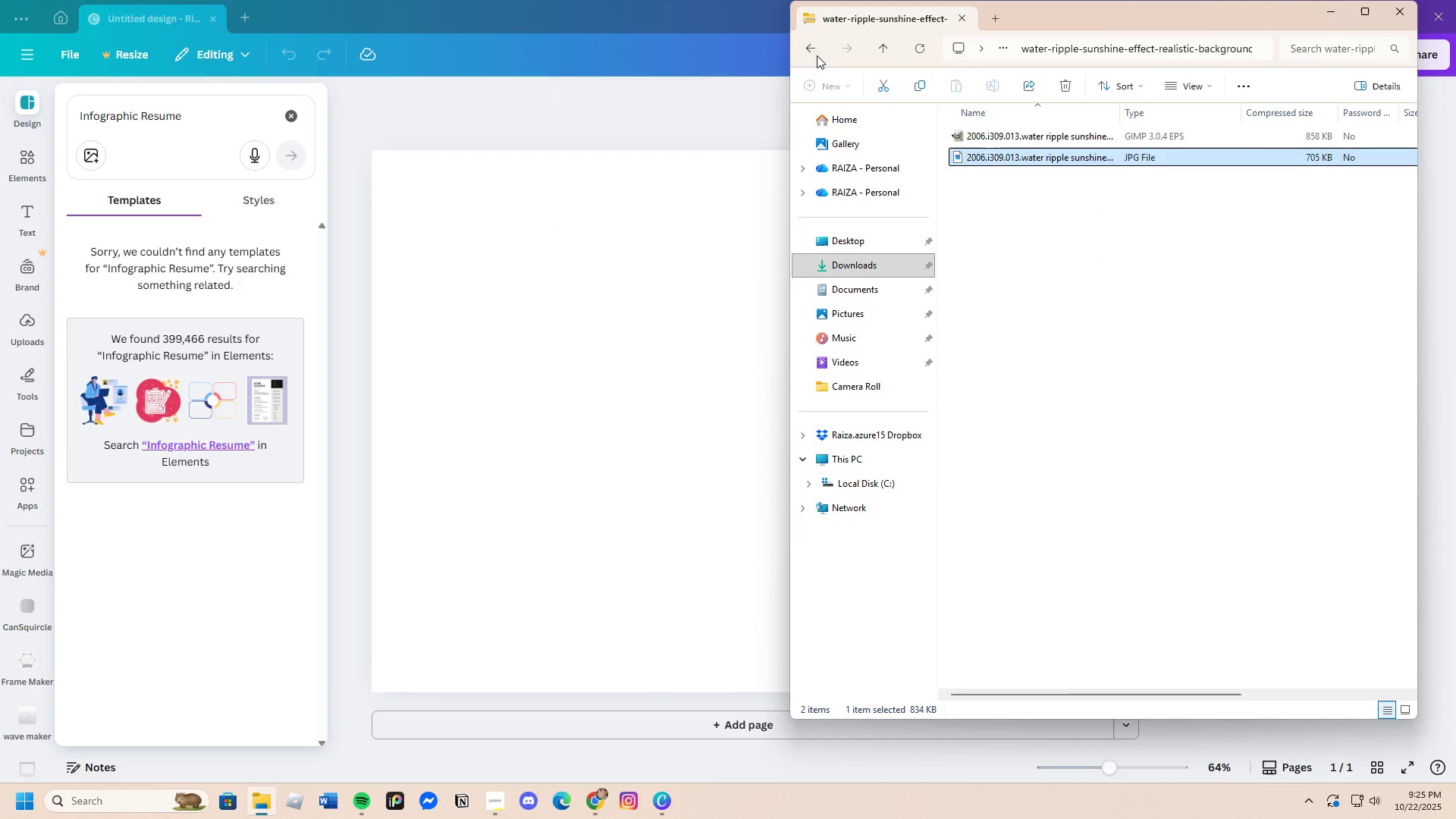 
left_click([813, 52])
 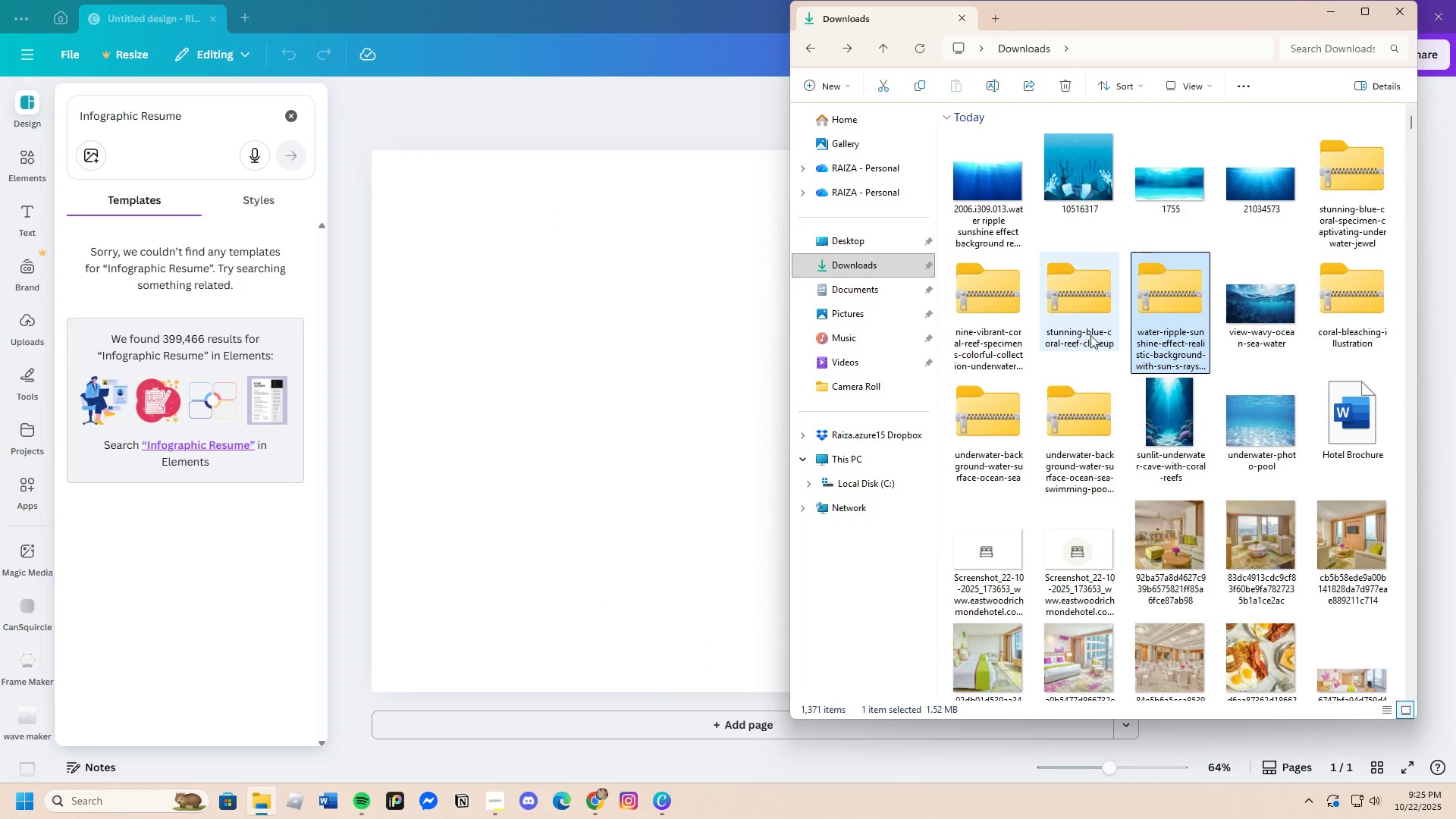 
left_click([1083, 303])
 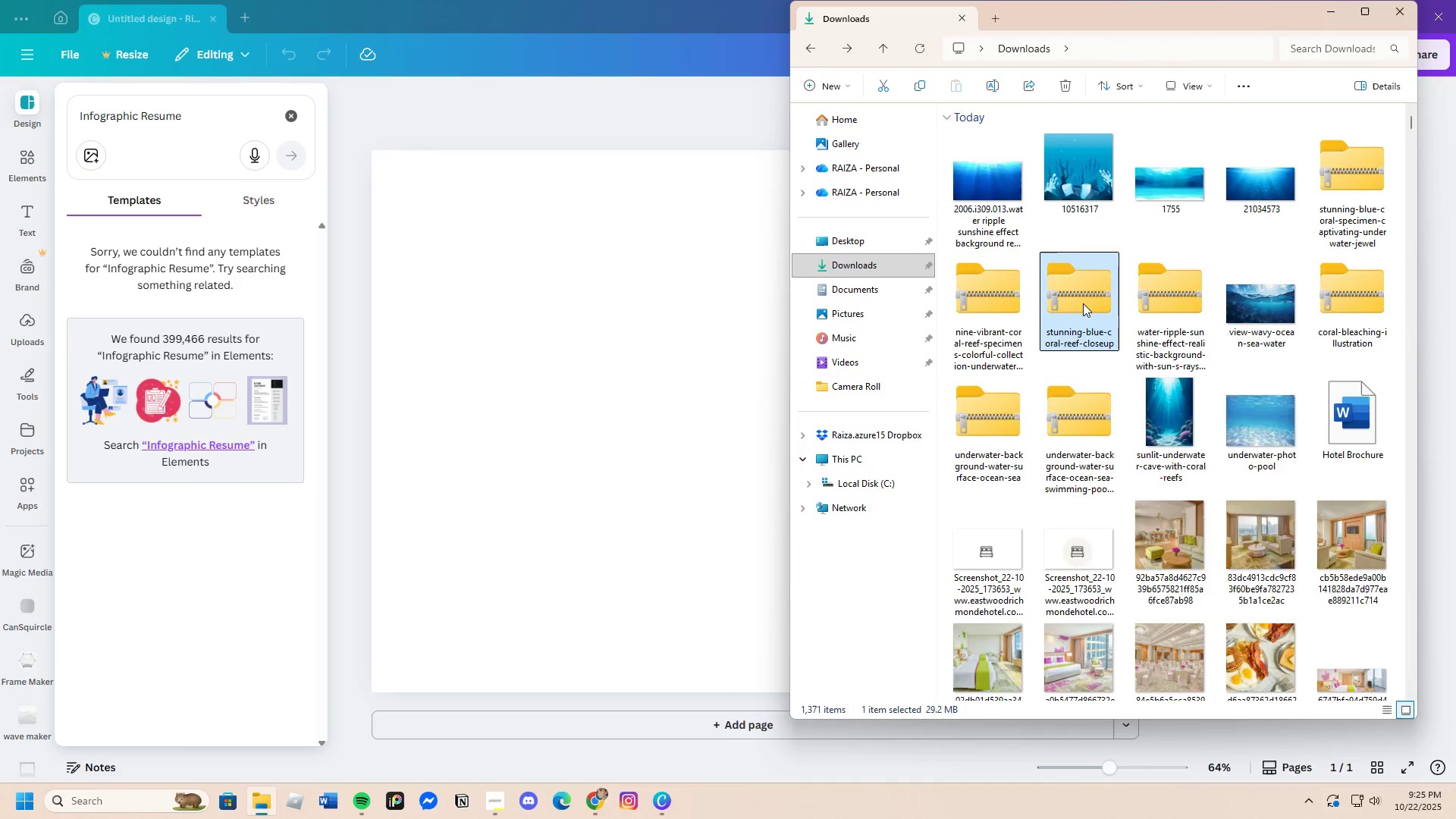 
key(Enter)
 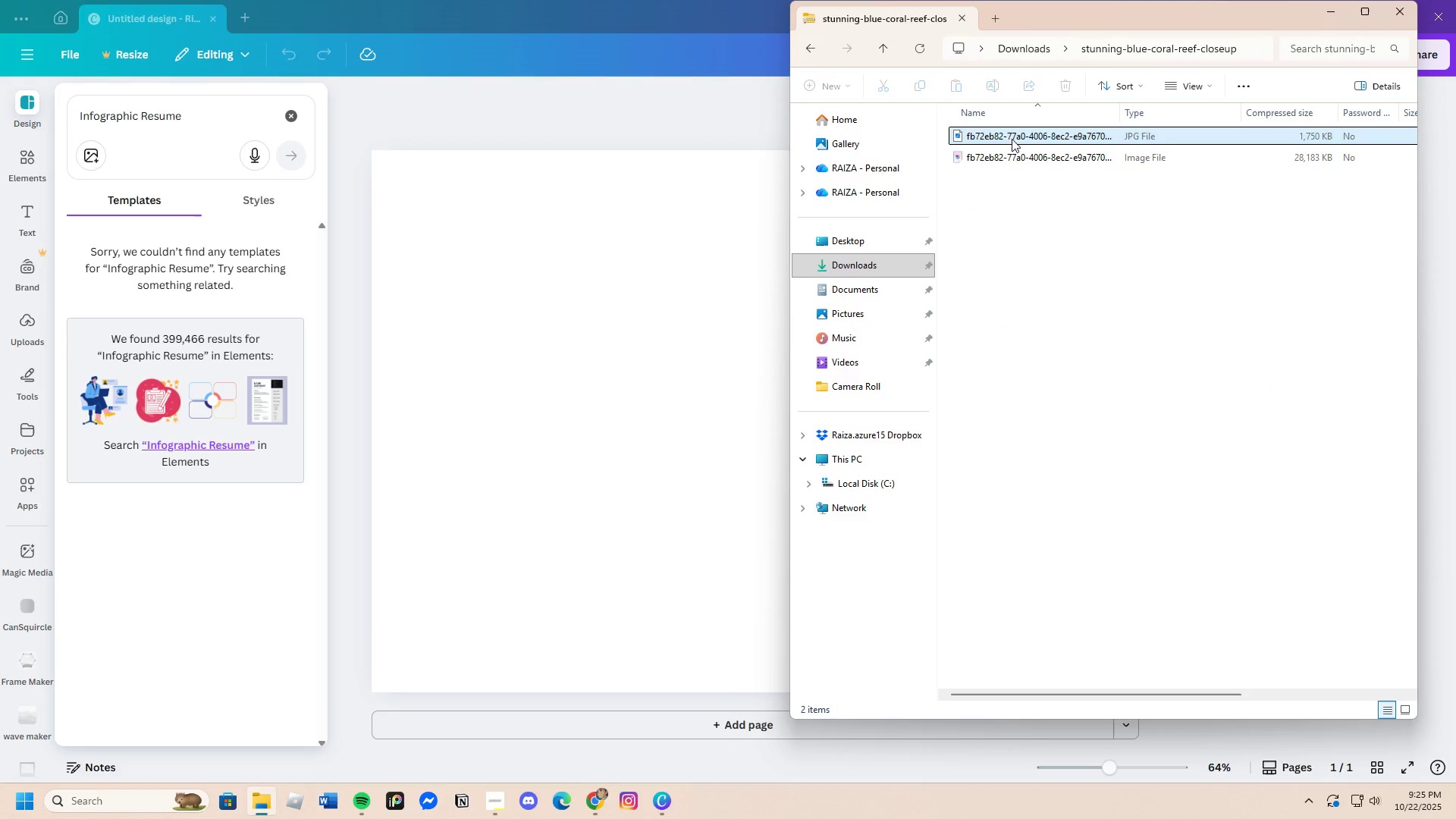 
left_click([1012, 138])
 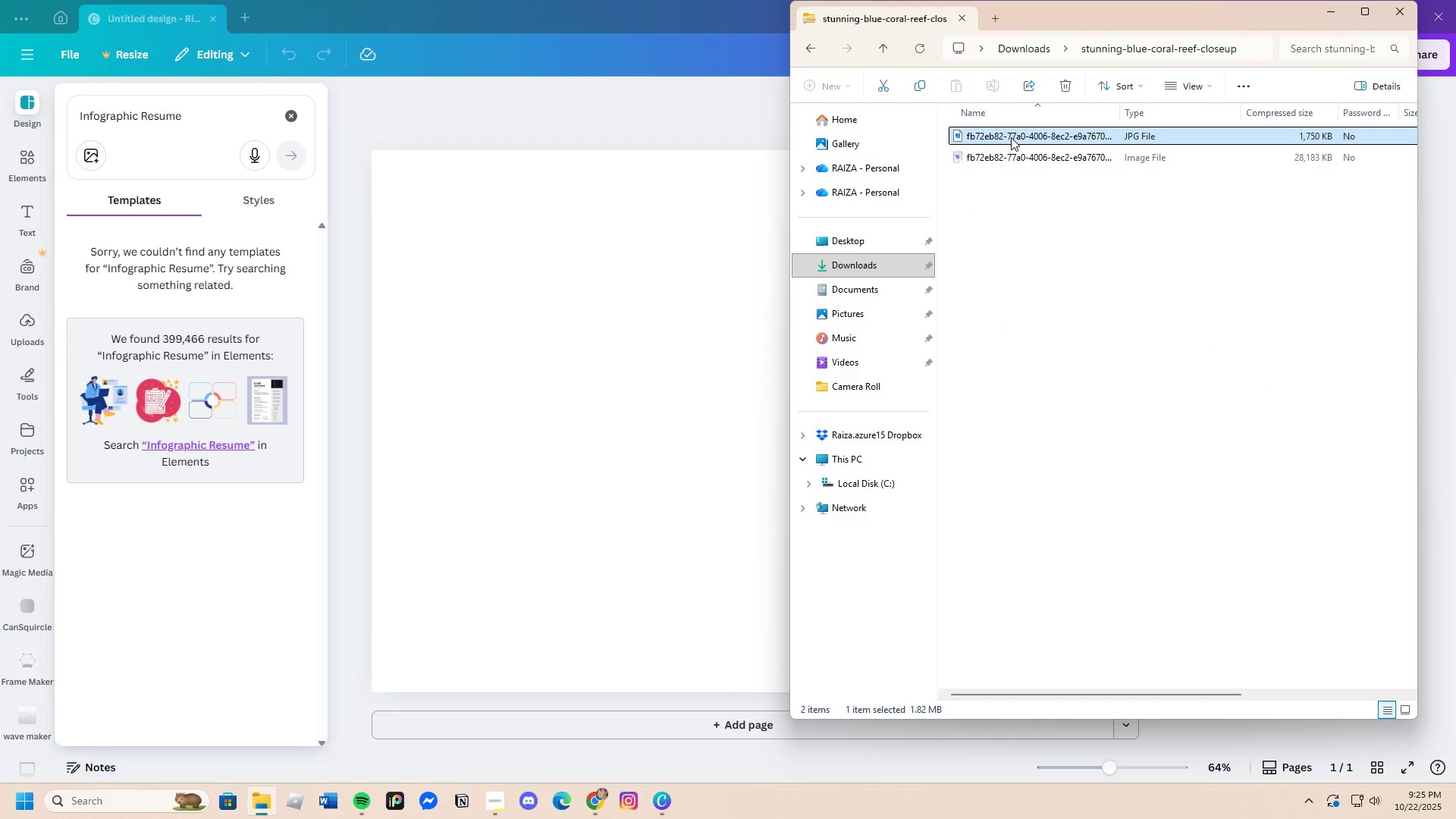 
key(Enter)
 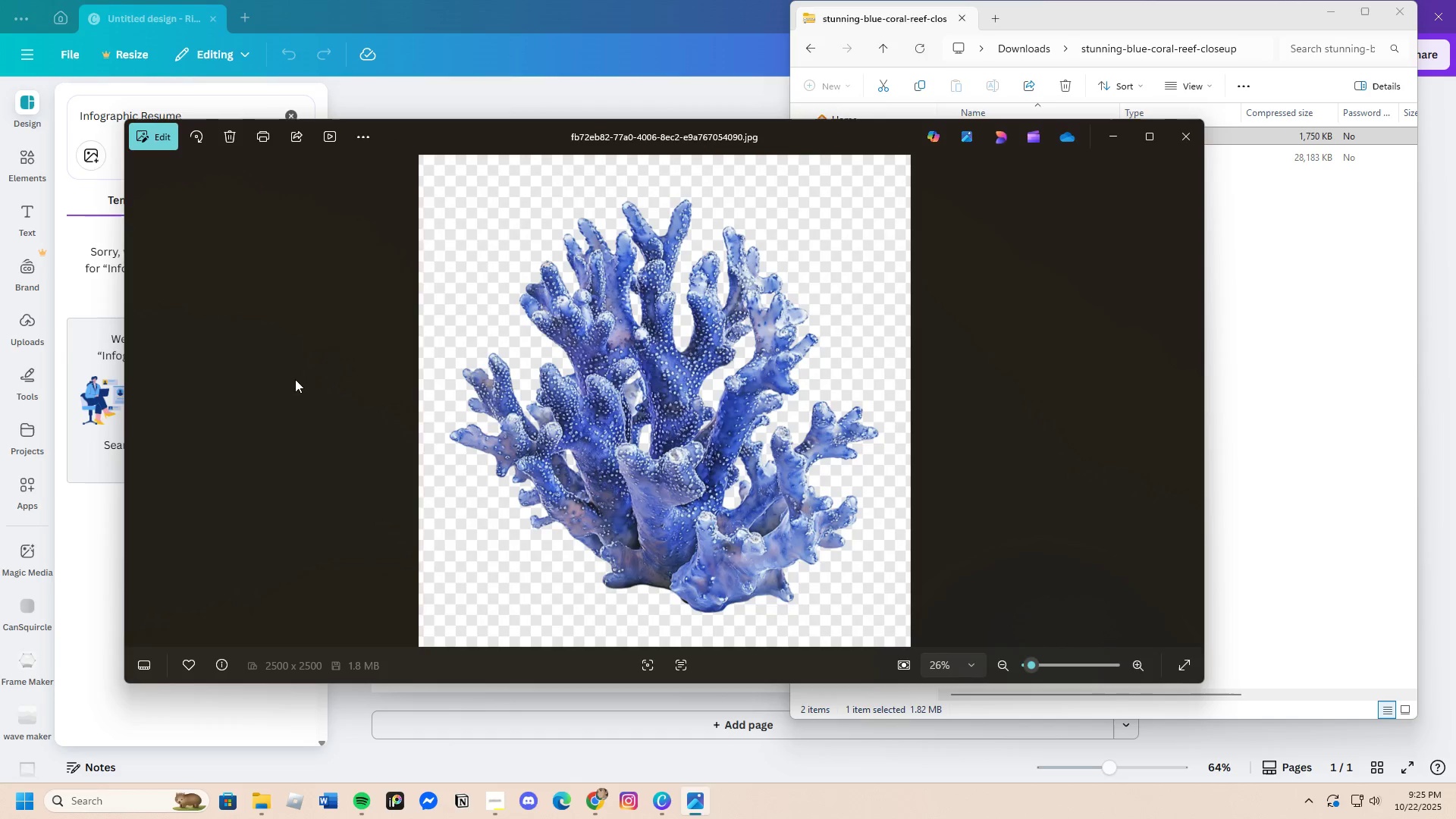 
left_click([157, 137])
 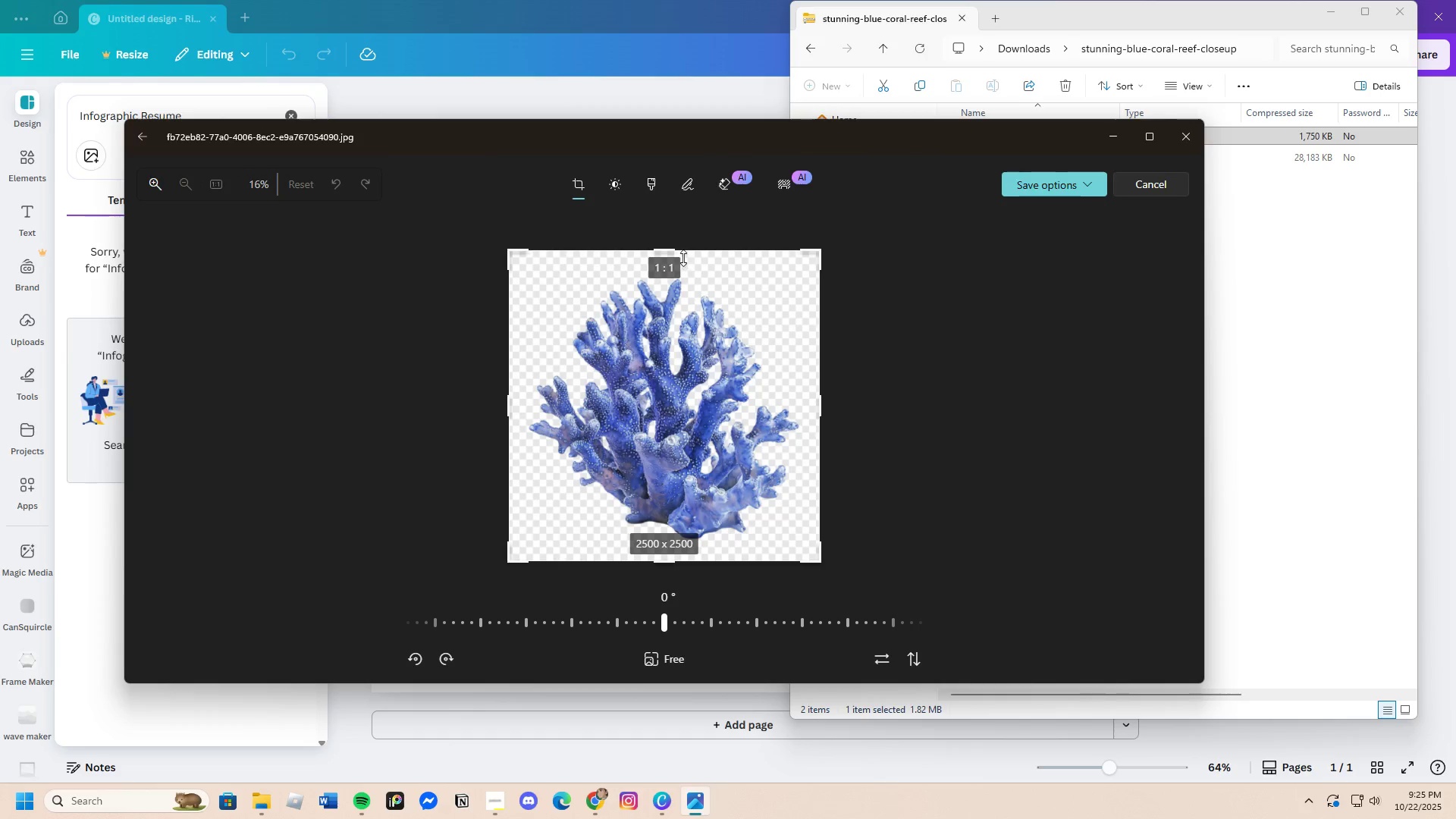 
left_click_drag(start_coordinate=[675, 258], to_coordinate=[682, 267])
 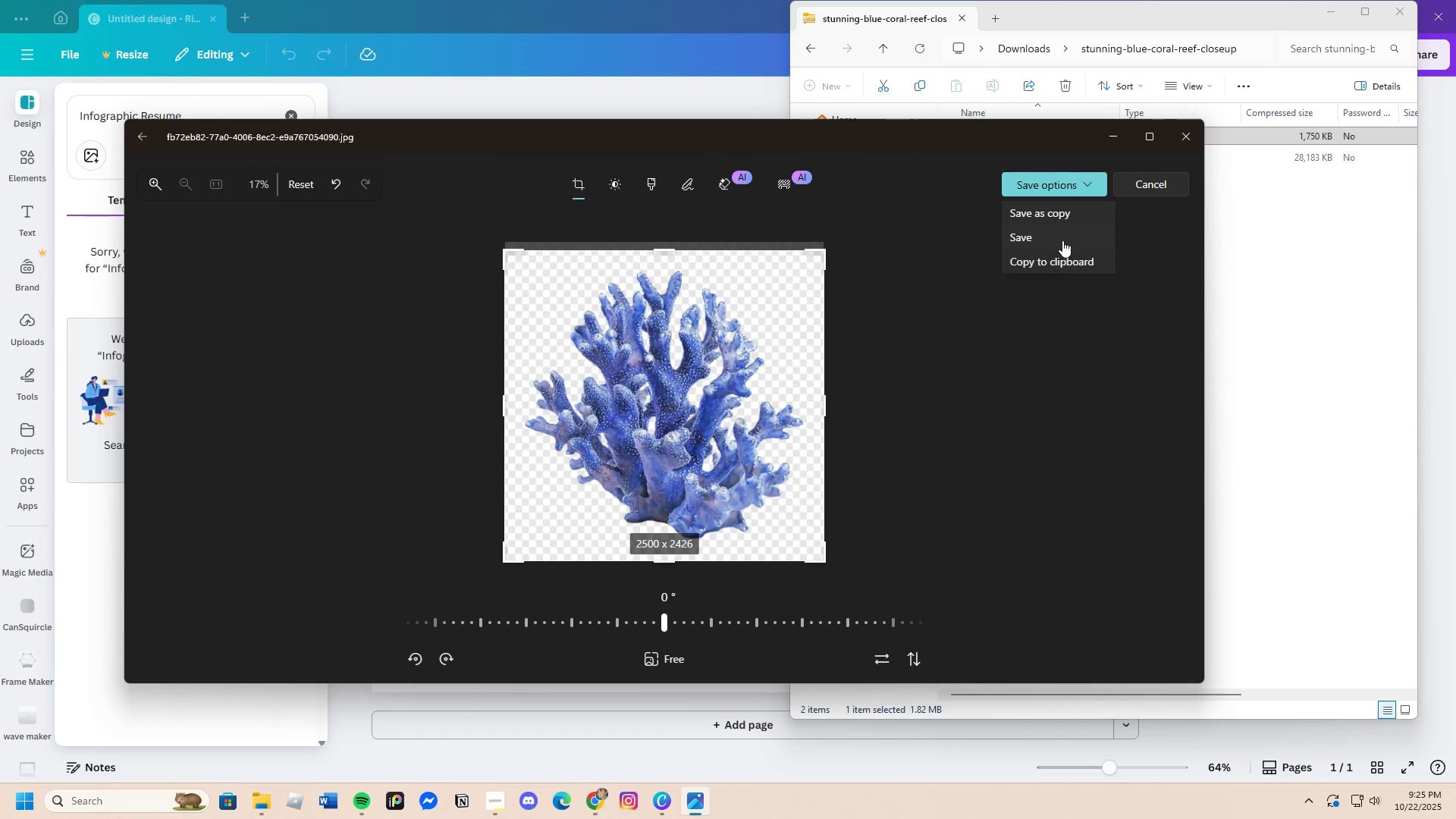 
left_click([1041, 209])
 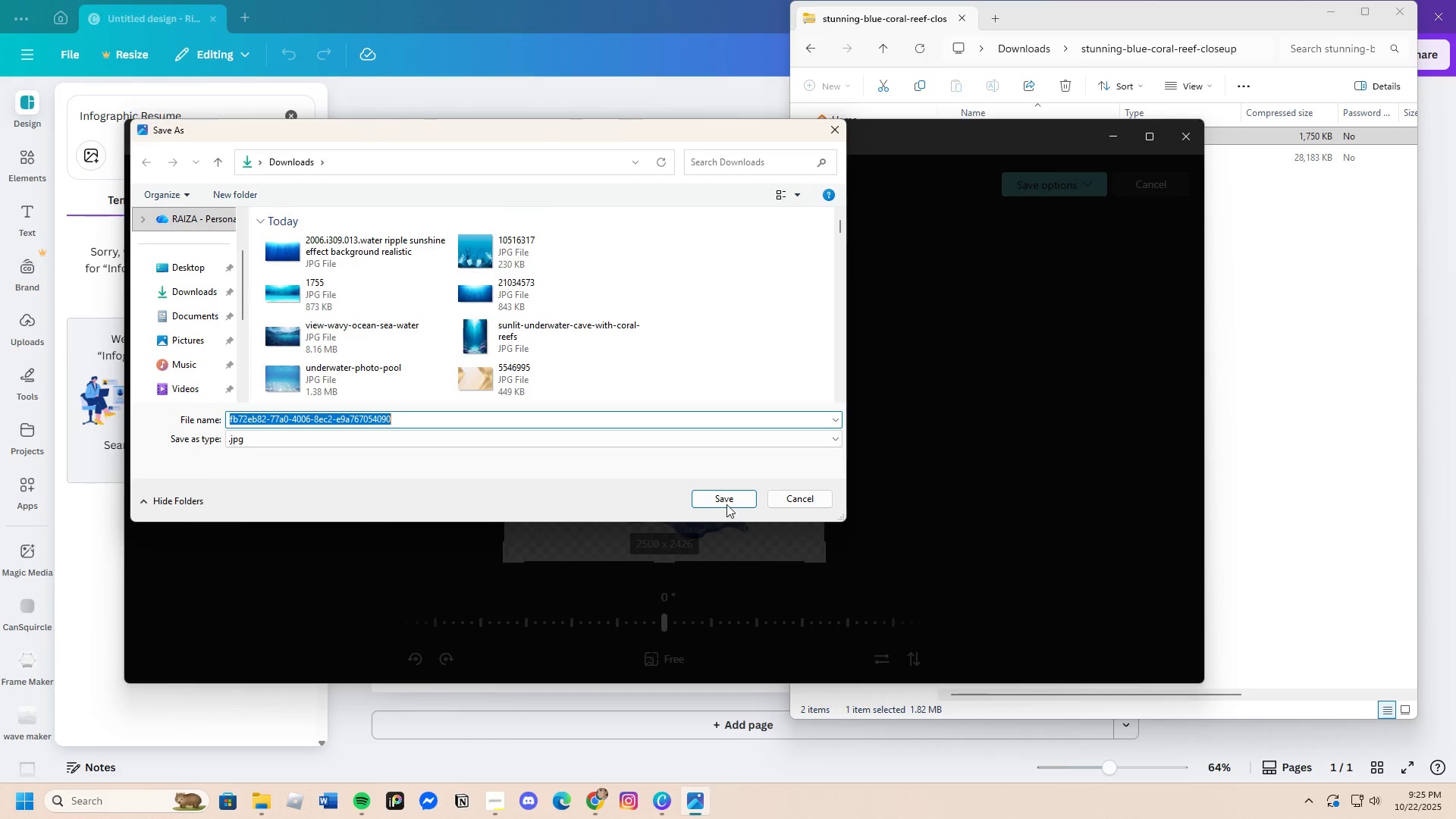 
left_click([726, 498])
 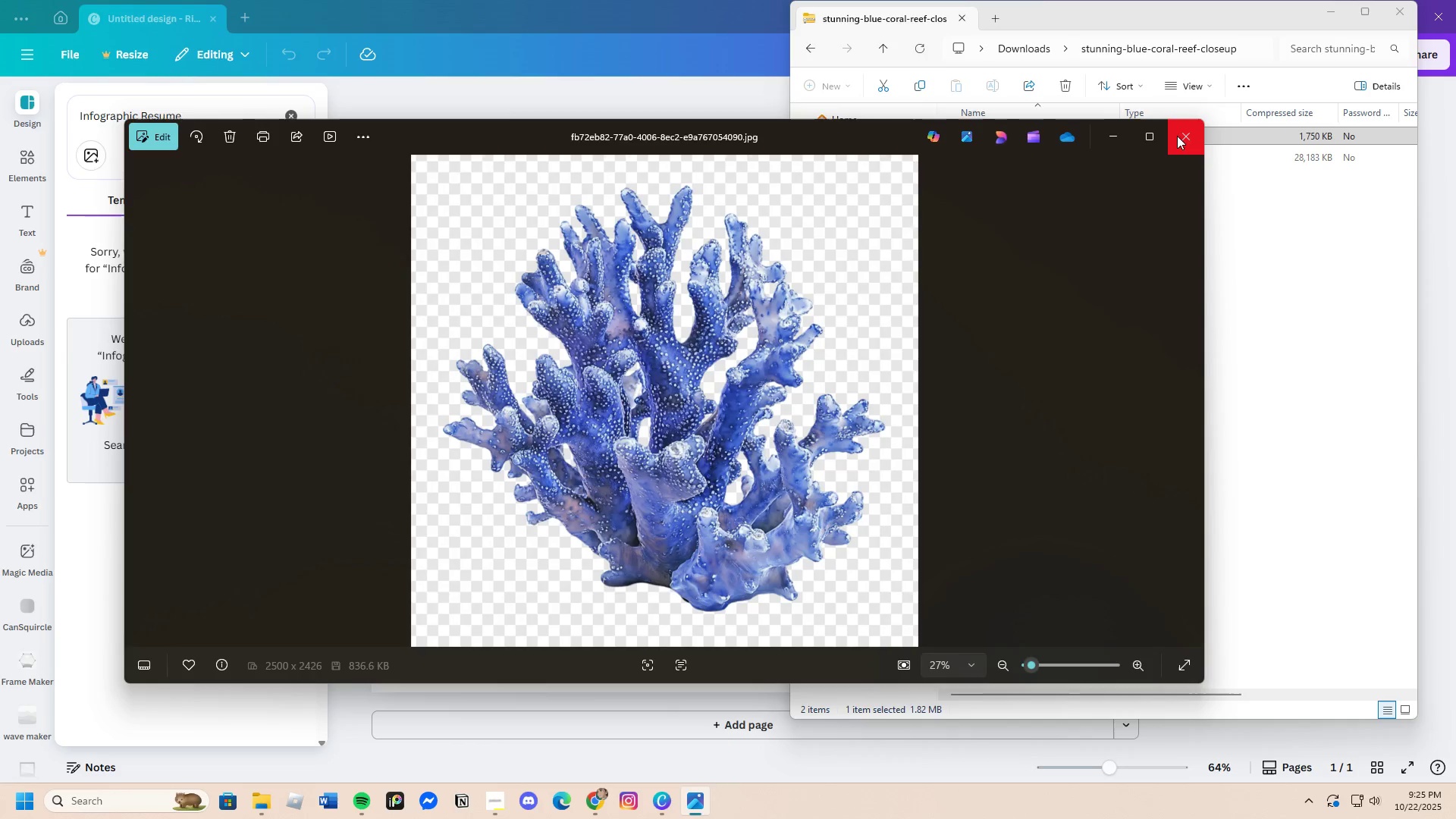 
left_click([1181, 127])
 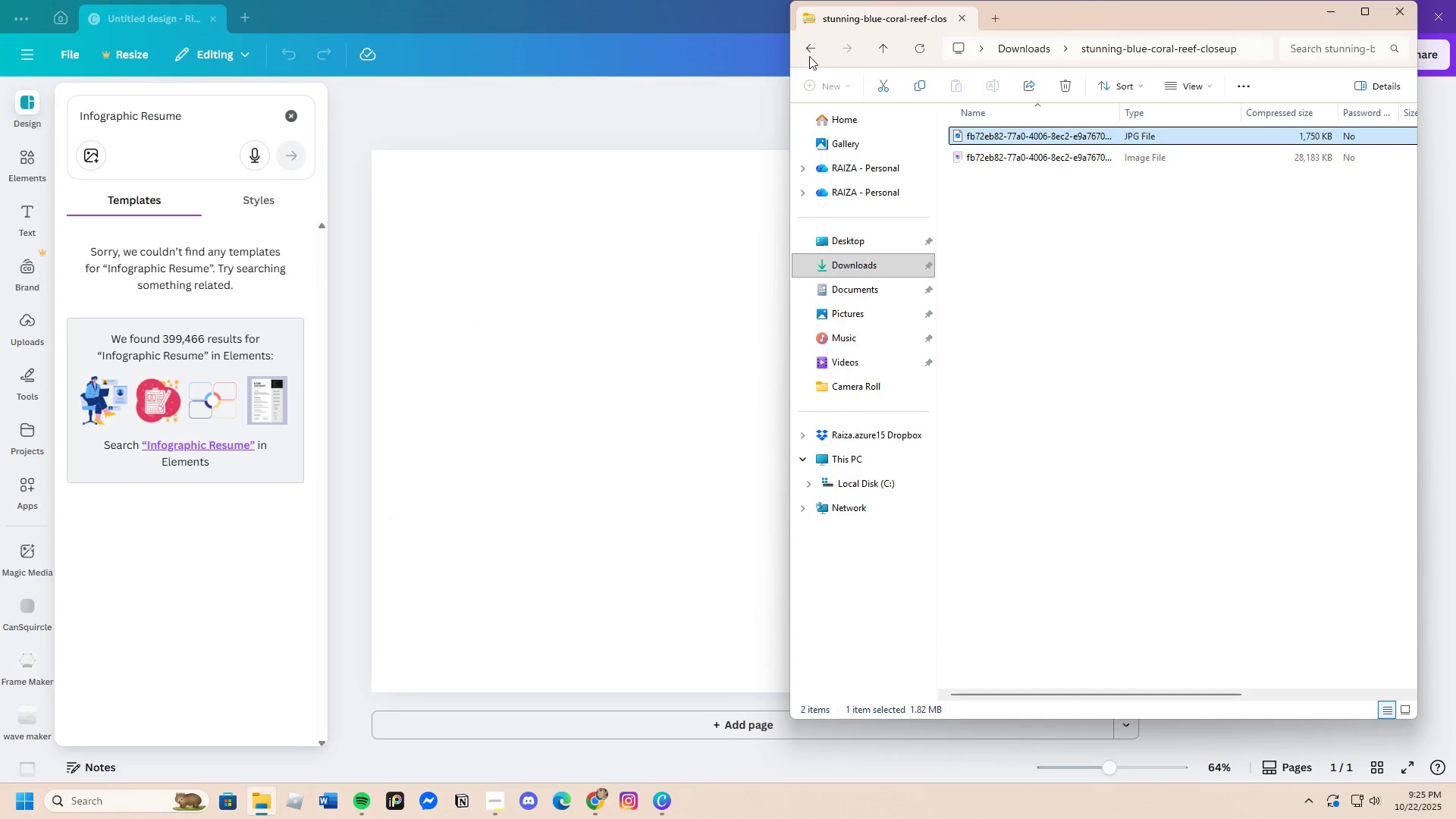 
left_click([808, 50])
 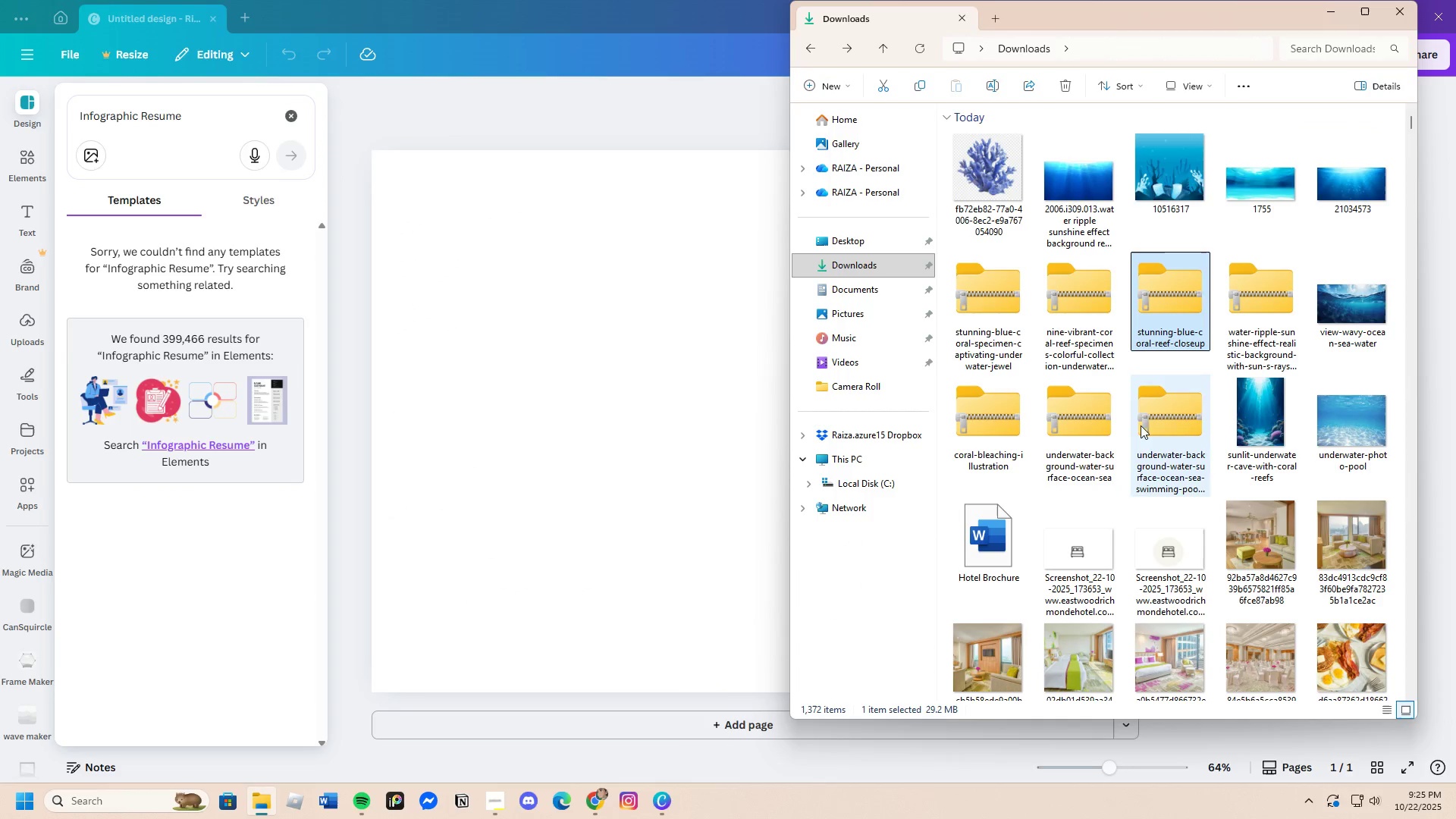 
left_click([1069, 322])
 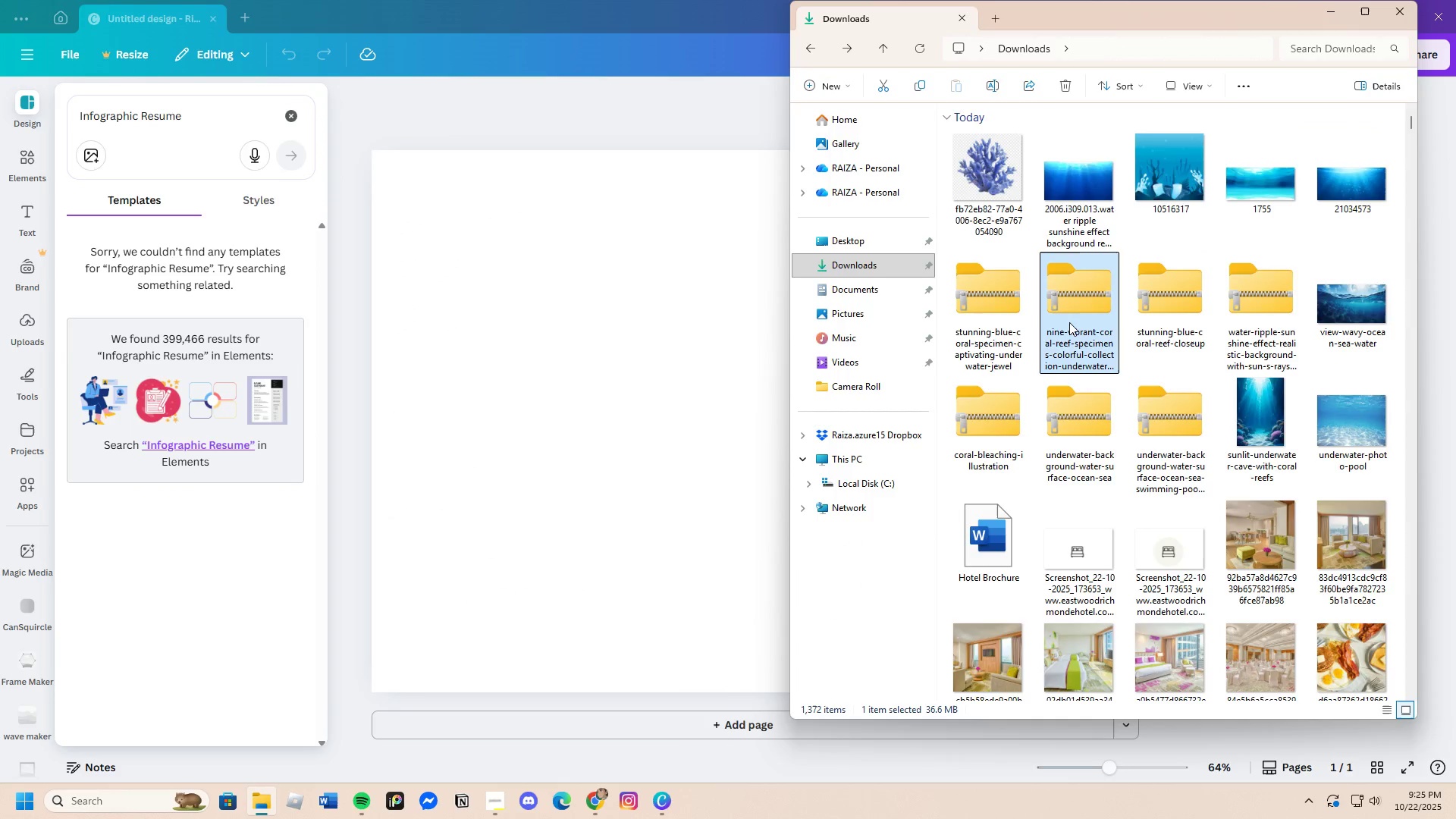 
key(Enter)
 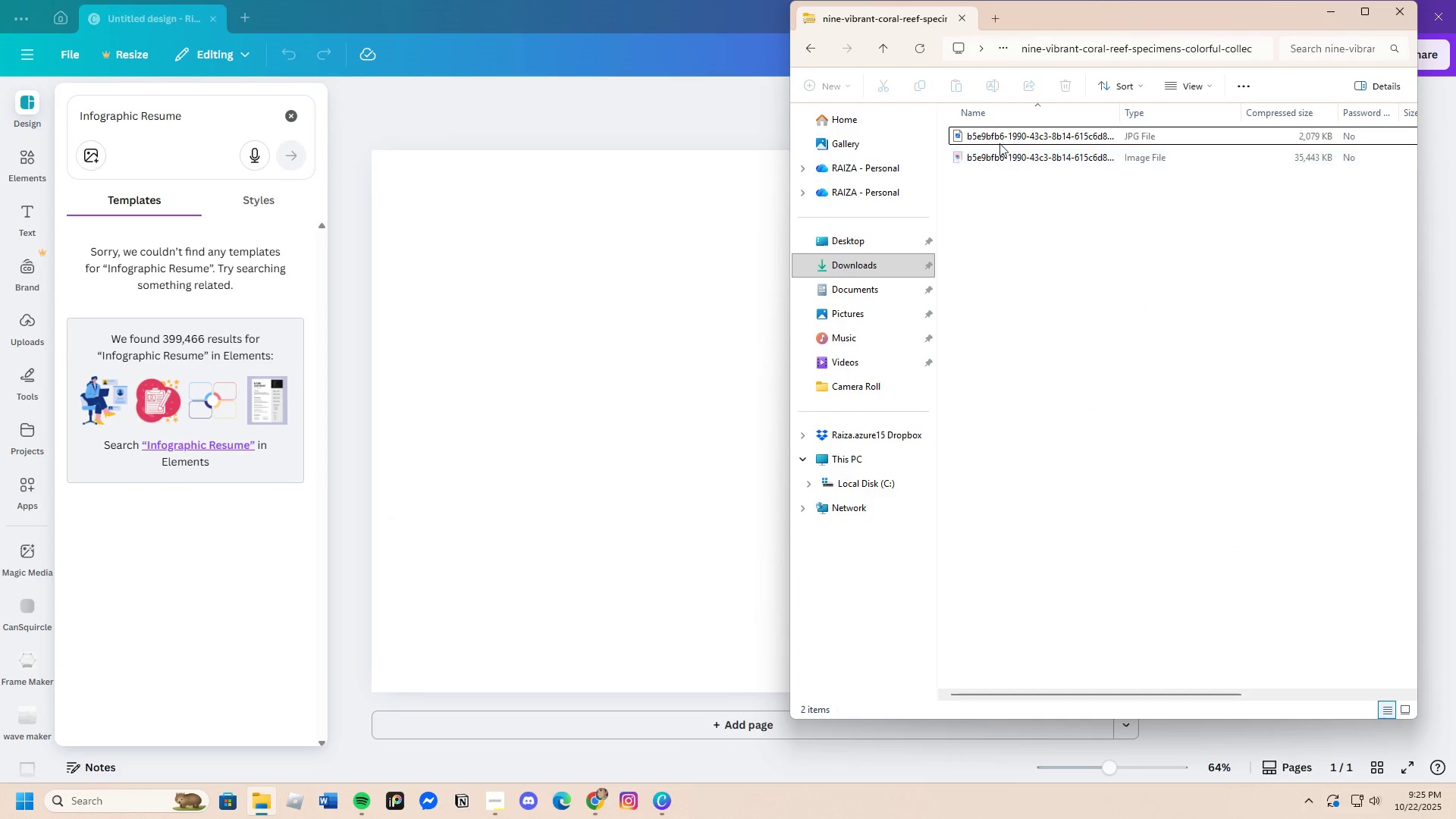 
left_click([999, 141])
 